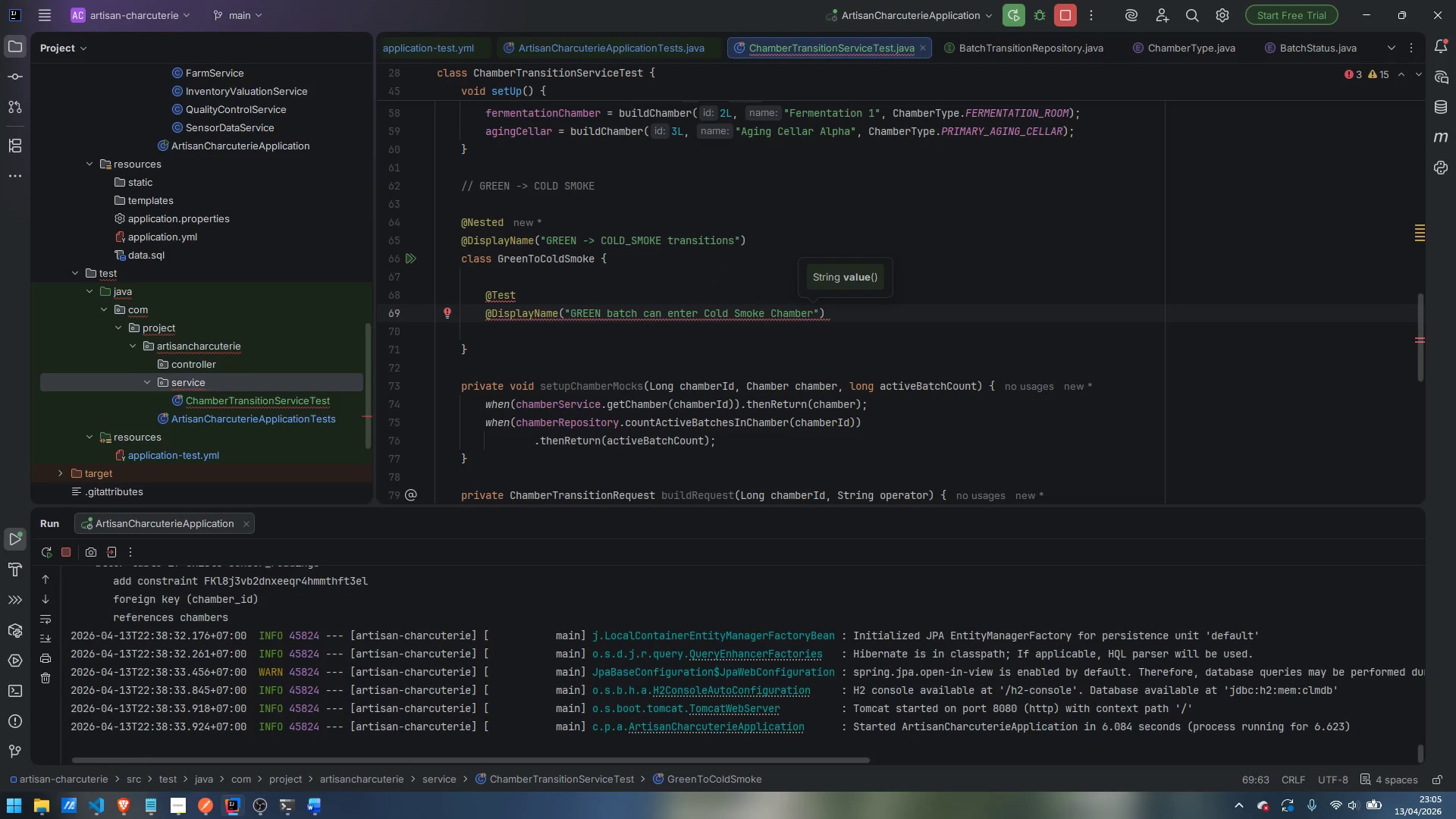 
key(Control+ControlLeft)
 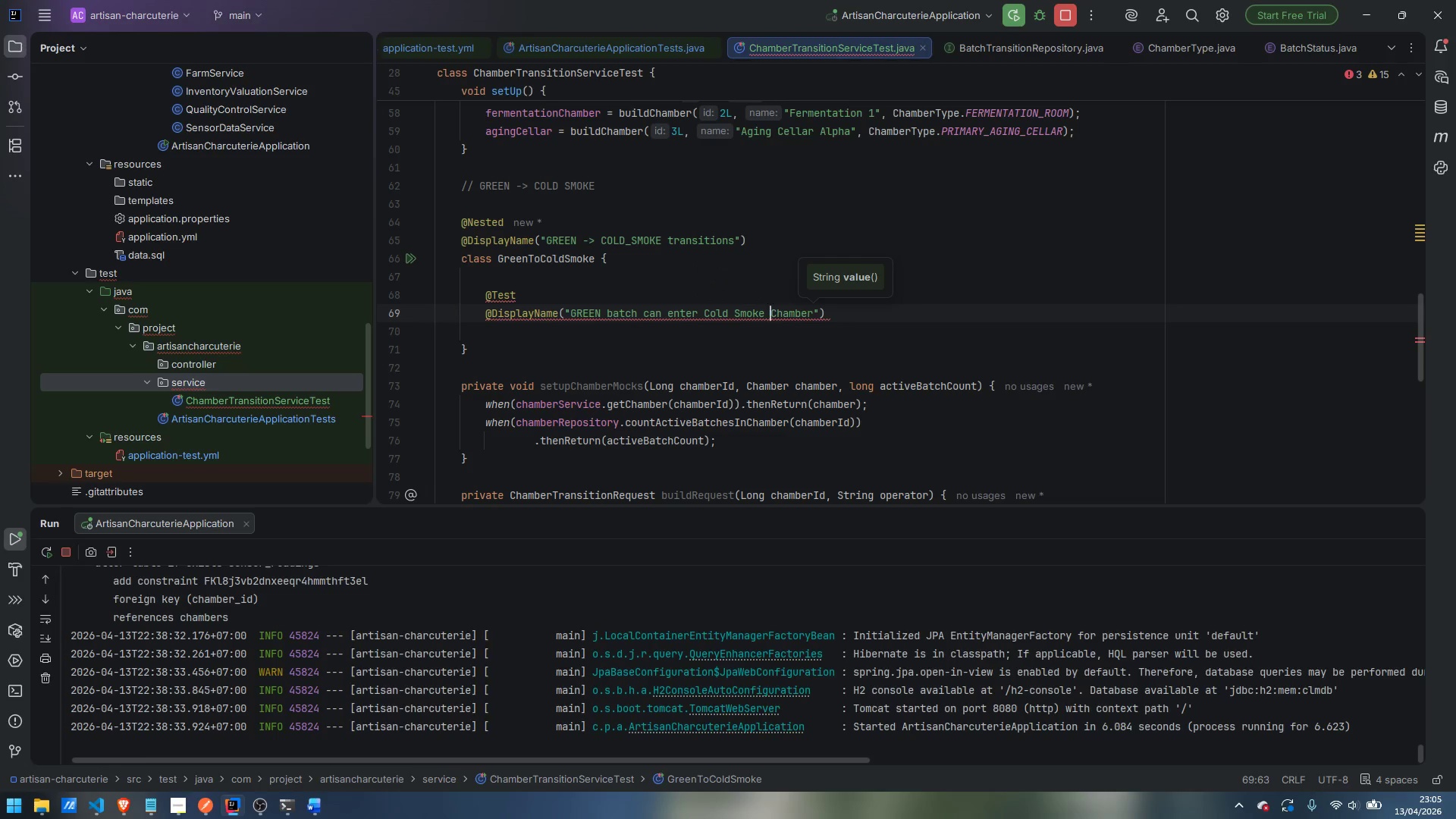 
key(Control+ArrowLeft)
 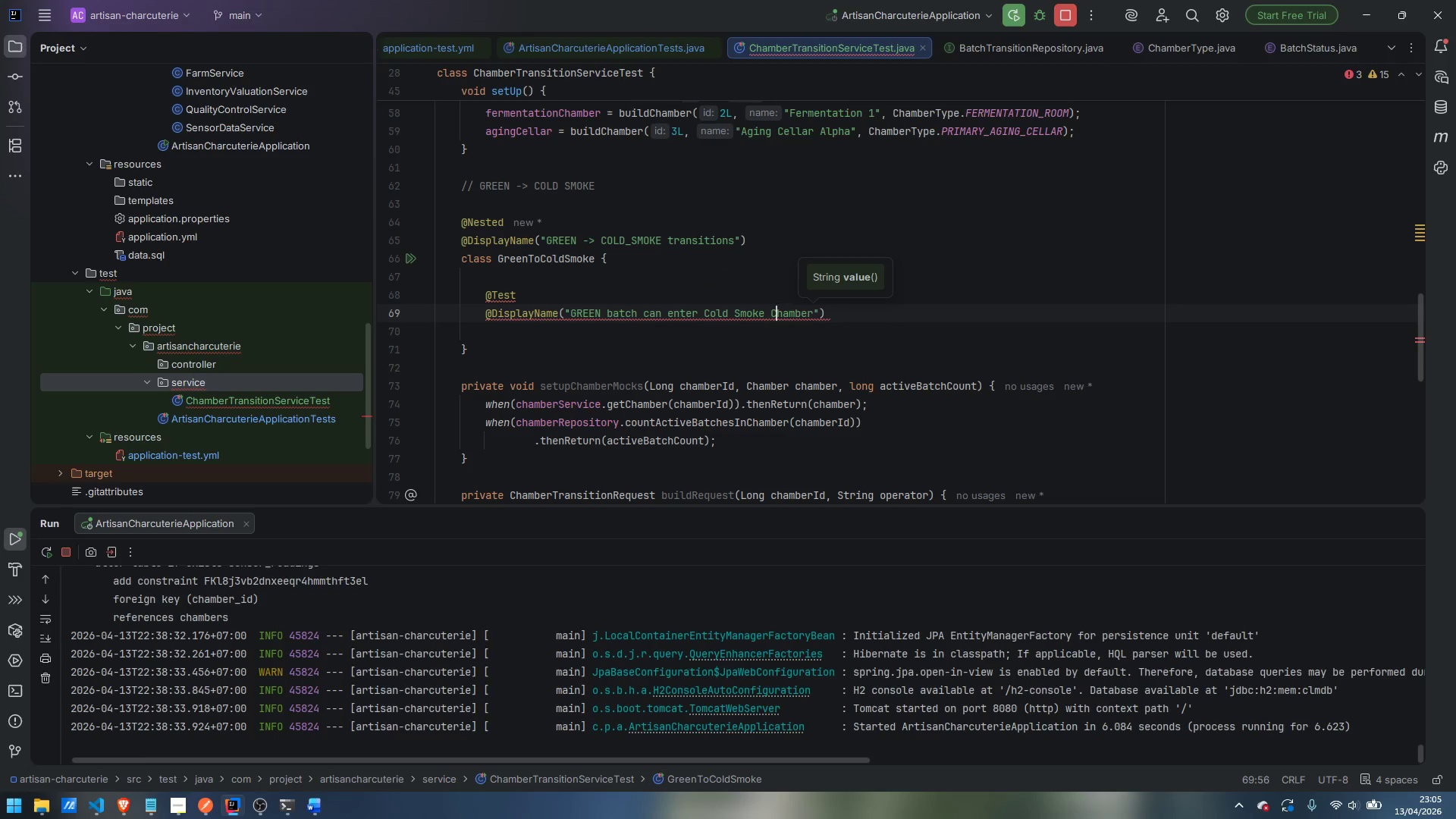 
key(ArrowRight)
 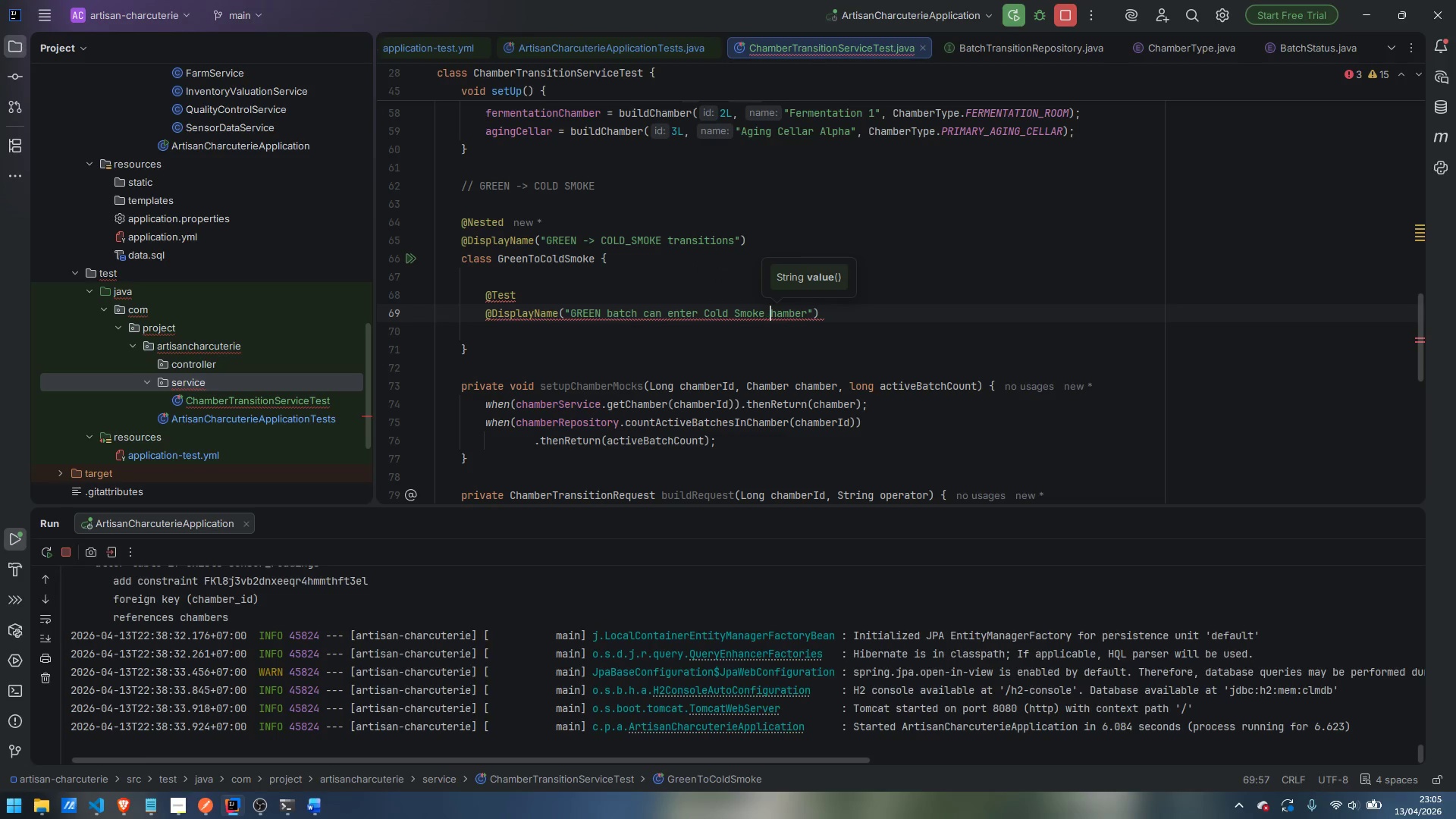 
key(Backspace)
 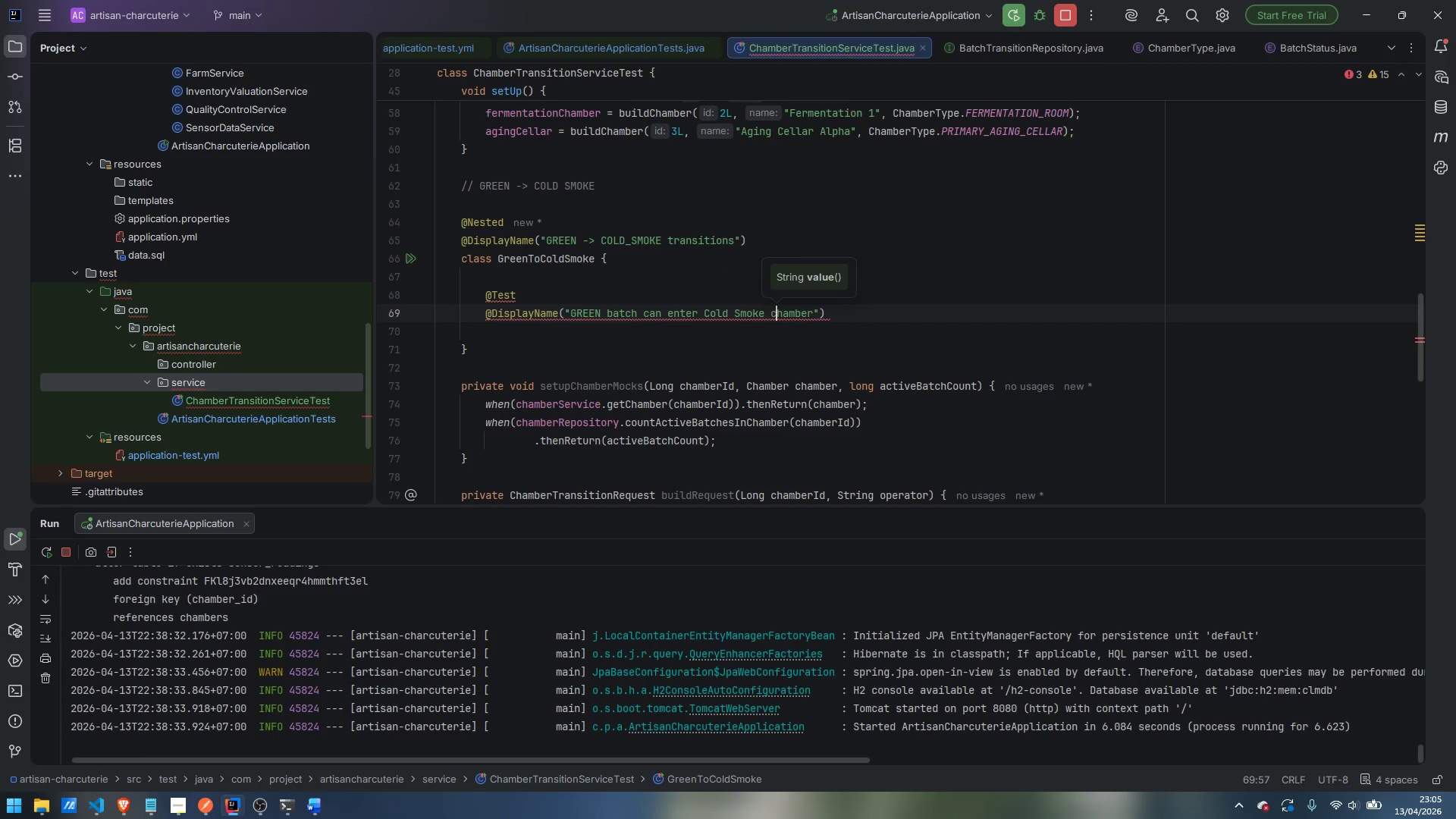 
key(C)
 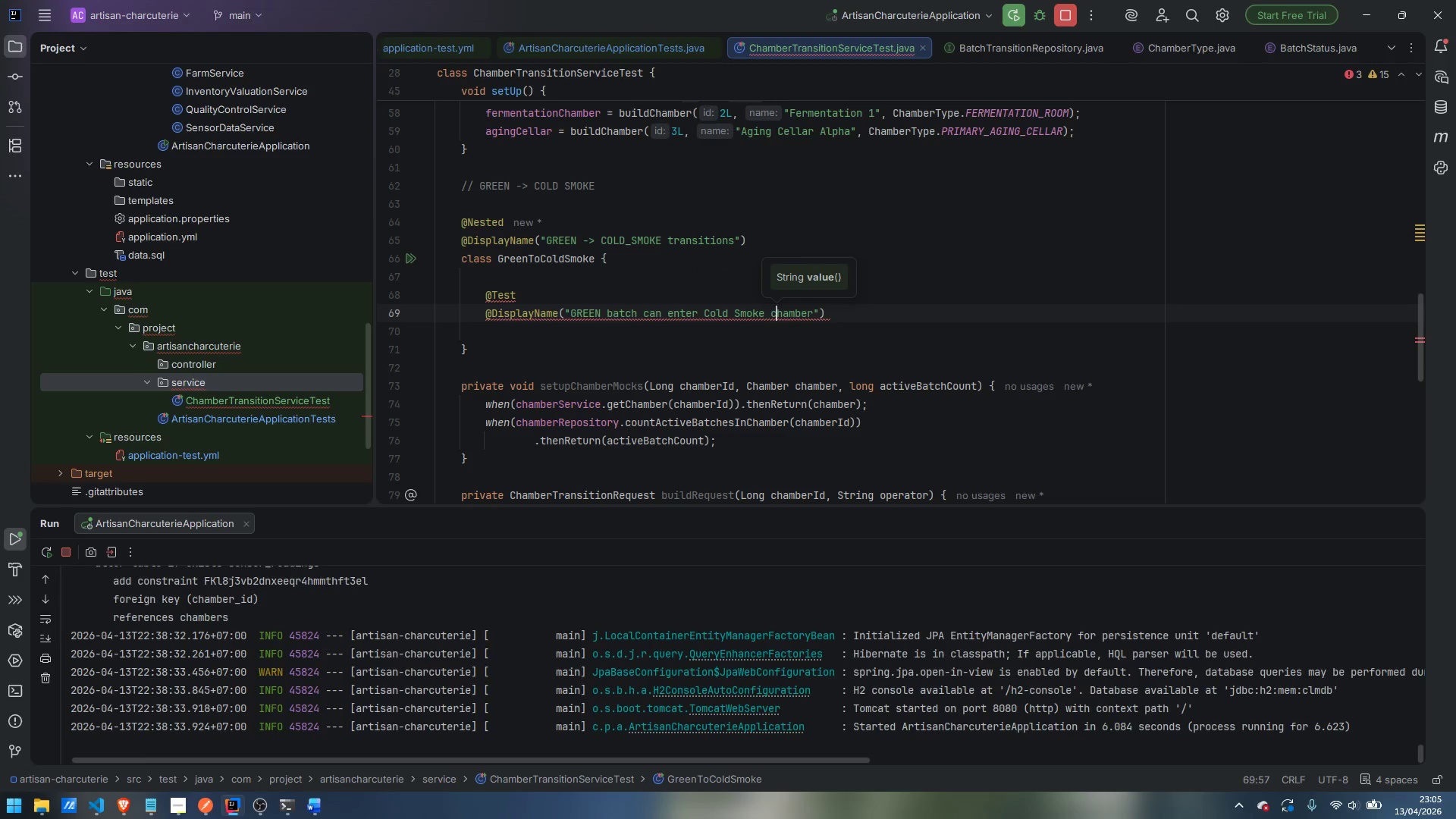 
key(Control+ArrowRight)
 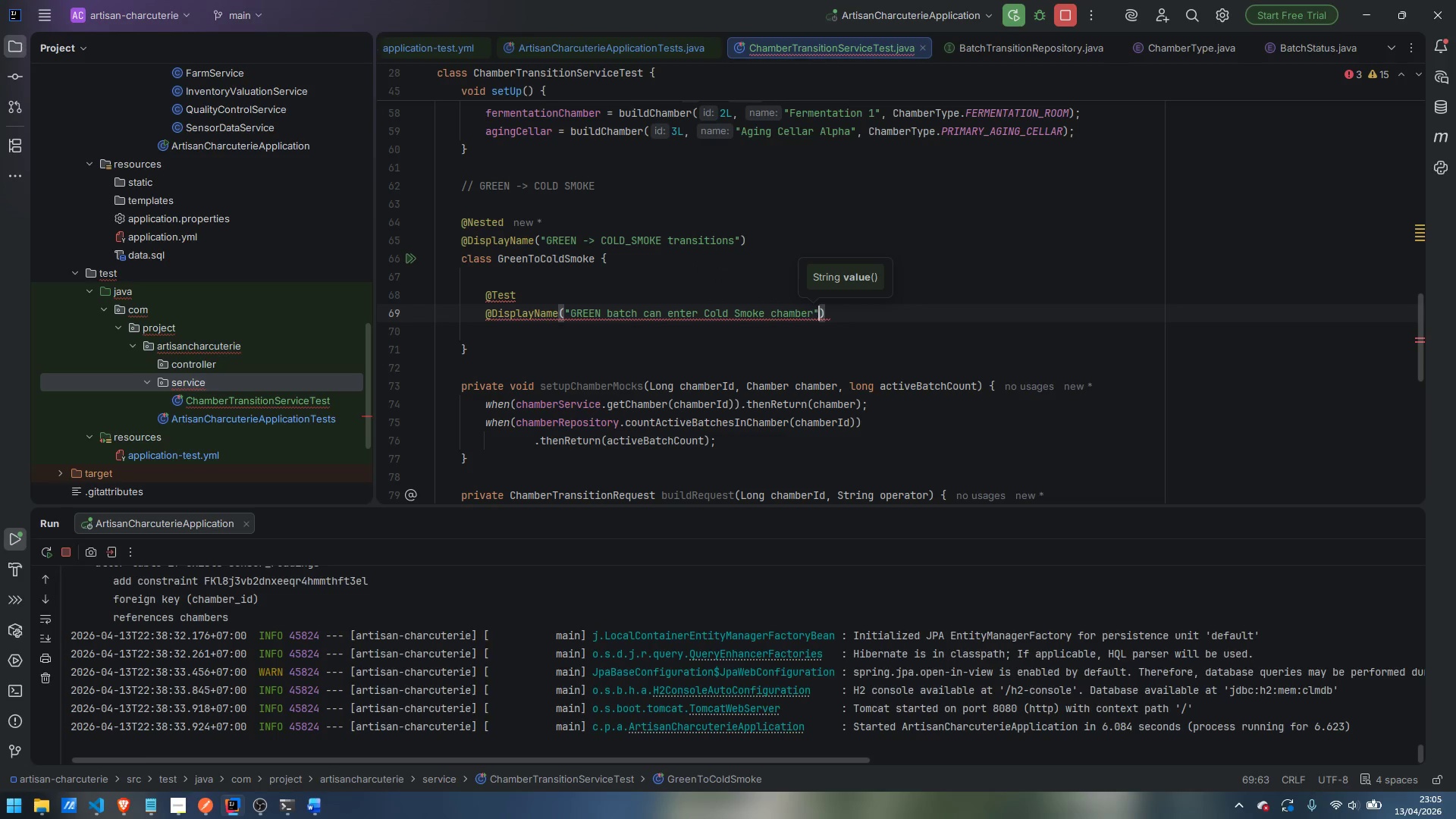 
key(ArrowRight)
 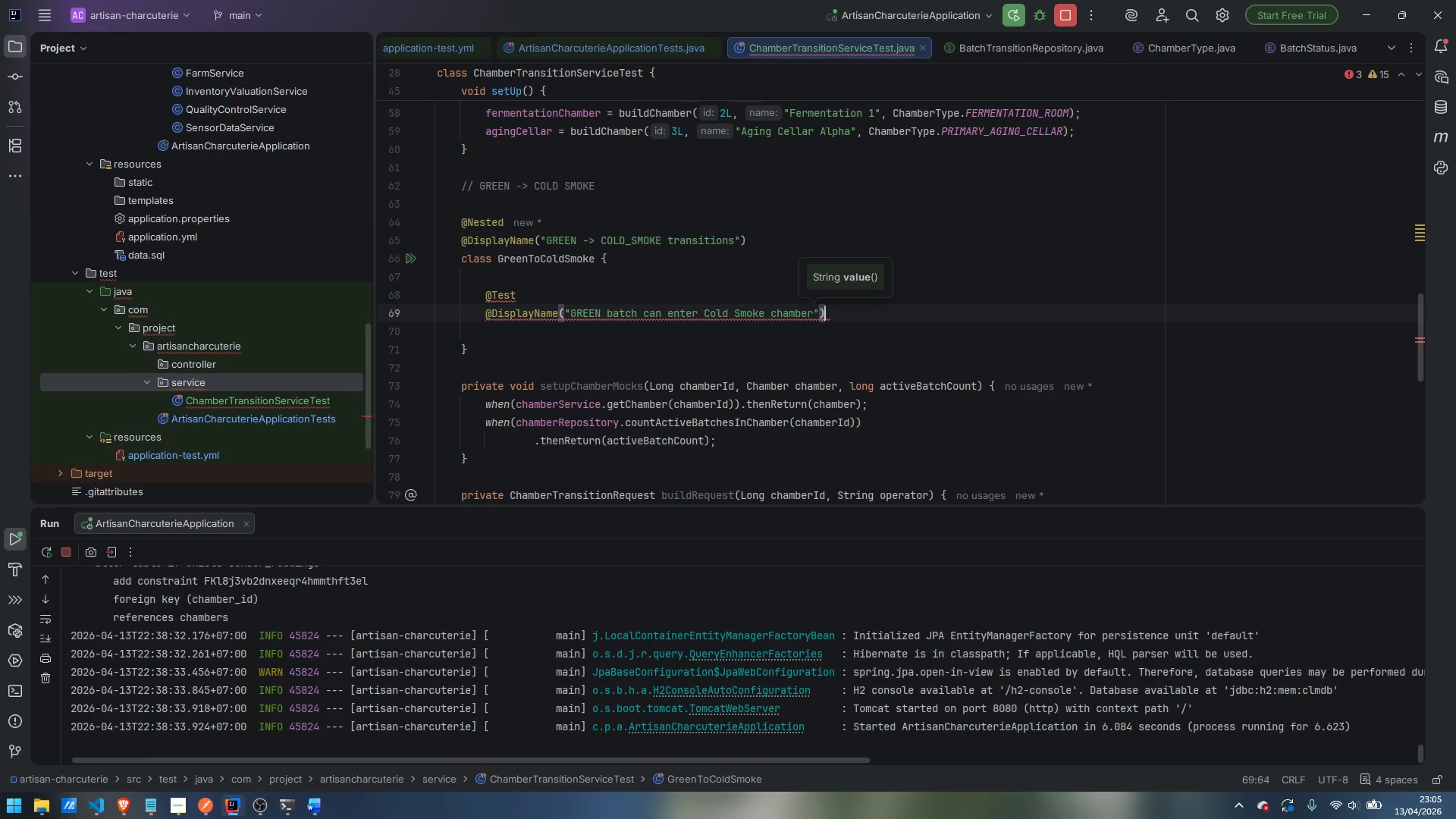 
key(ArrowRight)
 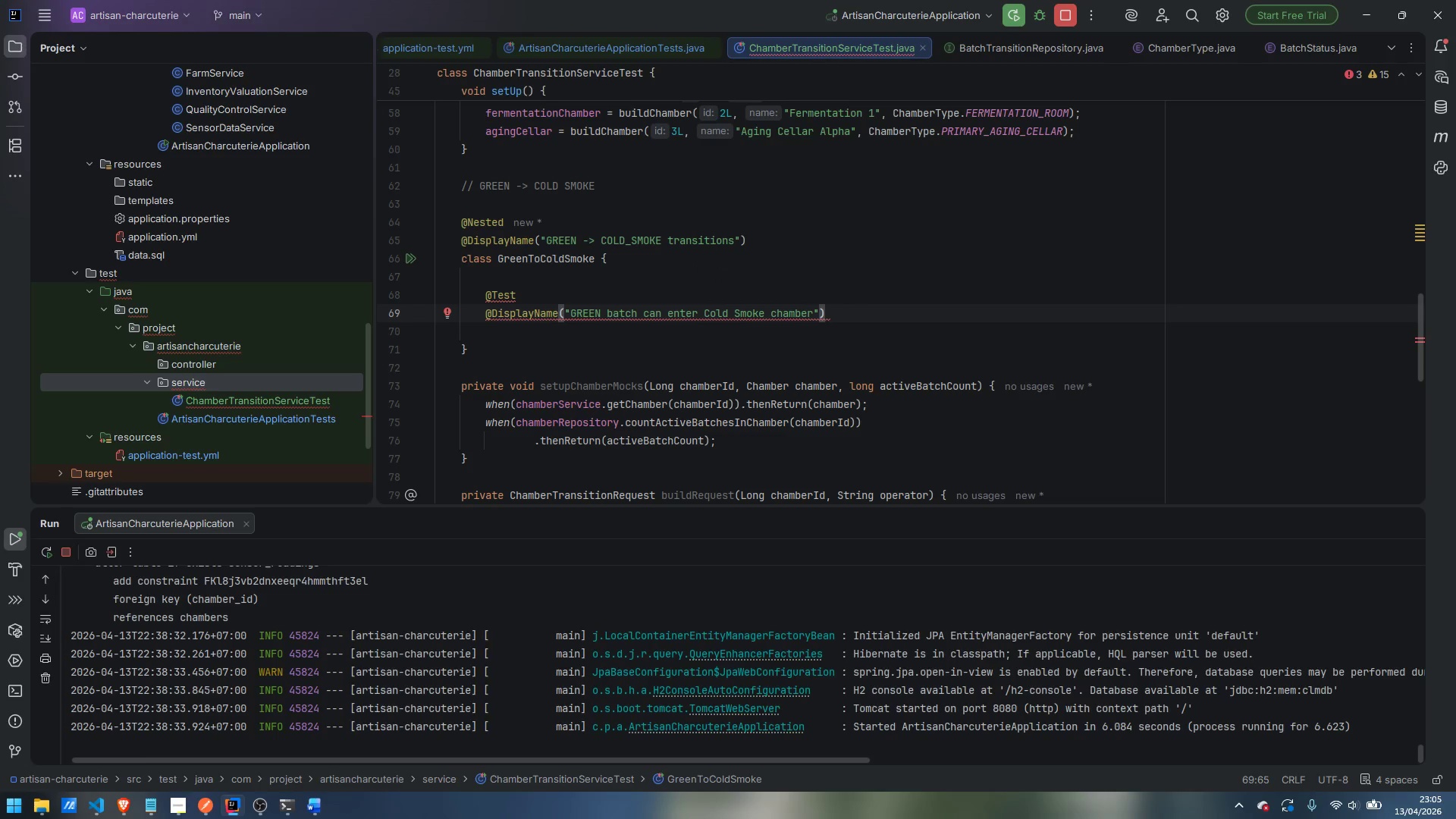 
key(Enter)
 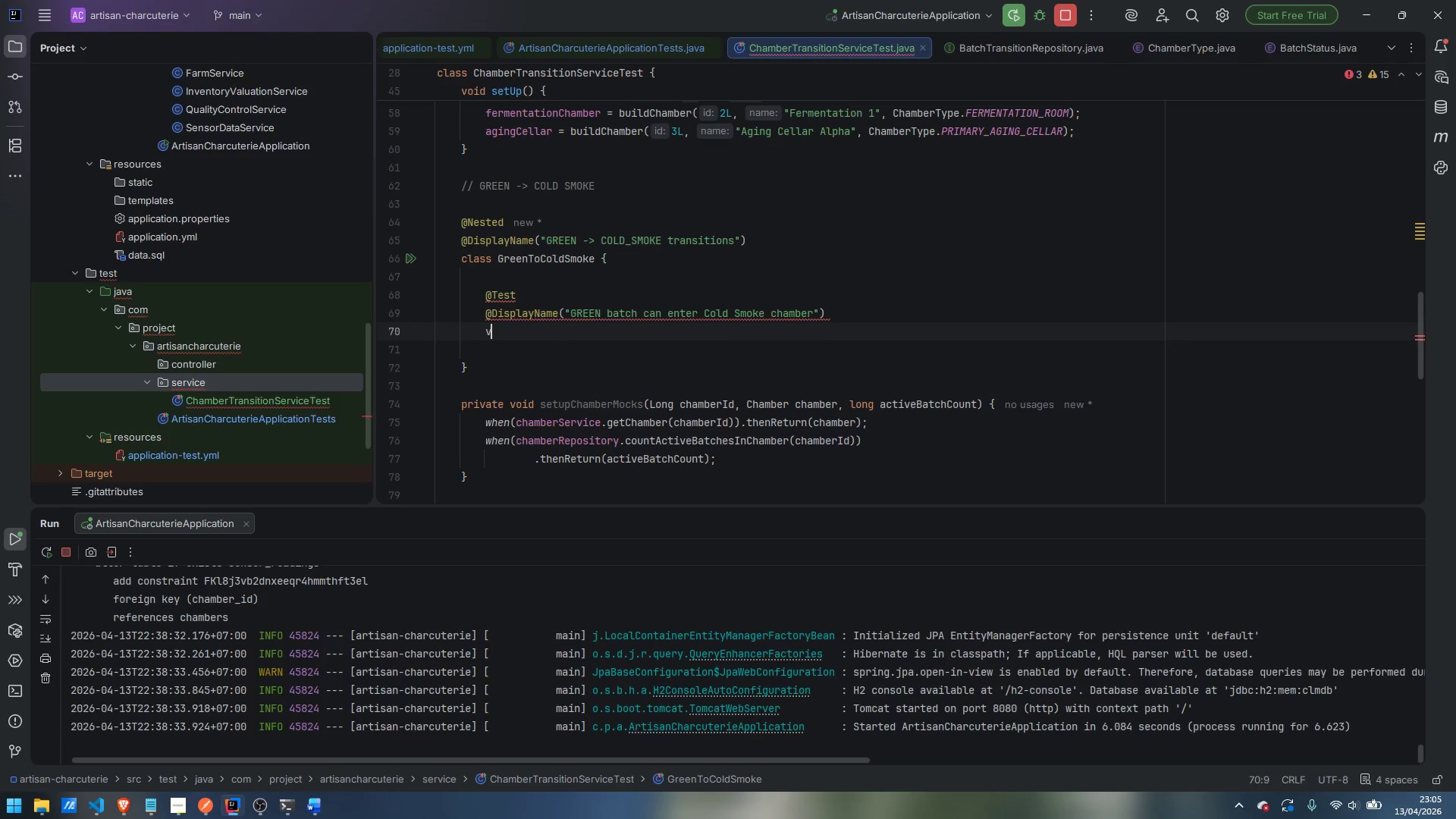 
type(void )
 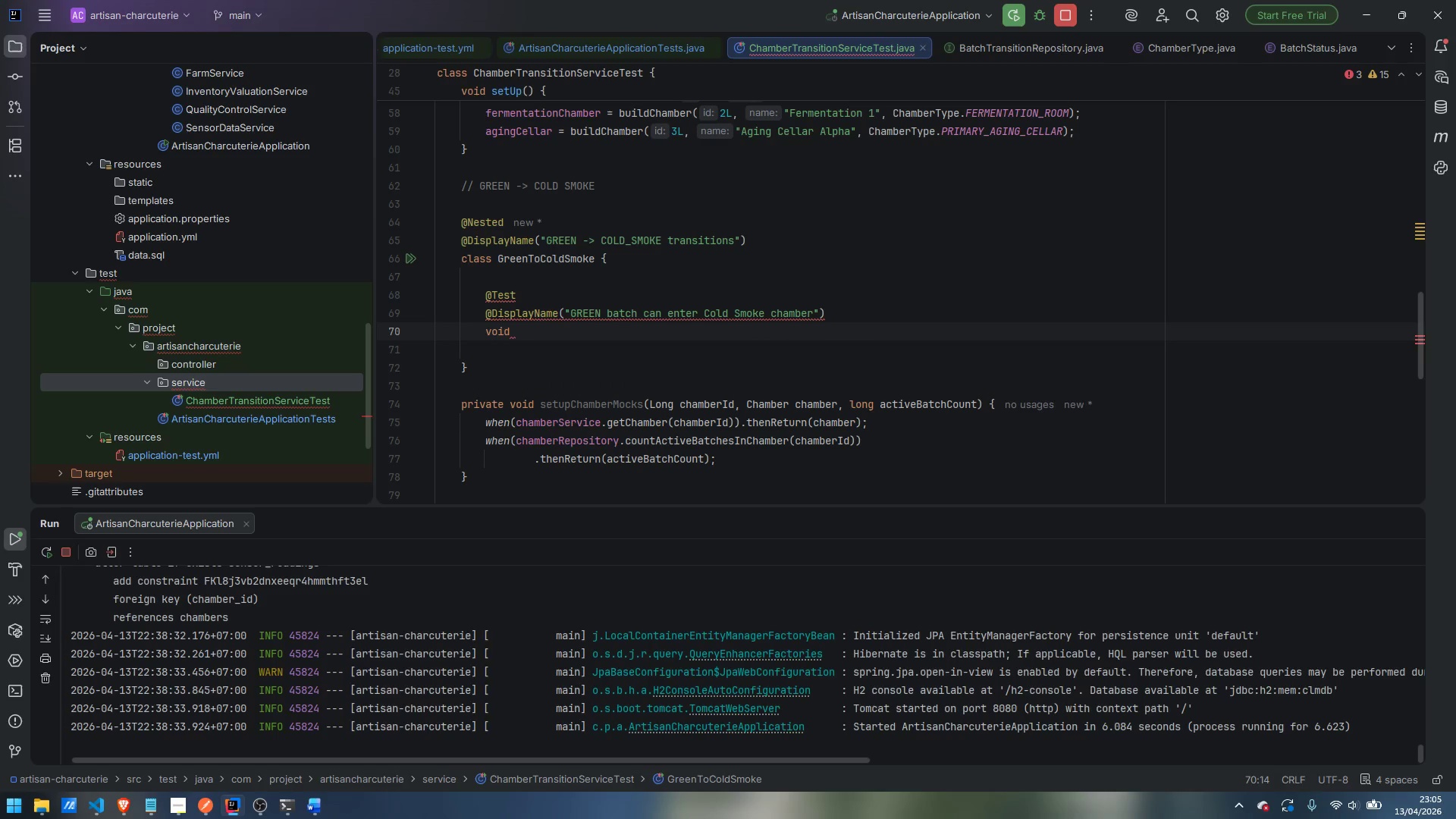 
type( )
key(Backspace)
type(greenBatchCcanEnterColdSmoke)
 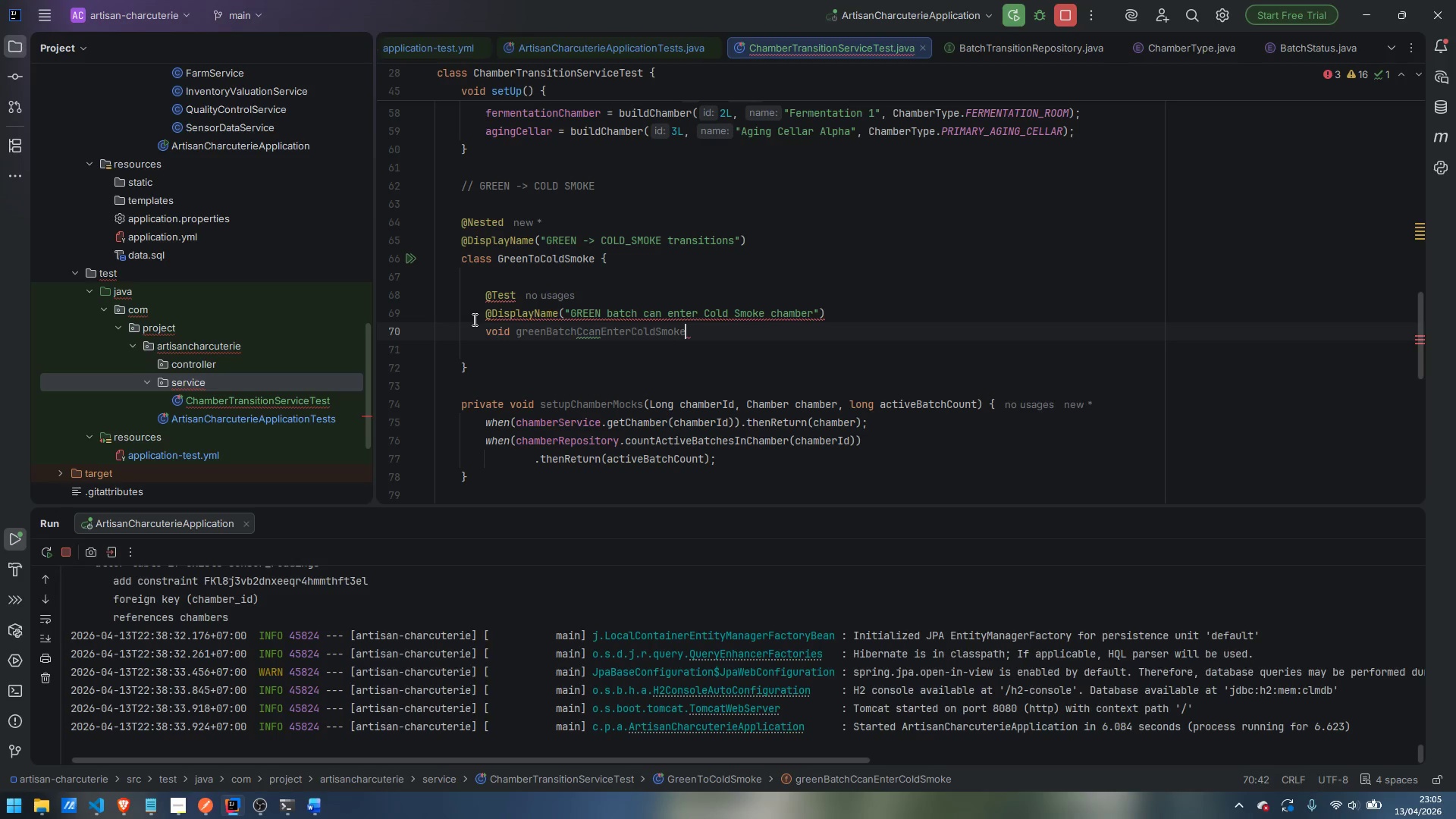 
left_click([587, 334])
 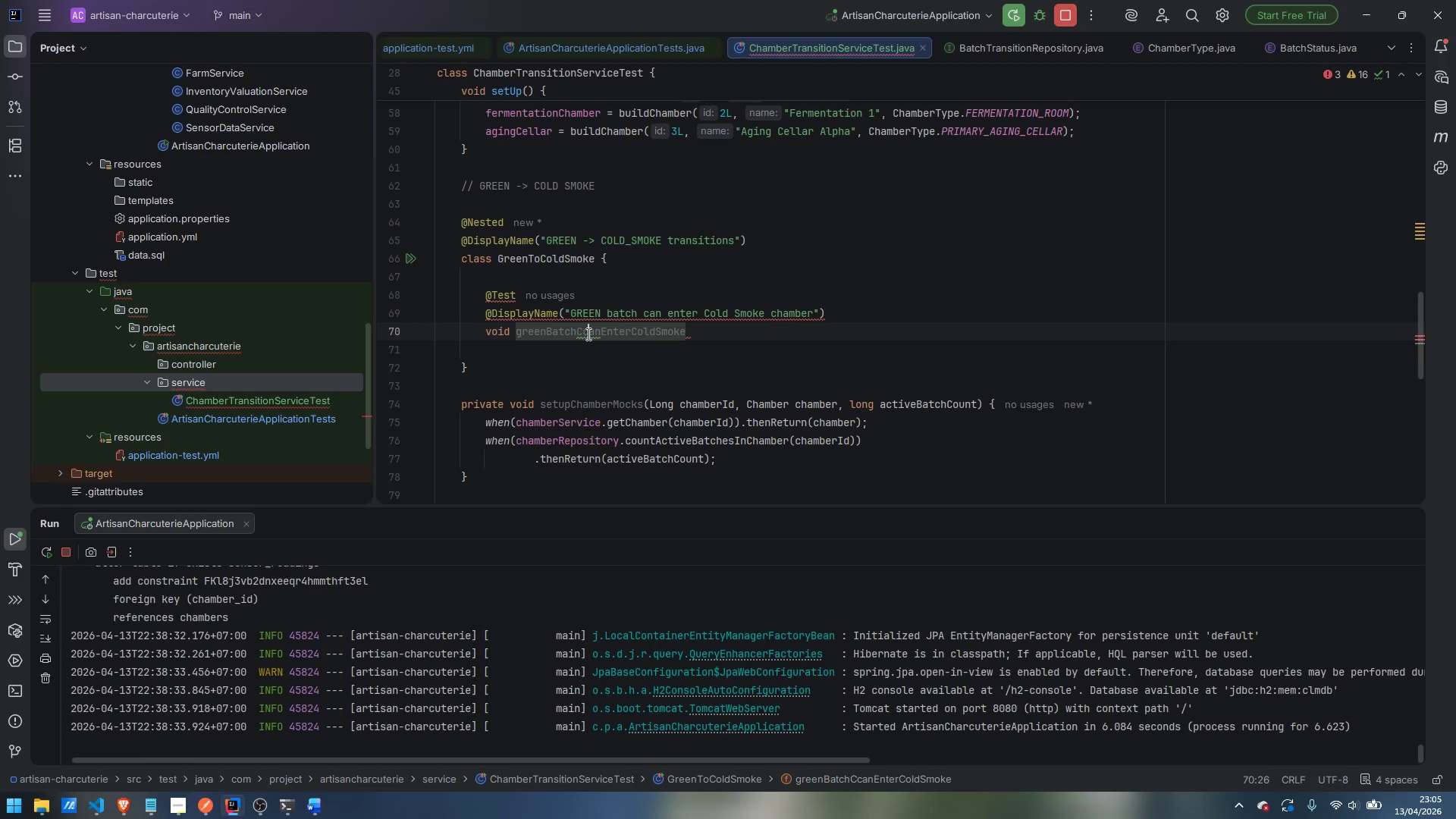 
key(Backspace)
 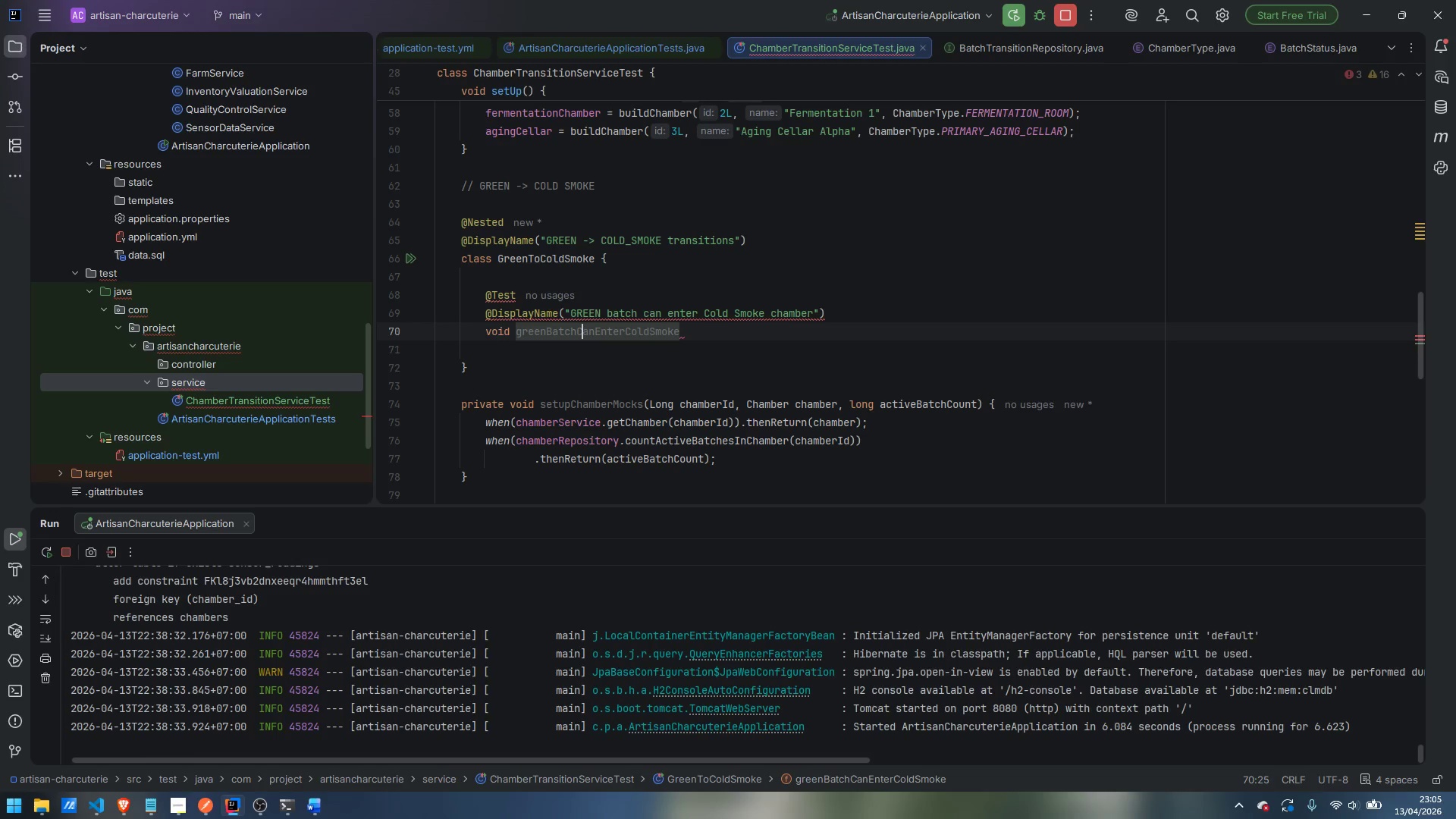 
key(Control+ArrowRight)
 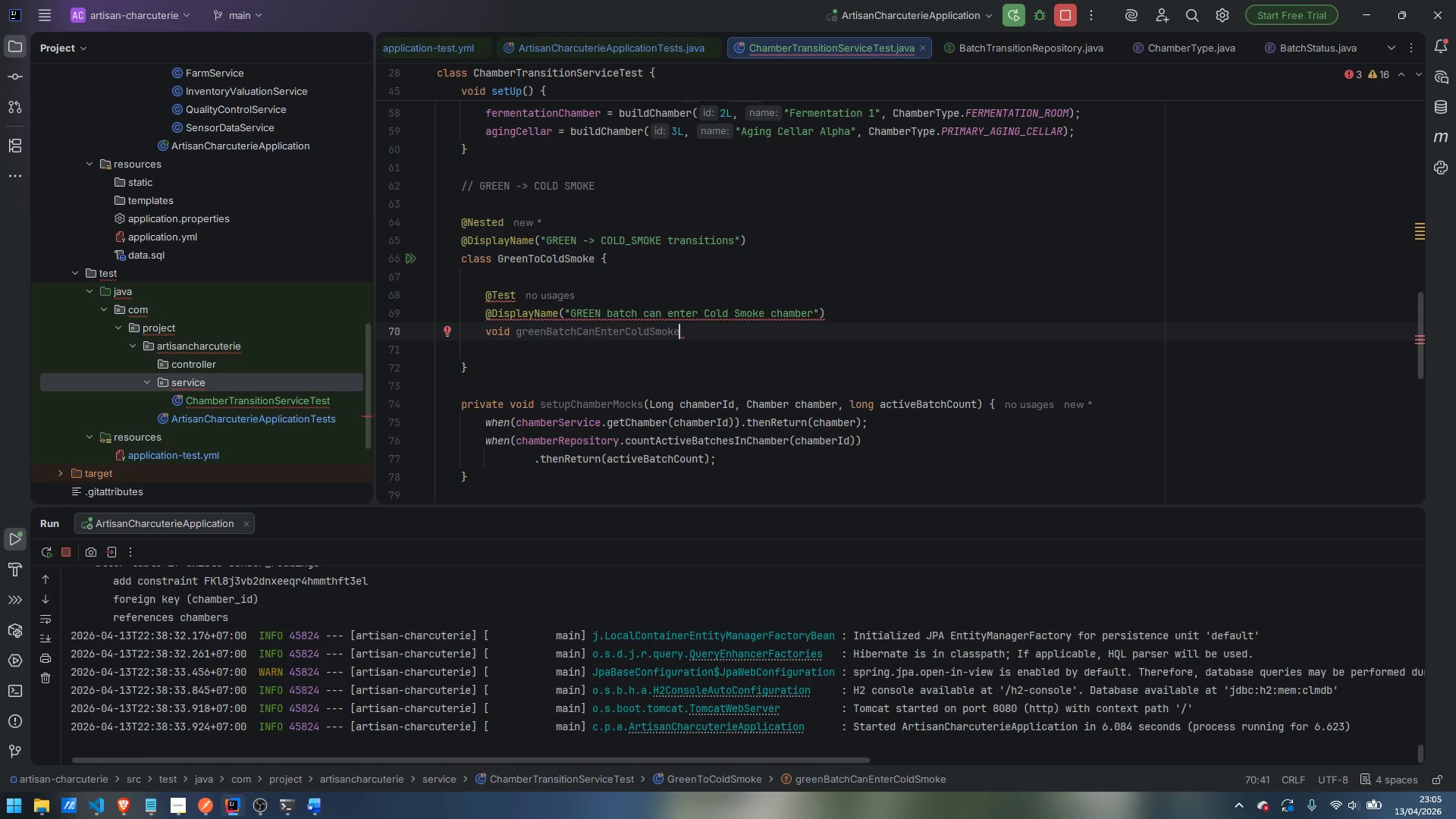 
type(() {)
 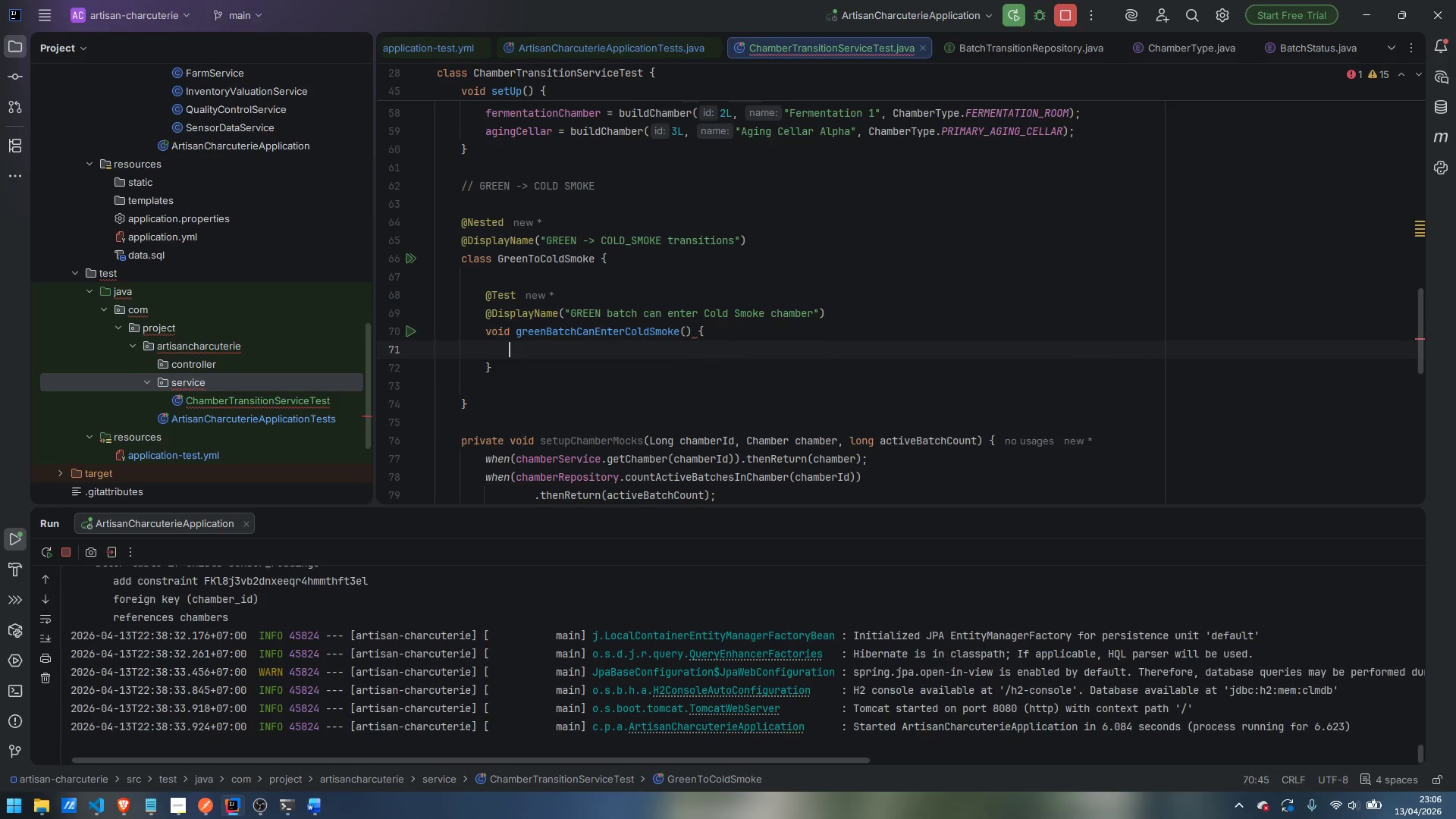 
key(Enter)
 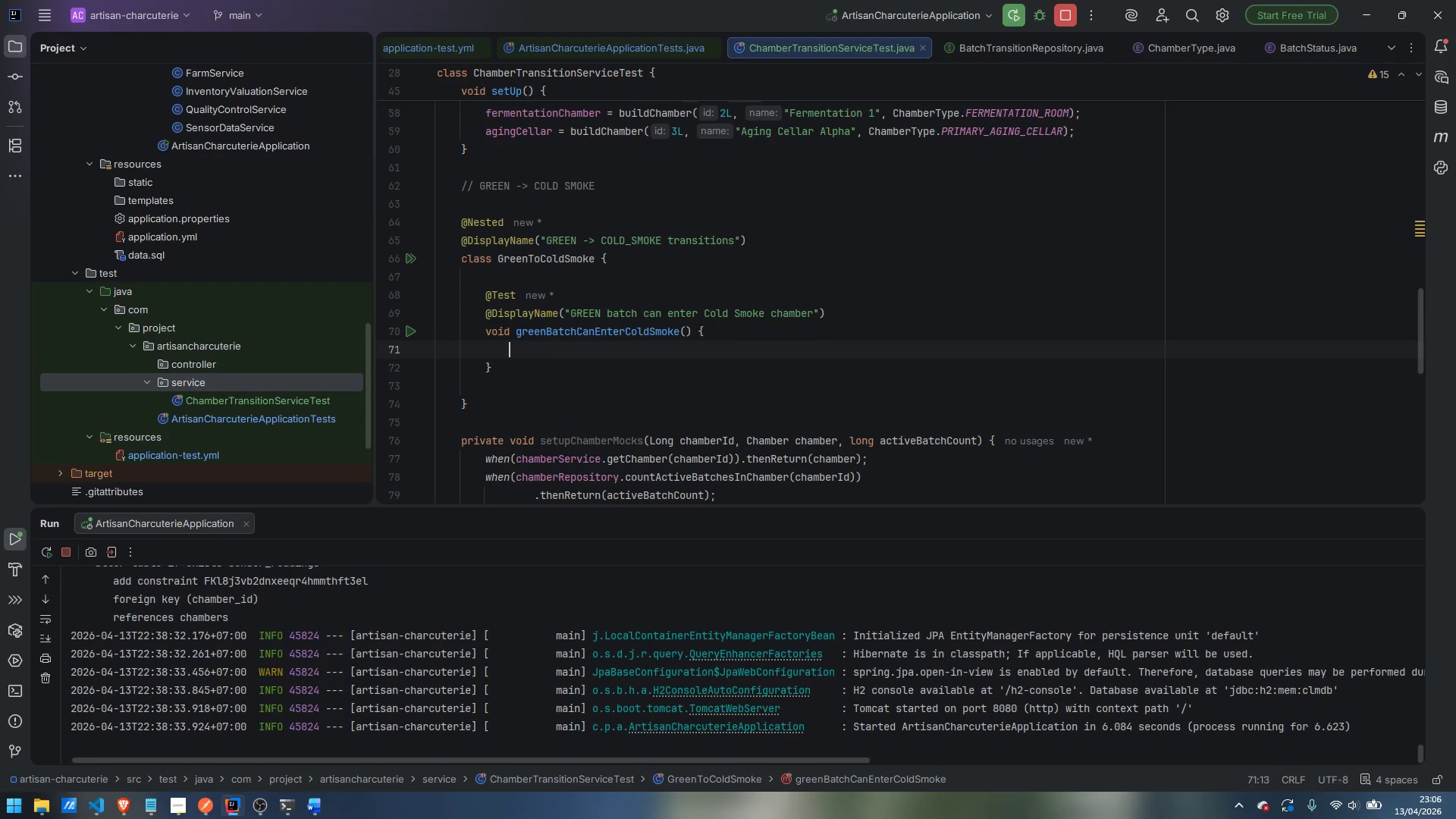 
type(setupChamberMocks)
 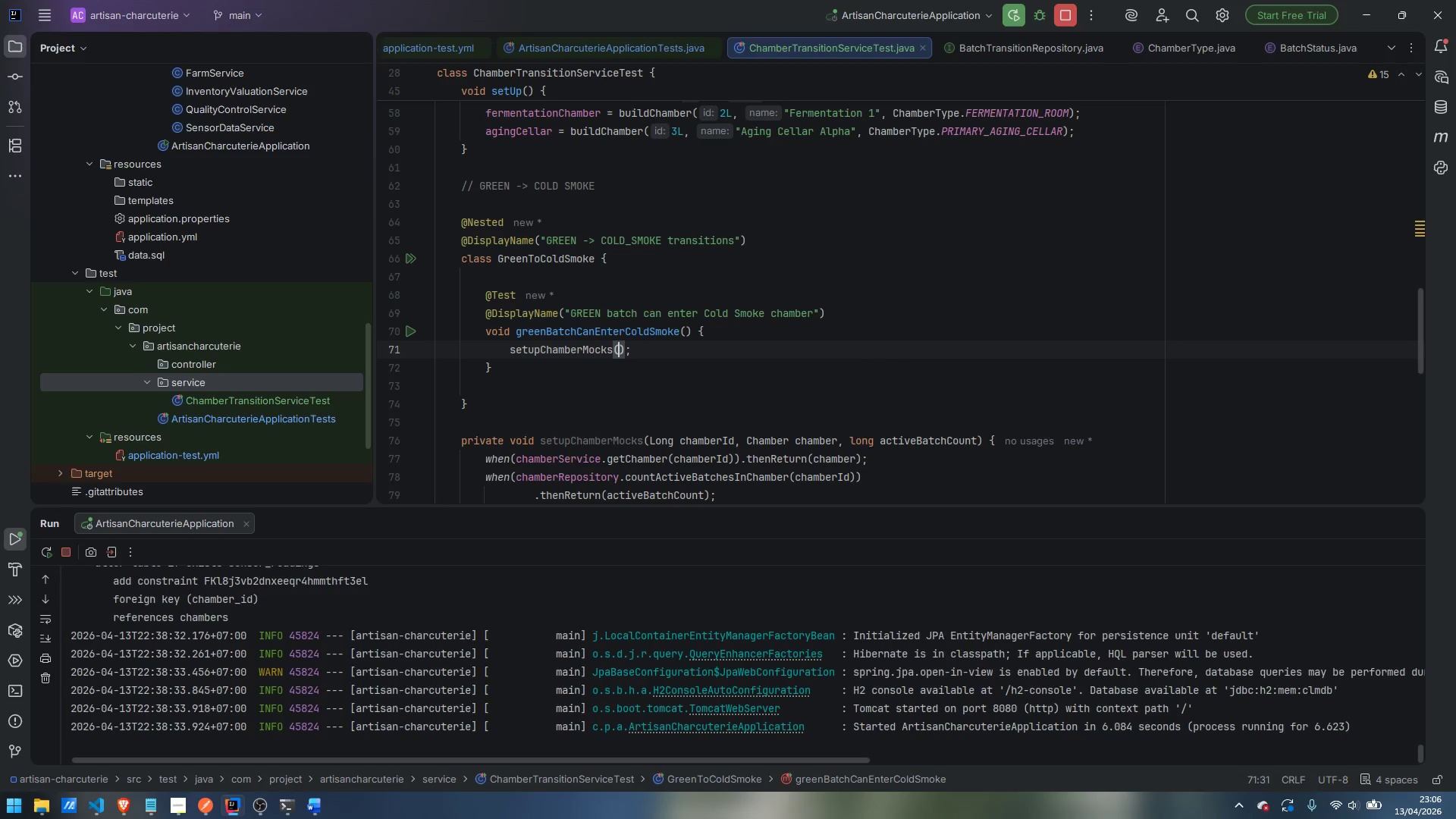 
 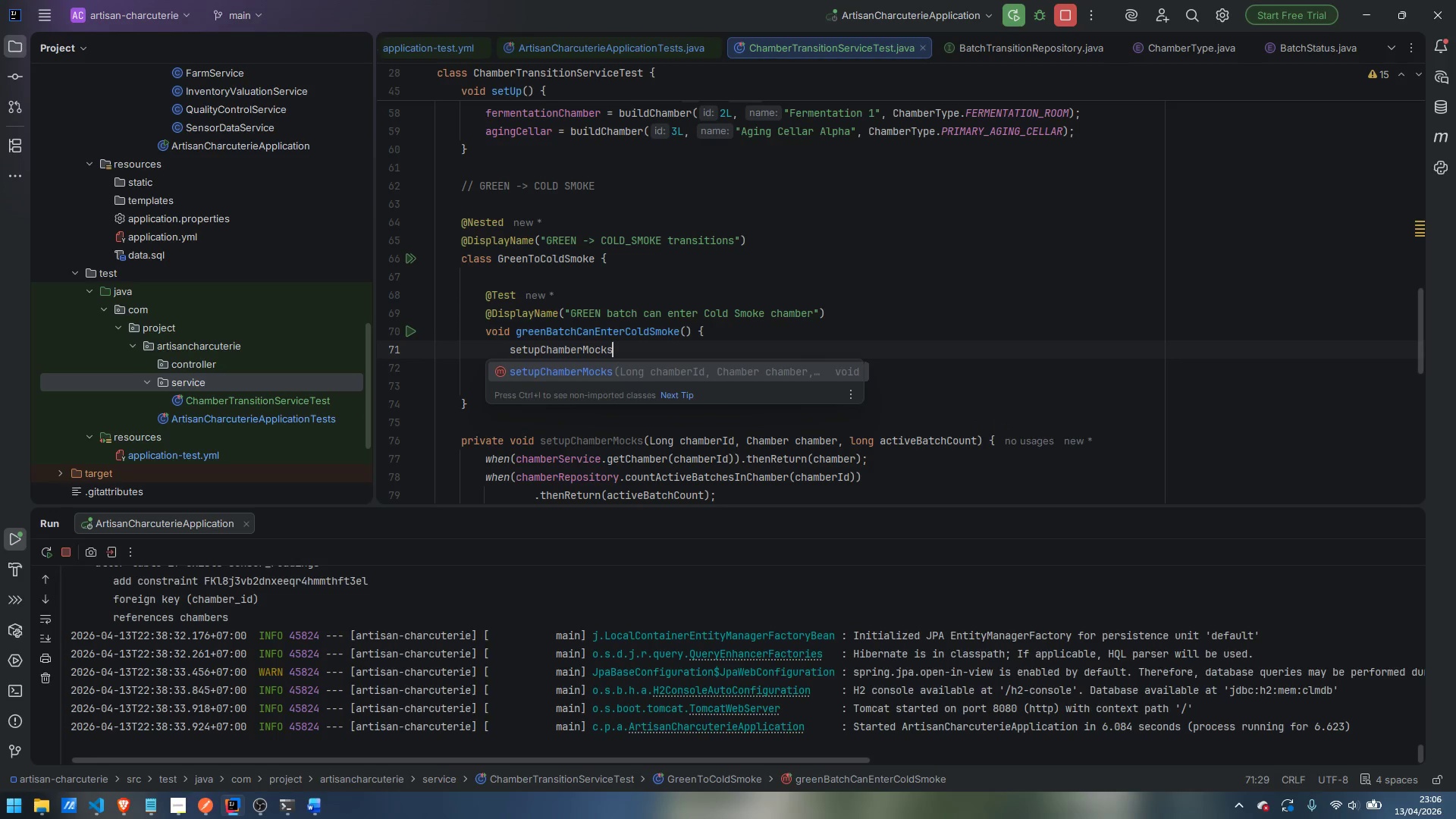 
key(Enter)
 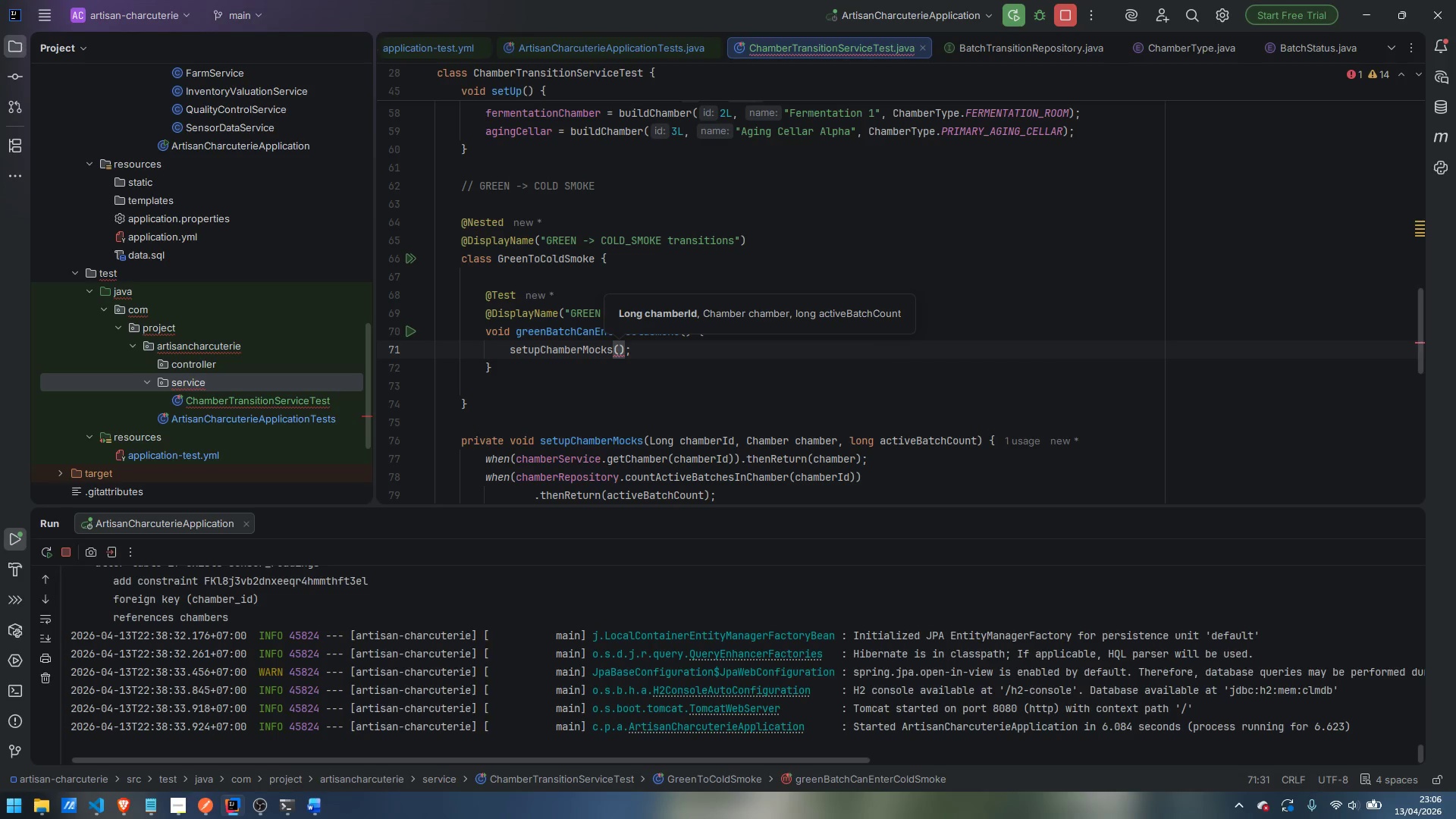 
type(1L, coldSMokeChamber)
 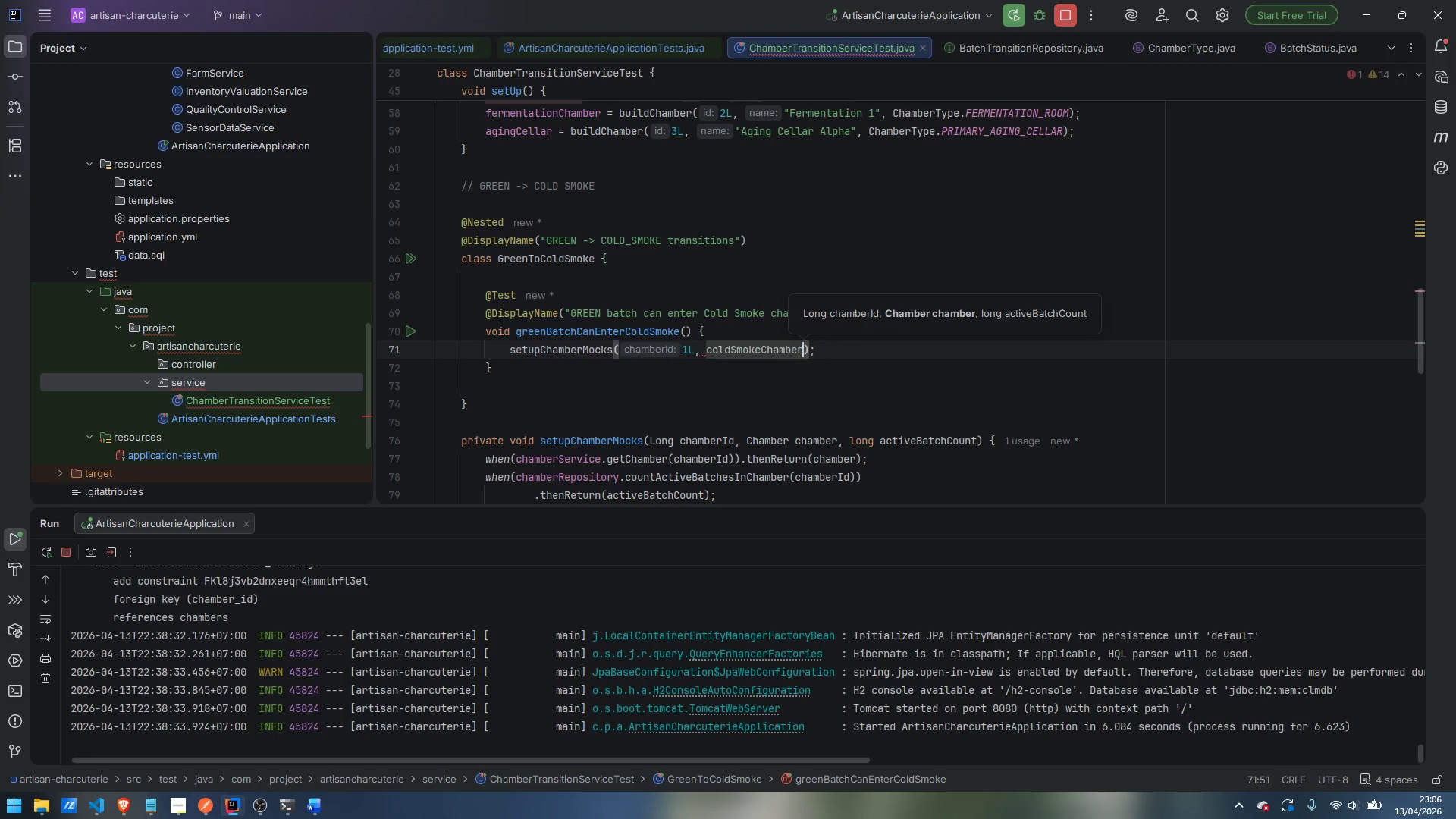 
 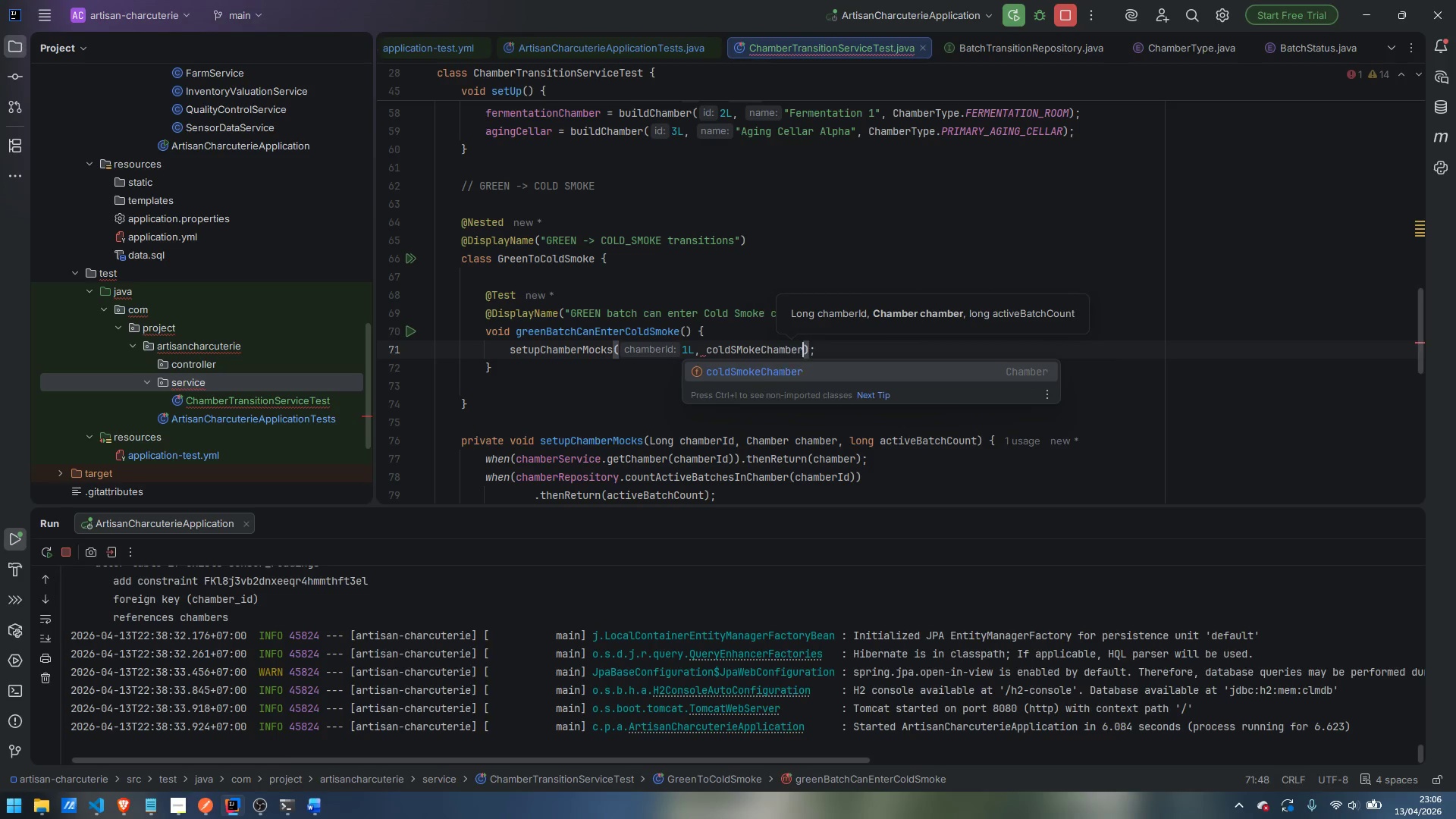 
key(Enter)
 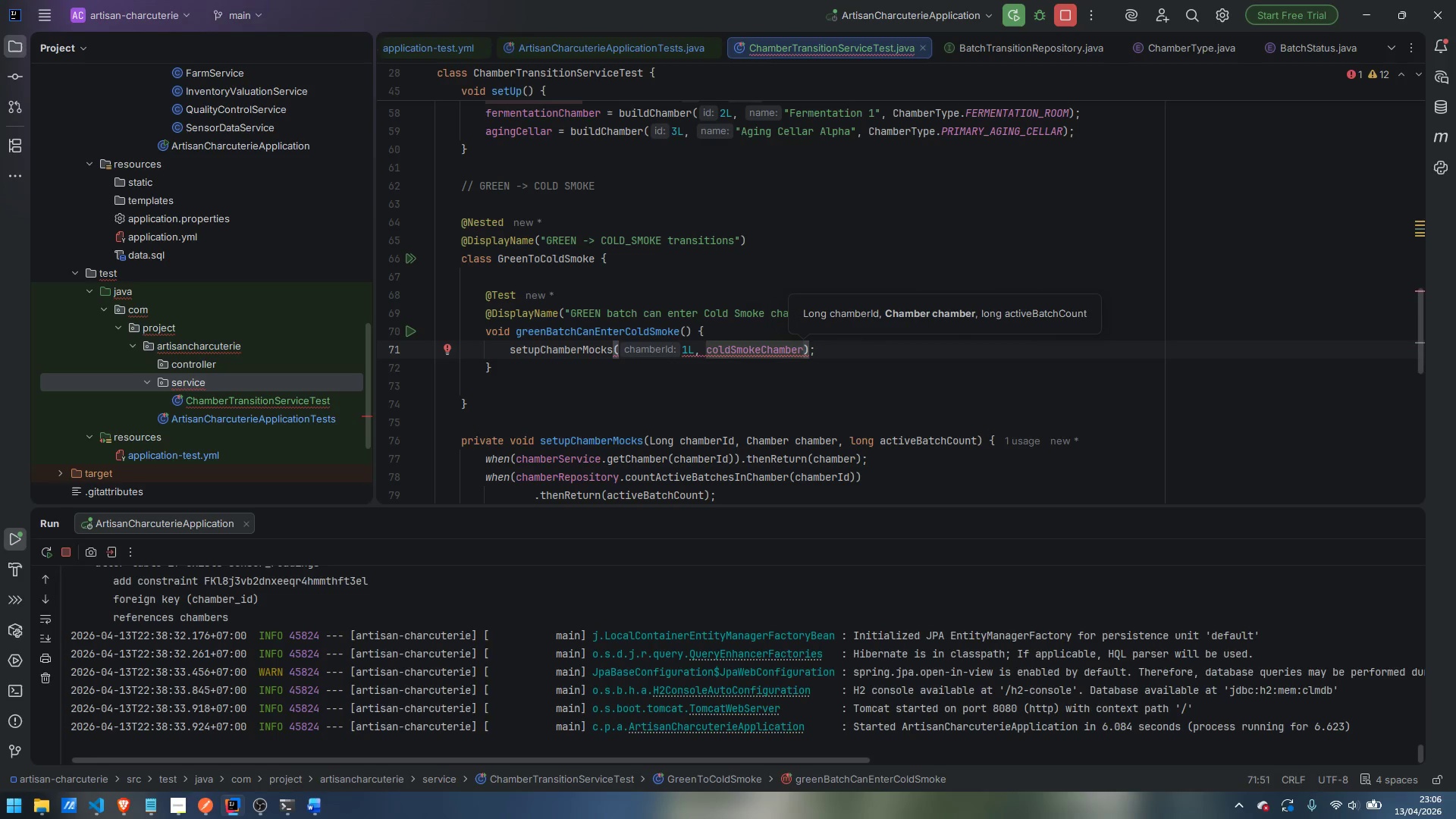 
type(, 0L)
 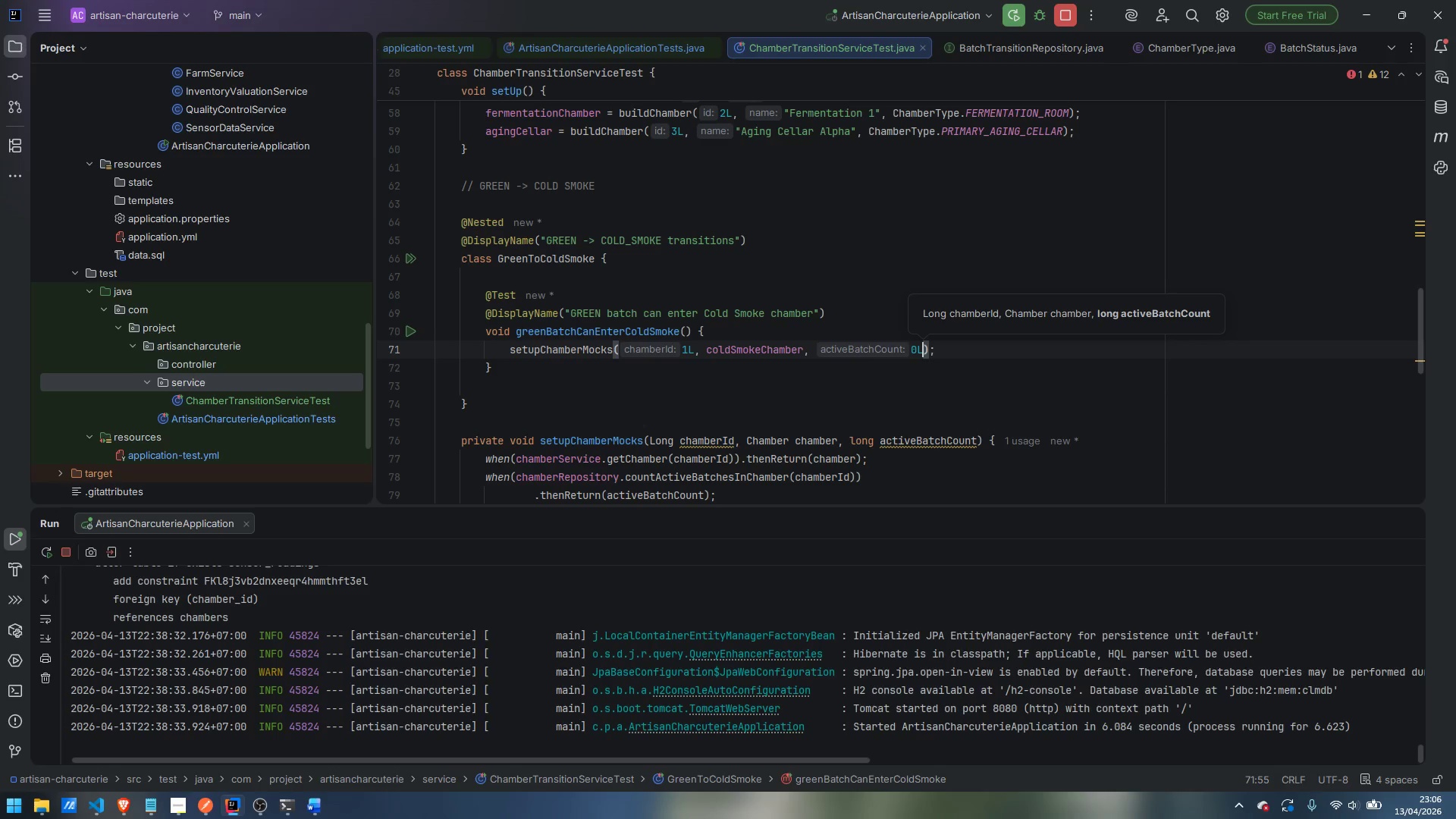 
key(ArrowRight)
 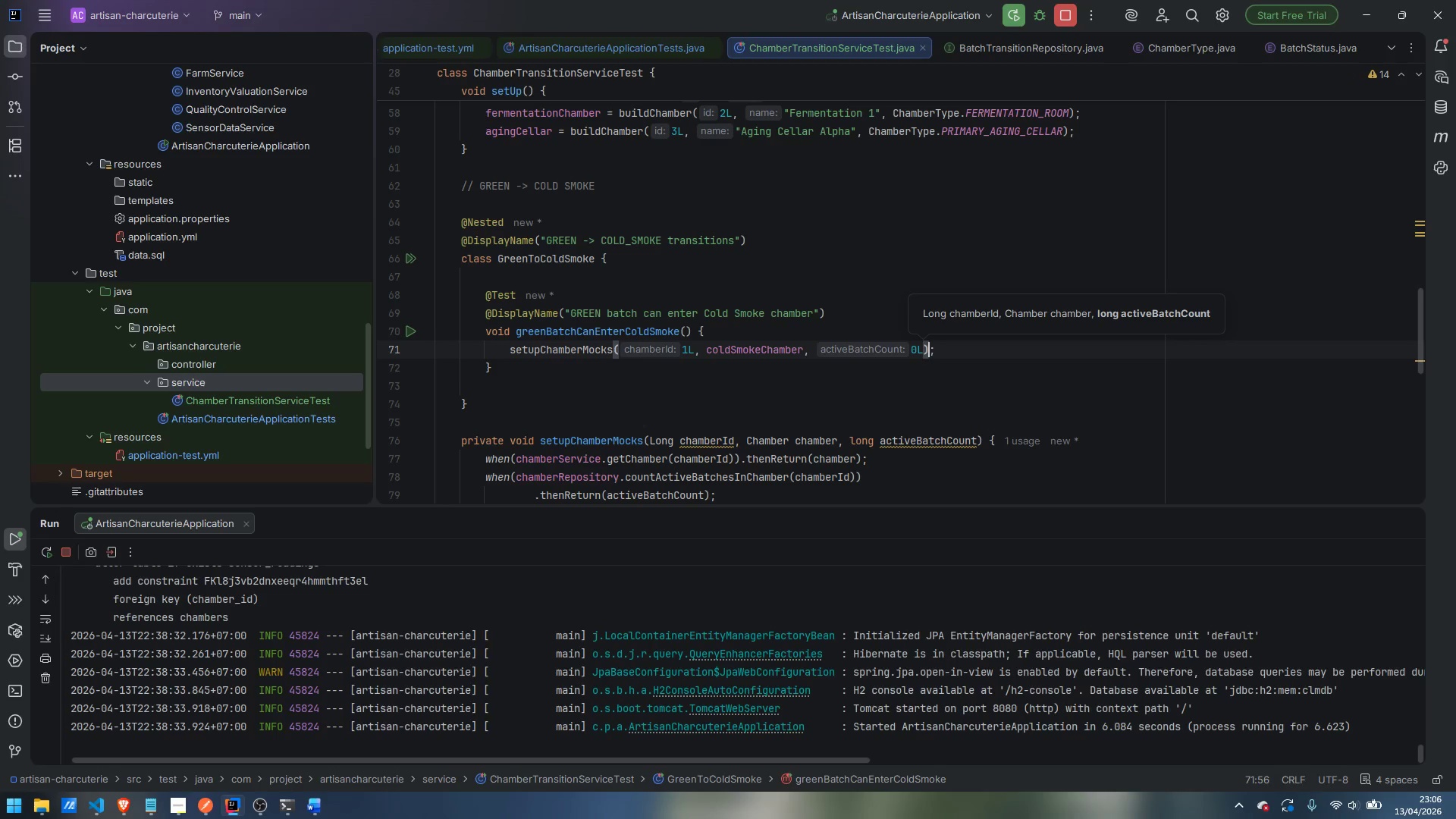 
key(ArrowRight)
 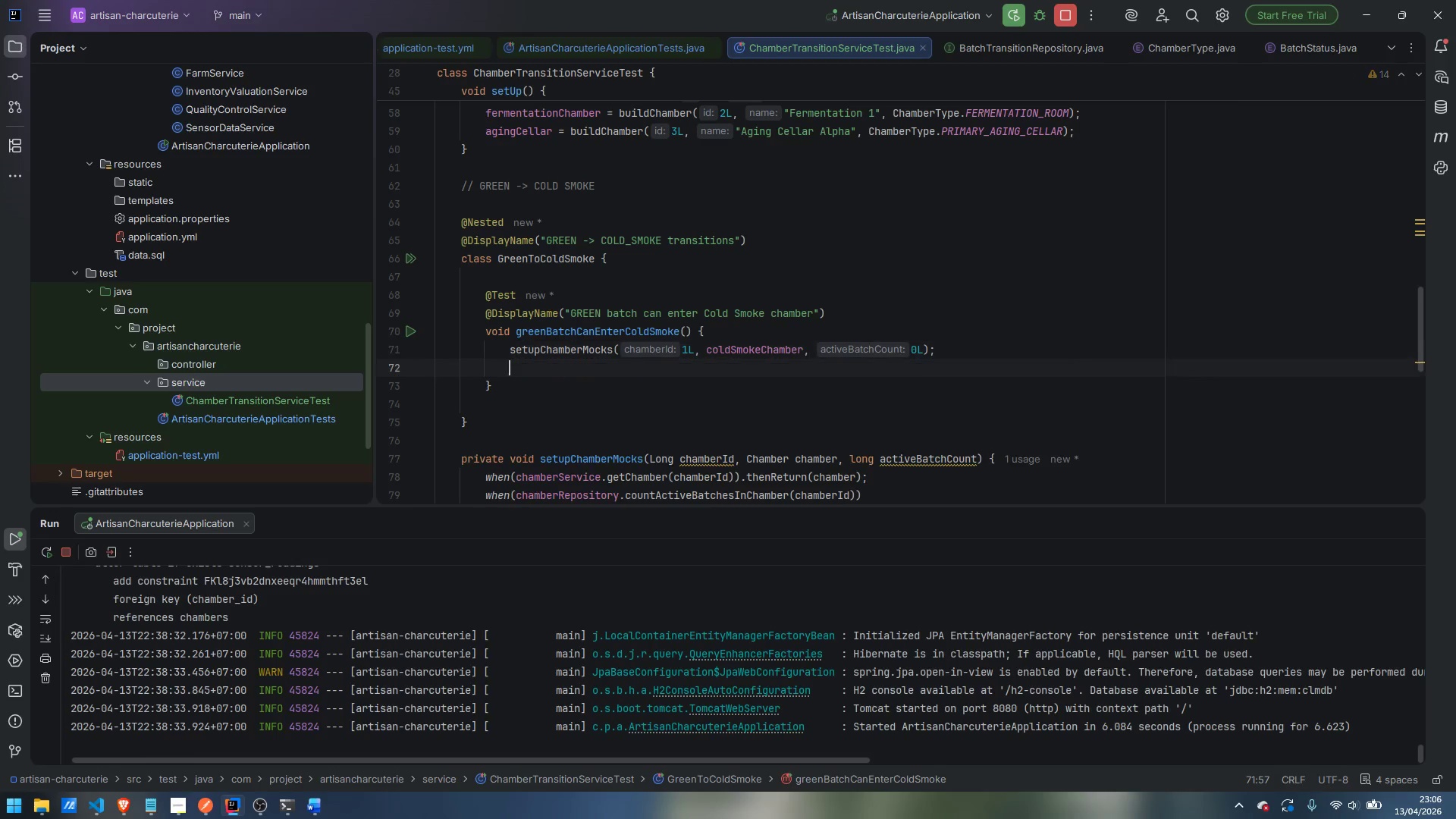 
key(Enter)
 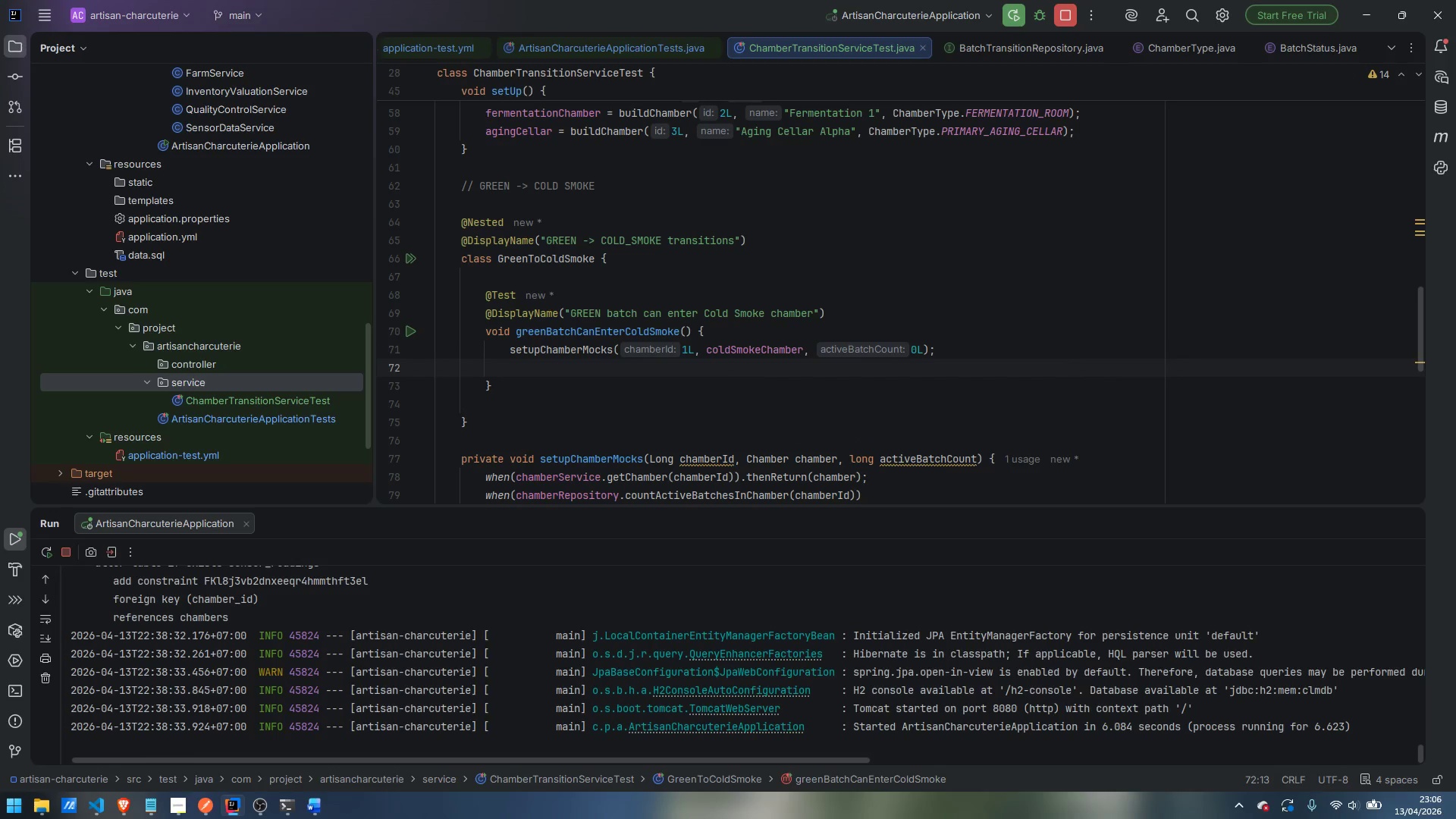 
type(when)
 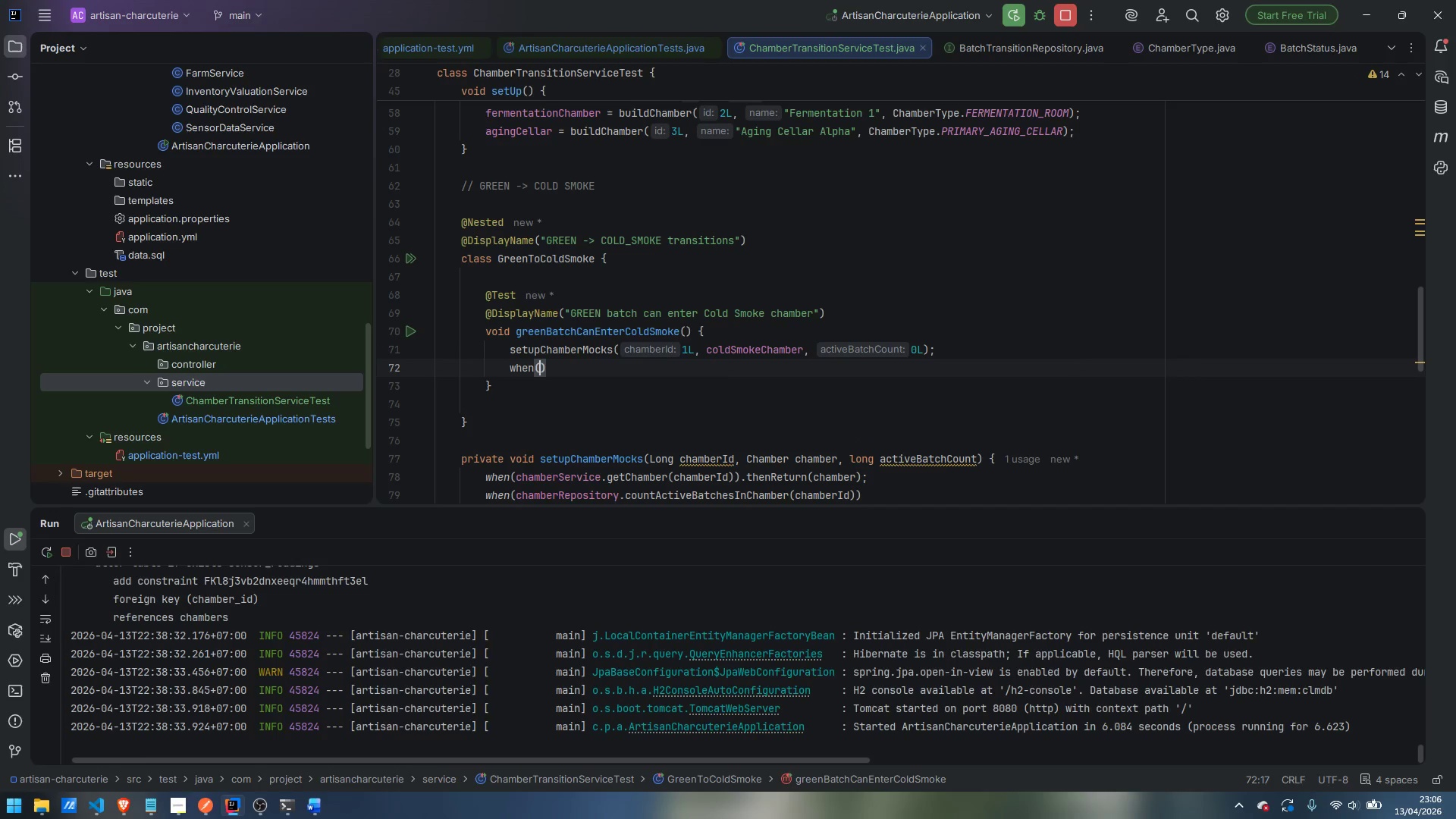 
key(Enter)
 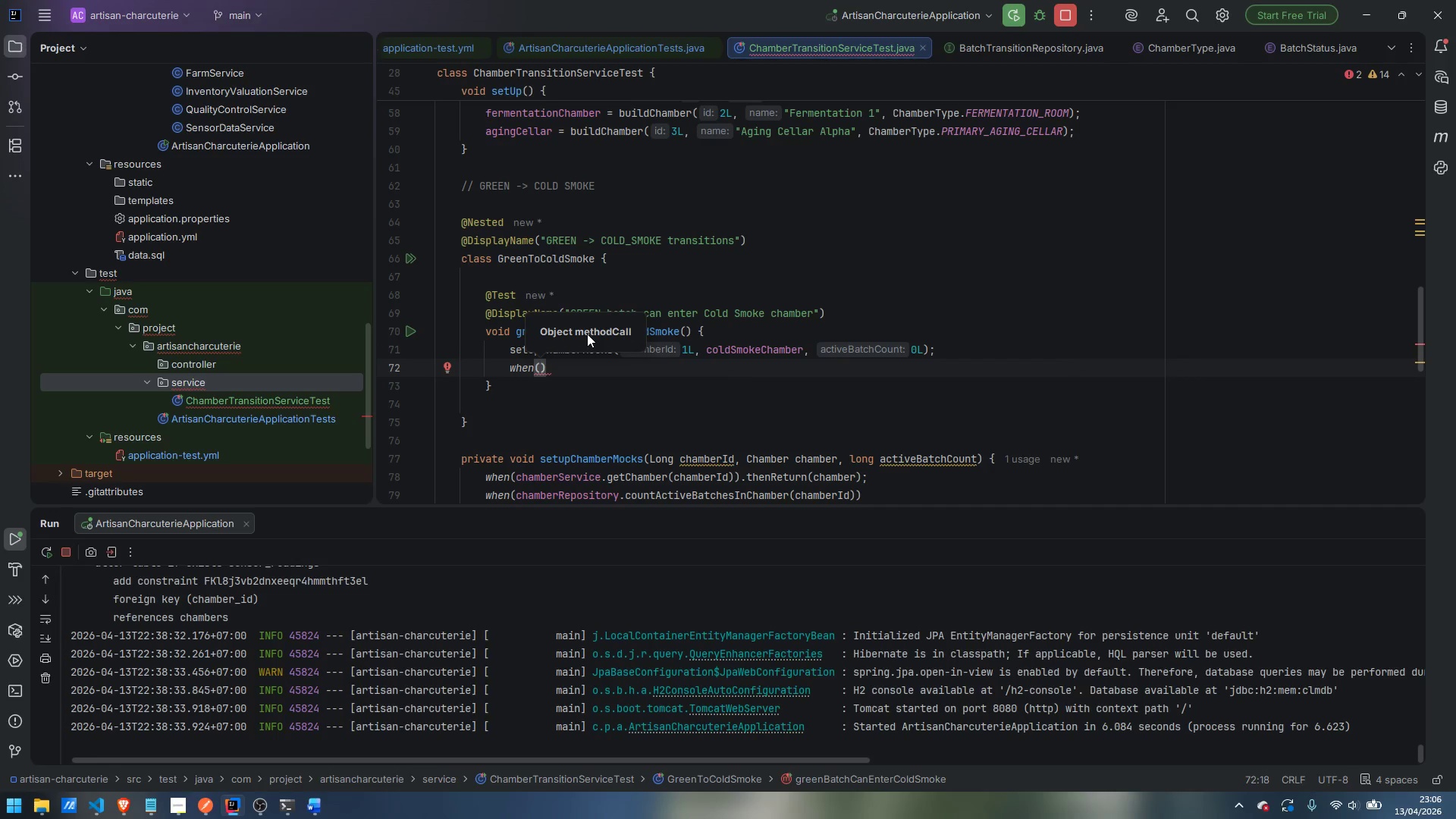 
type(batchService.getBatch)
 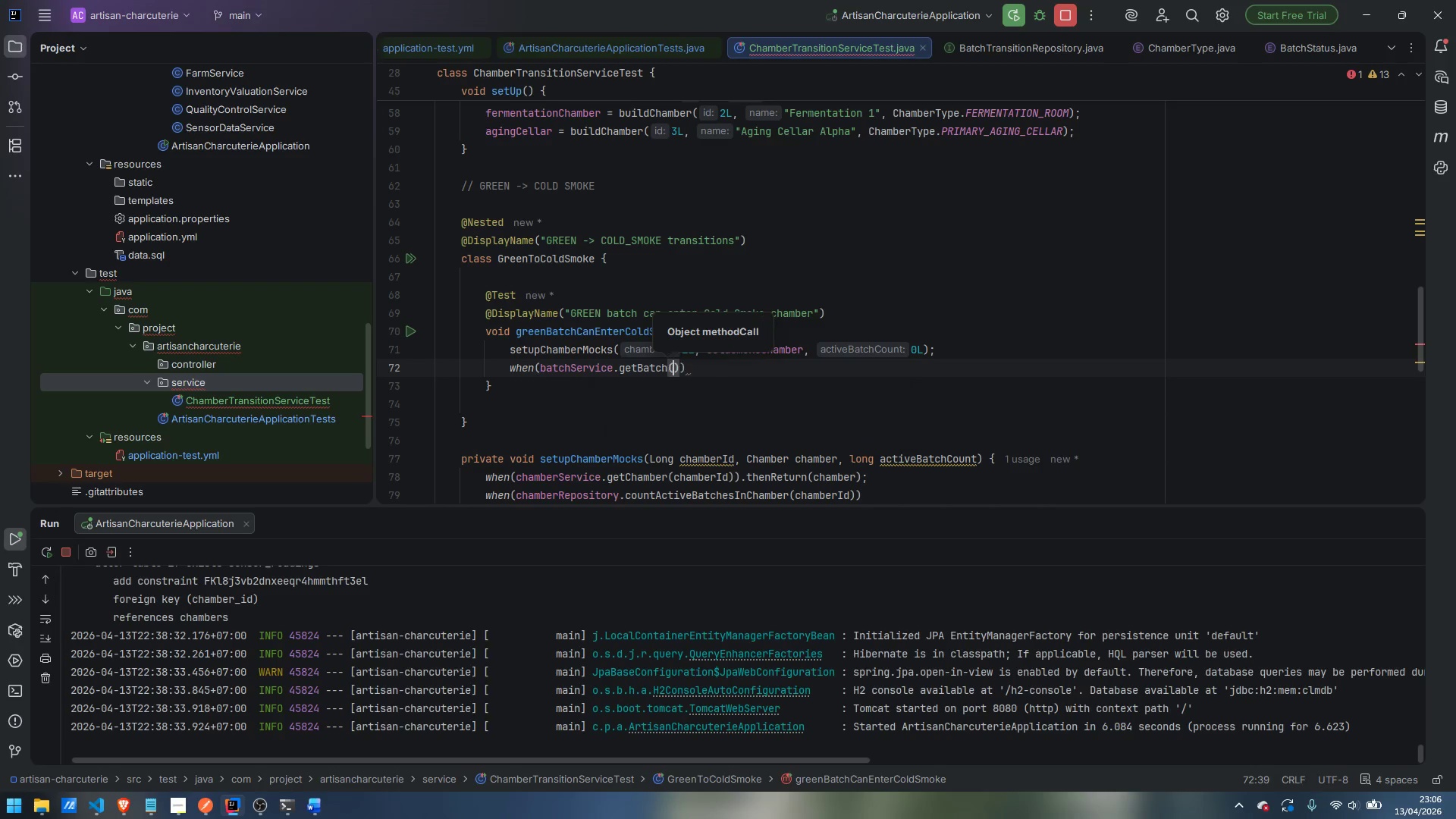 
key(Enter)
 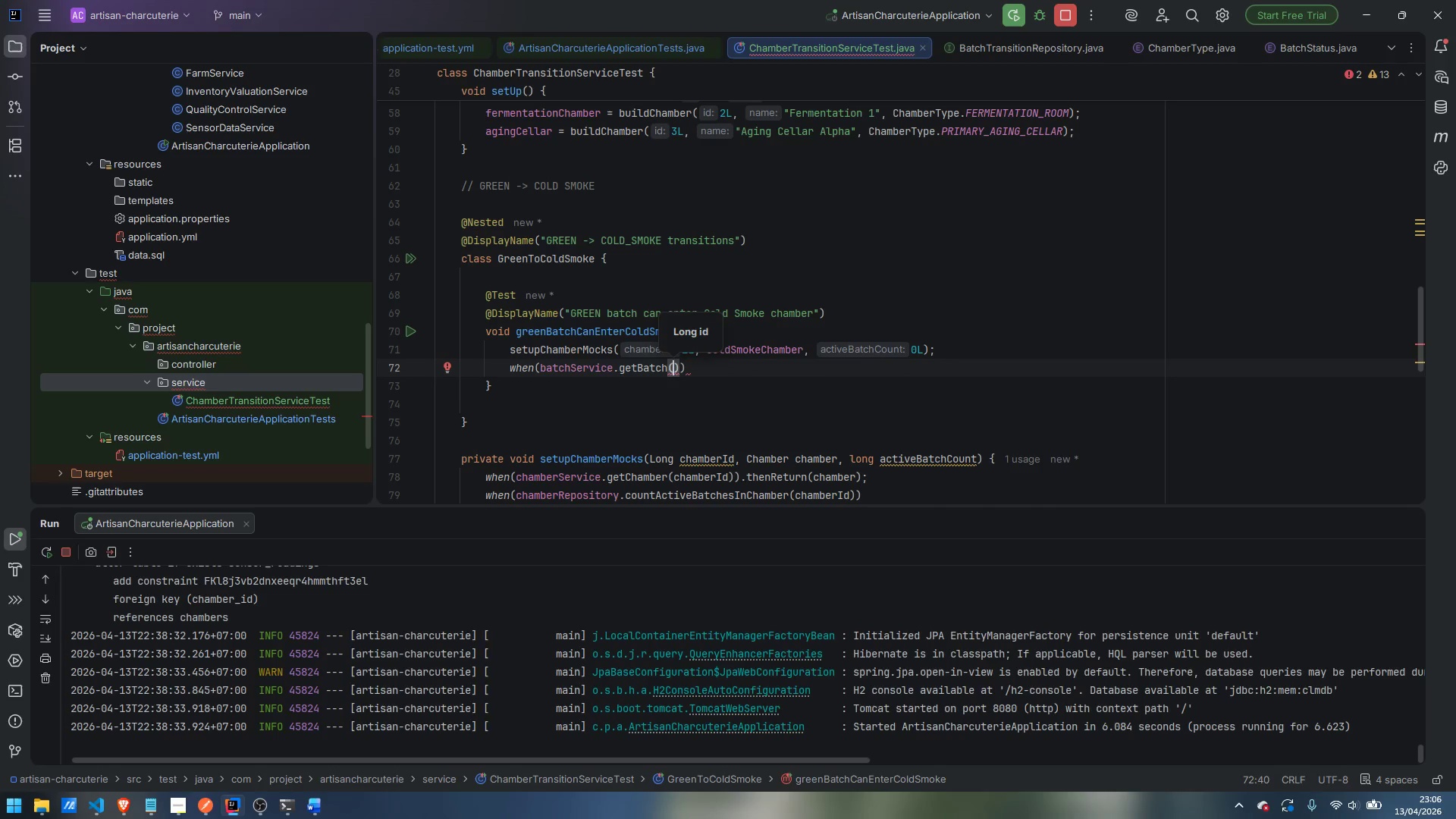 
type(10L)
 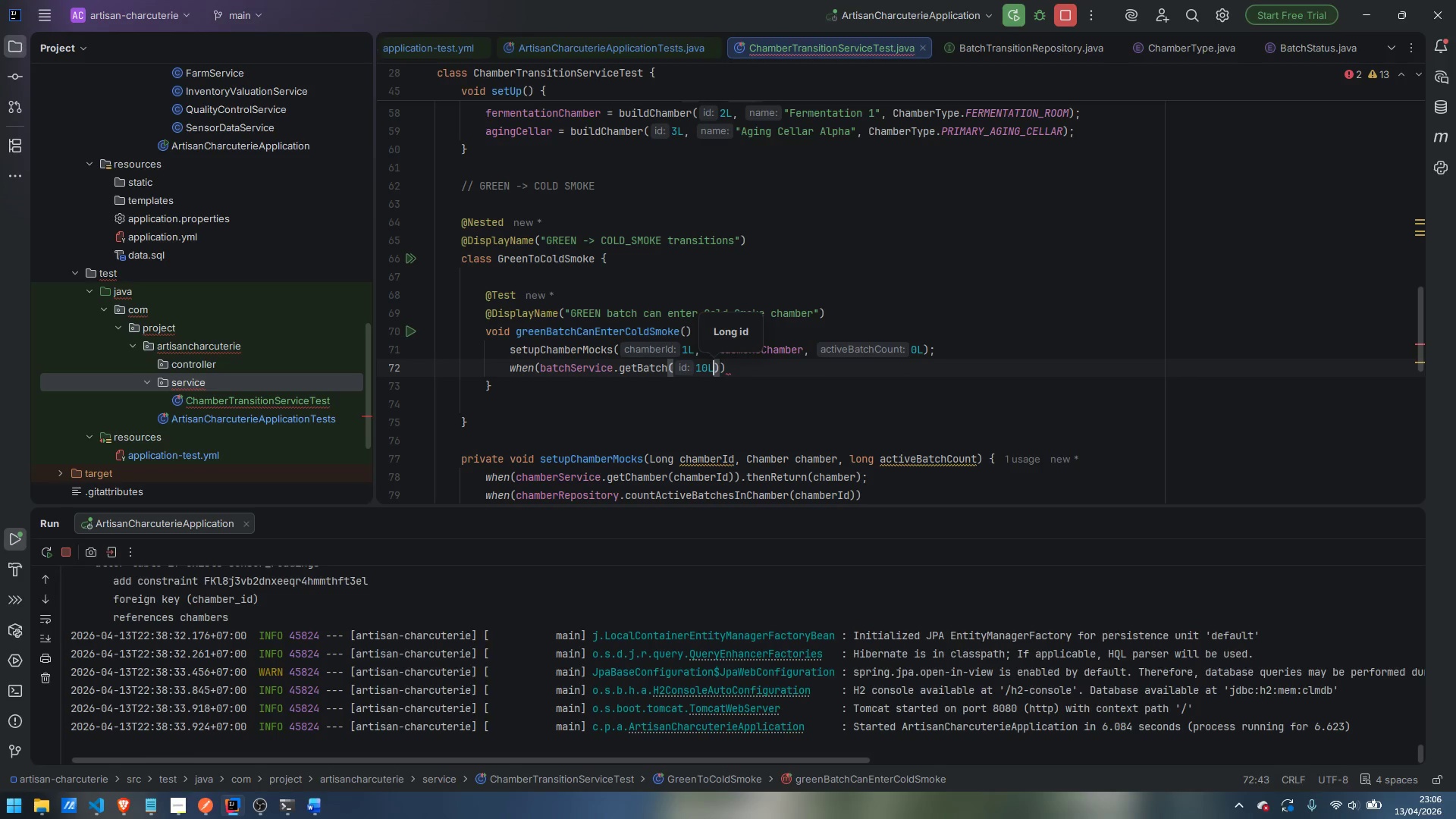 
key(ArrowRight)
 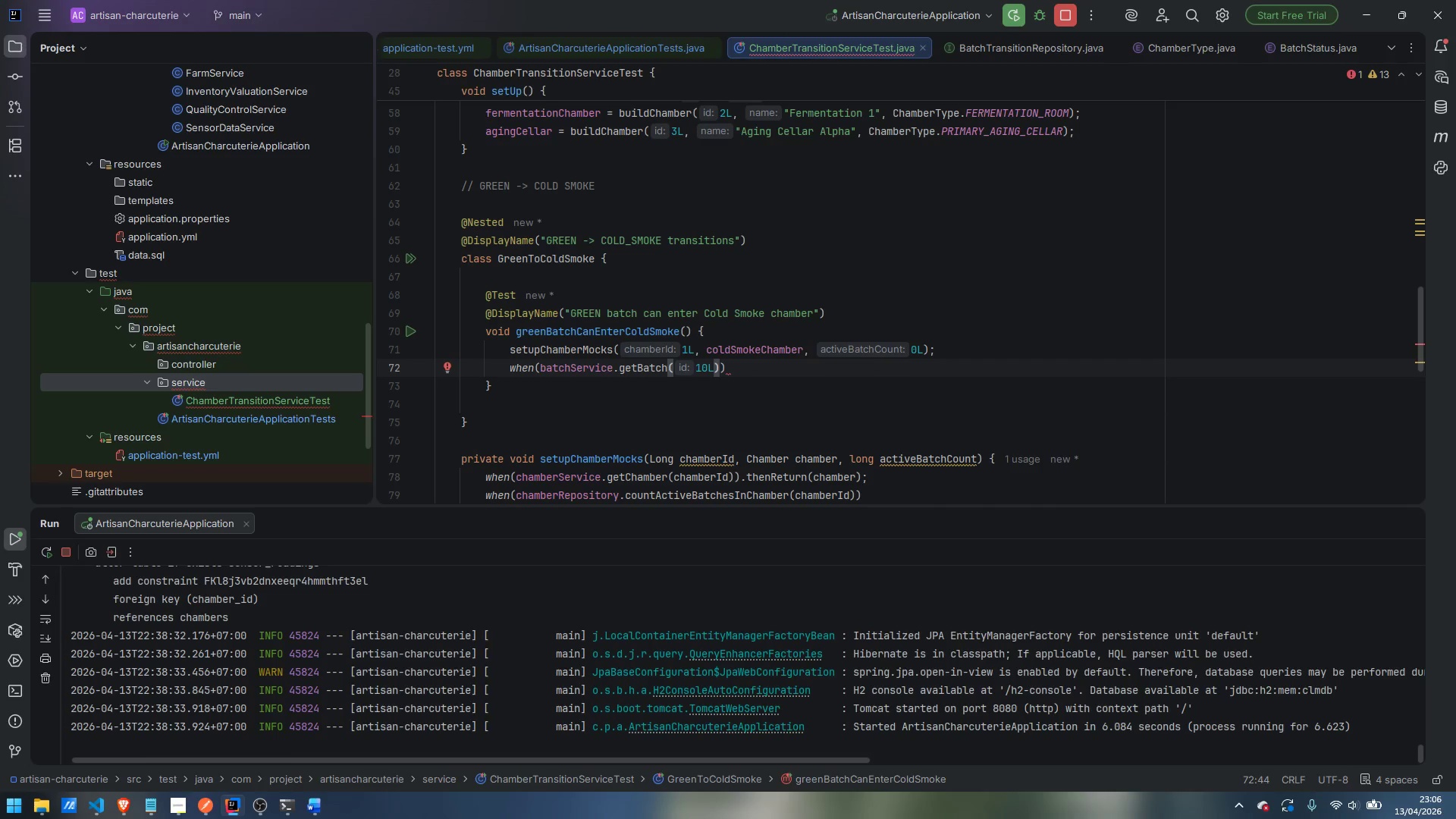 
key(ArrowRight)
 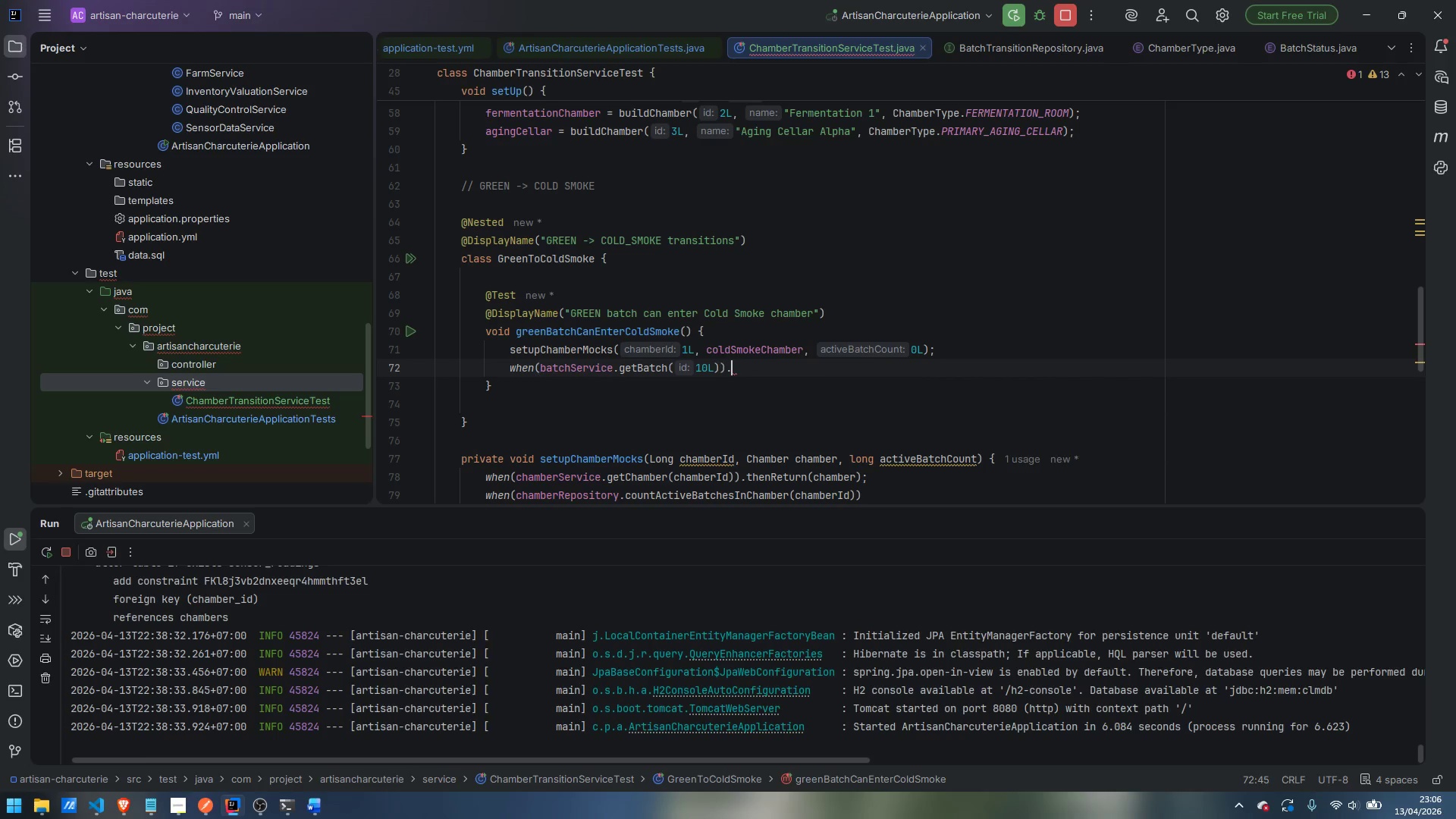 
type(.thenReturn)
 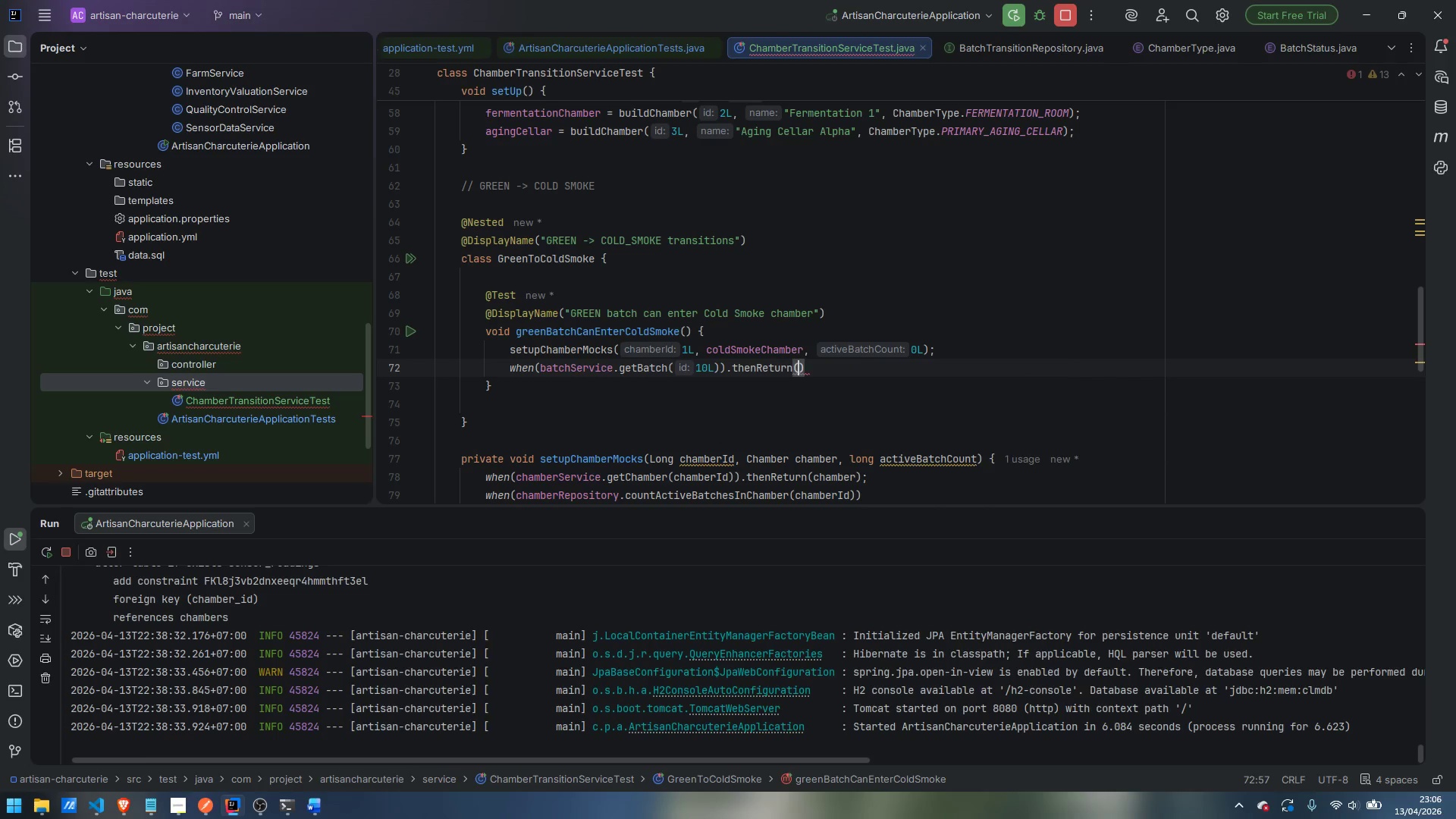 
 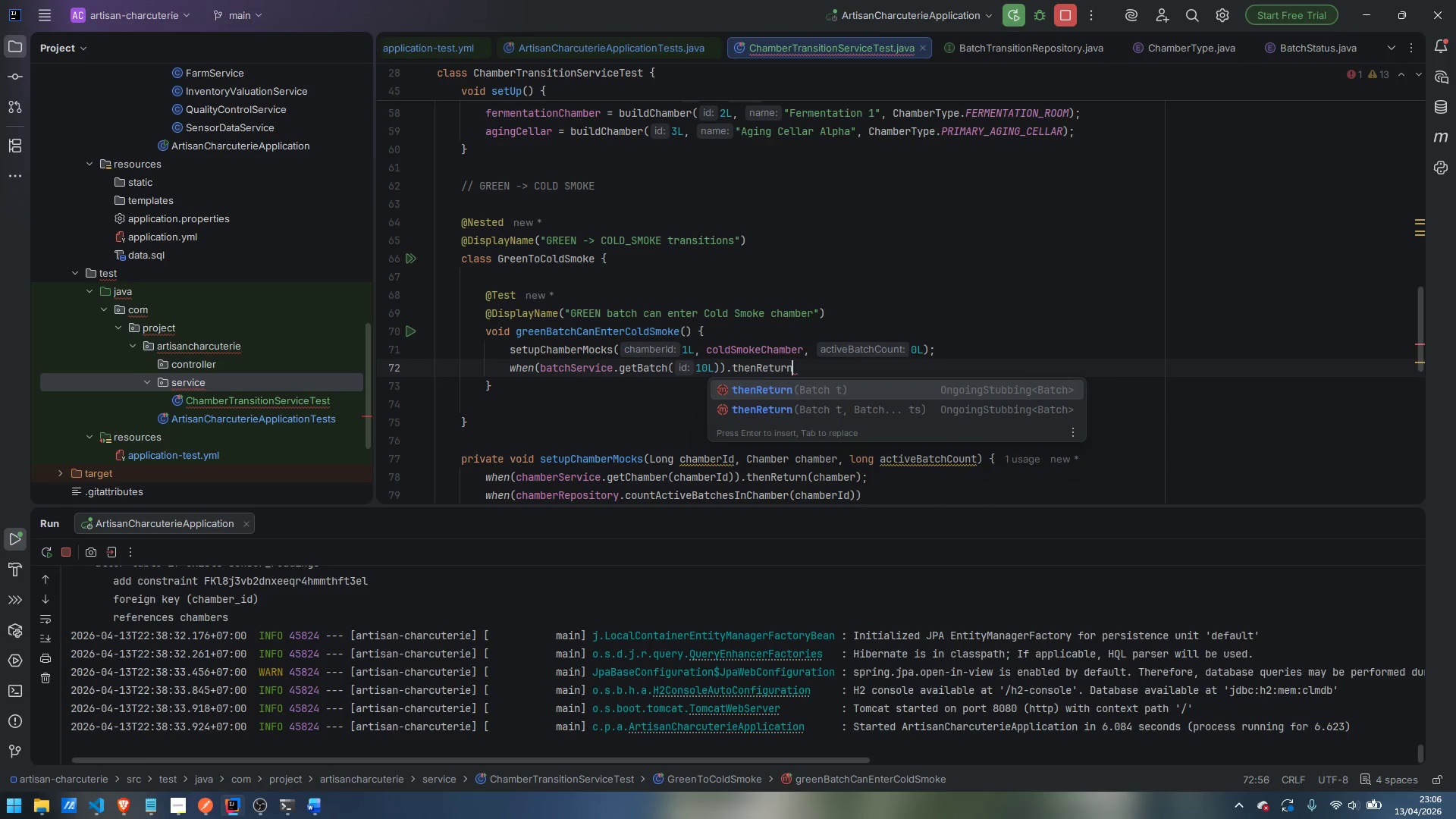 
key(Enter)
 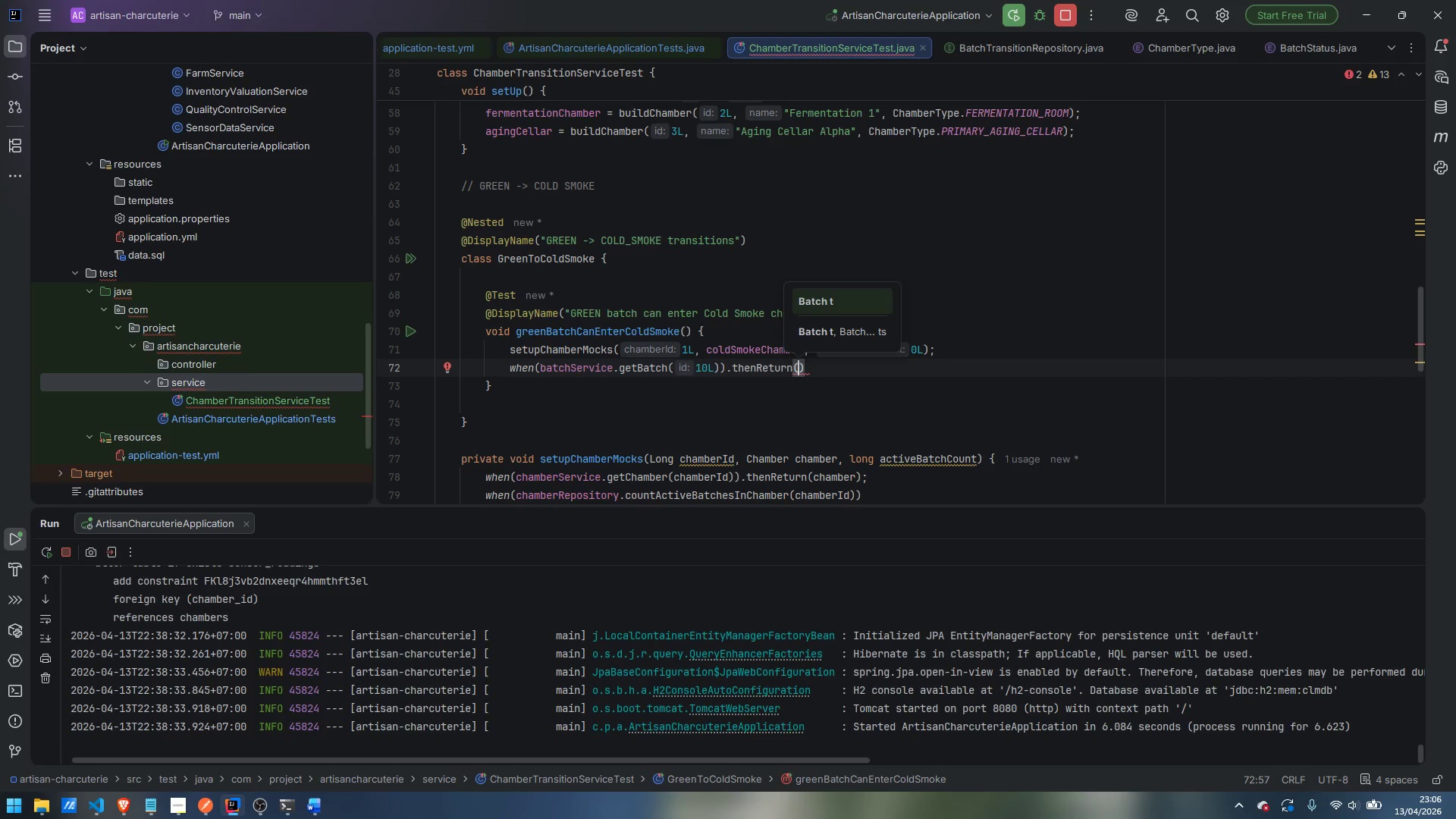 
type(greenBatch)
 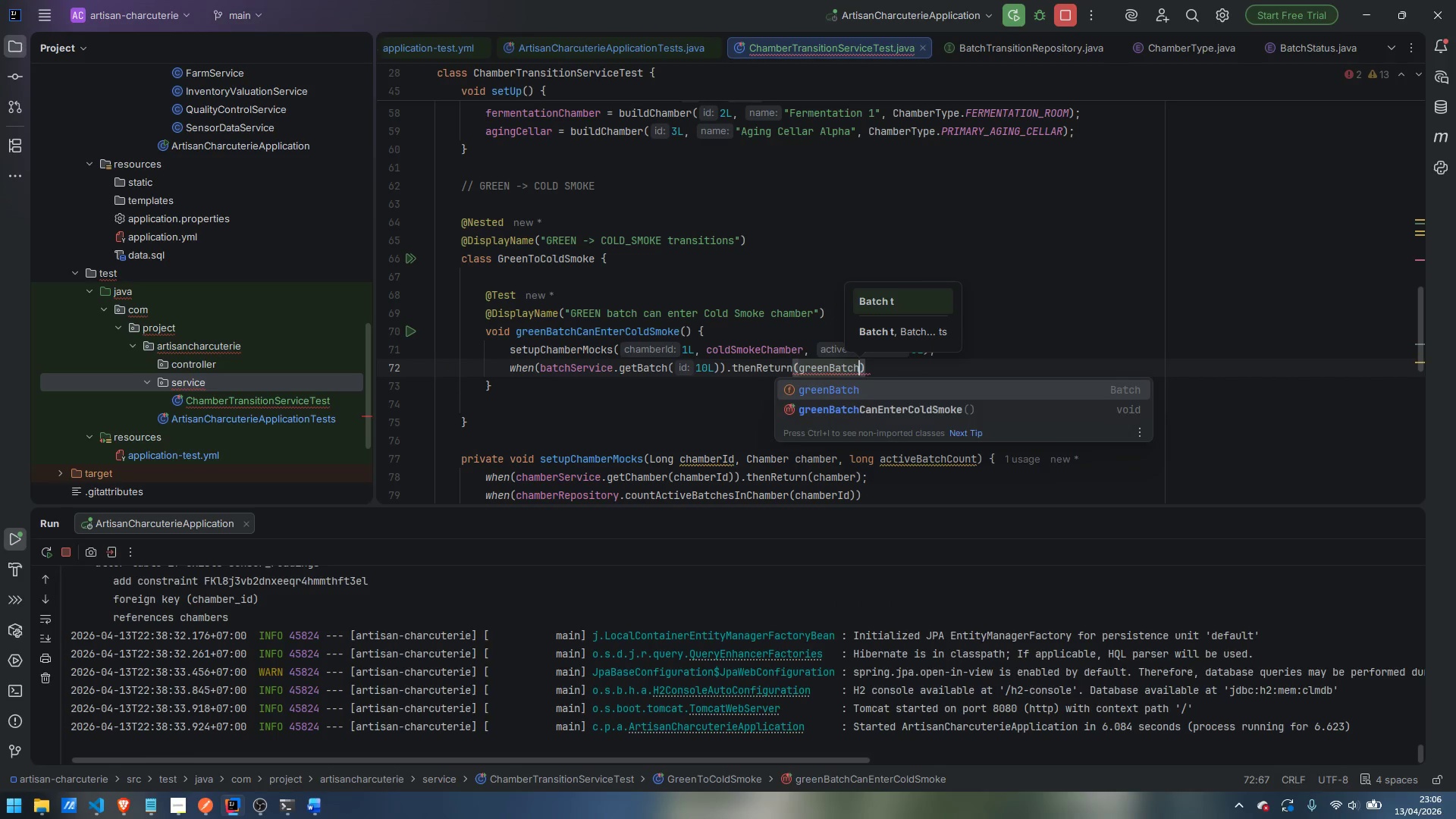 
key(Enter)
 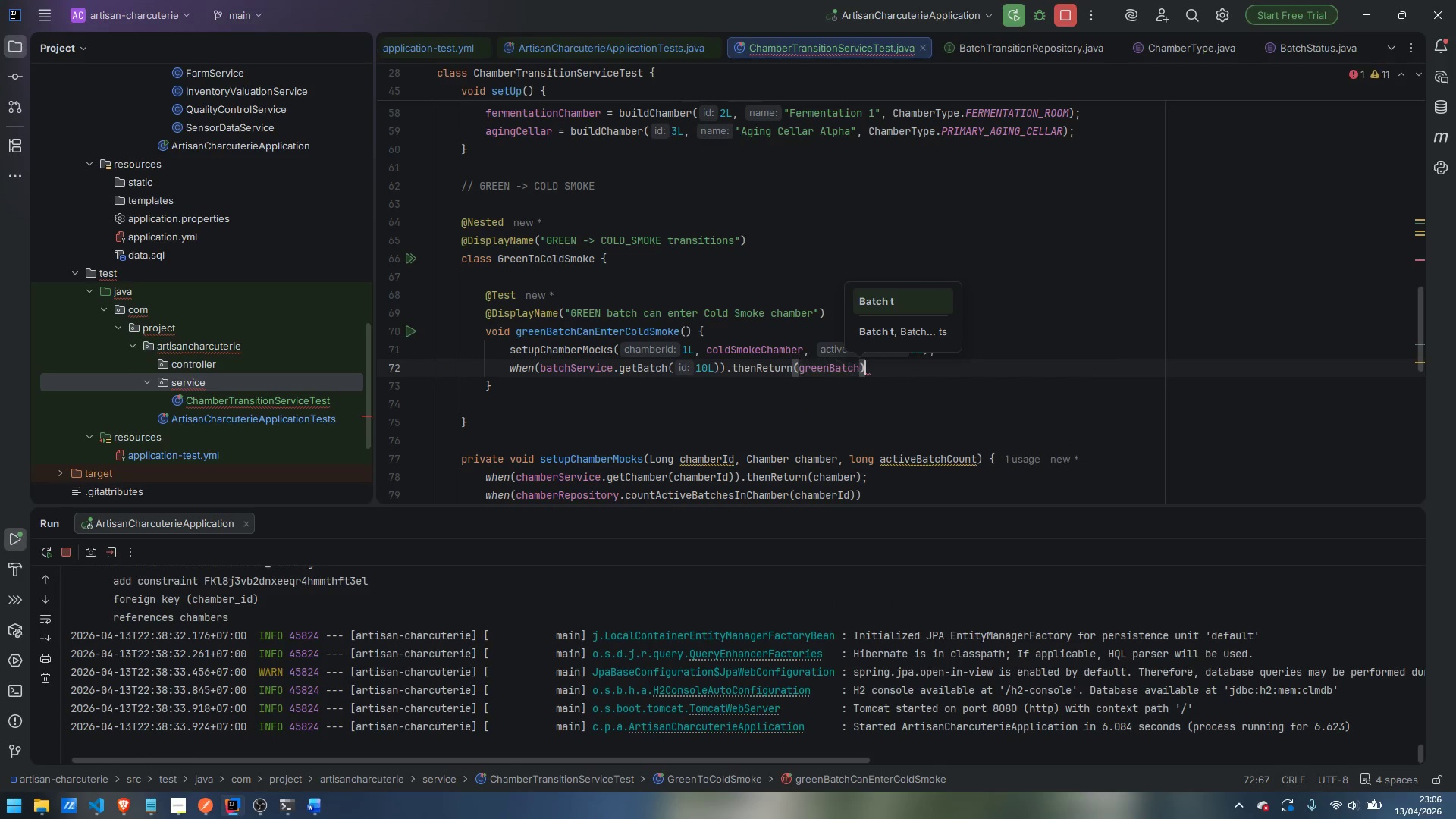 
key(ArrowRight)
 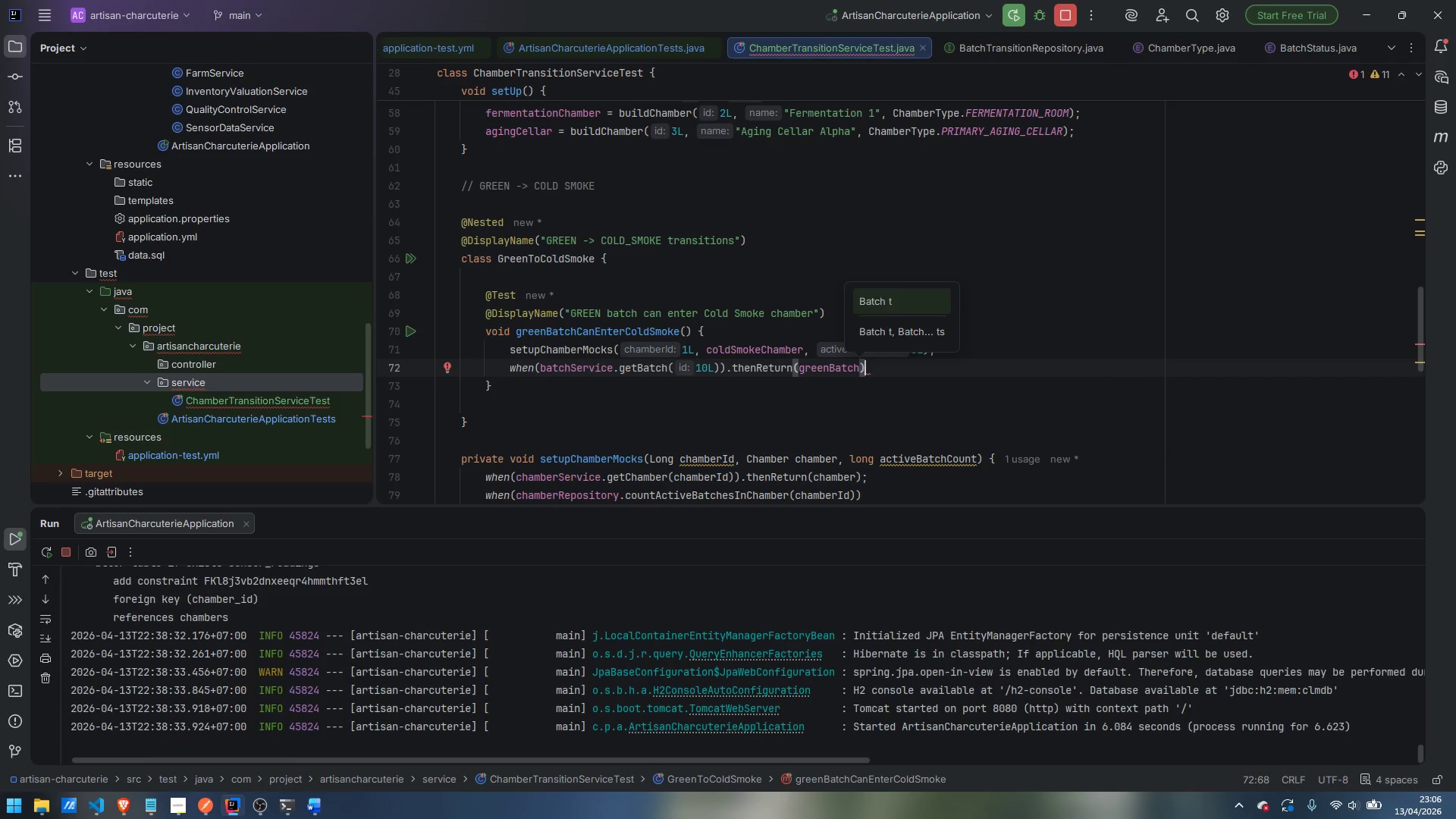 
key(Semicolon)
 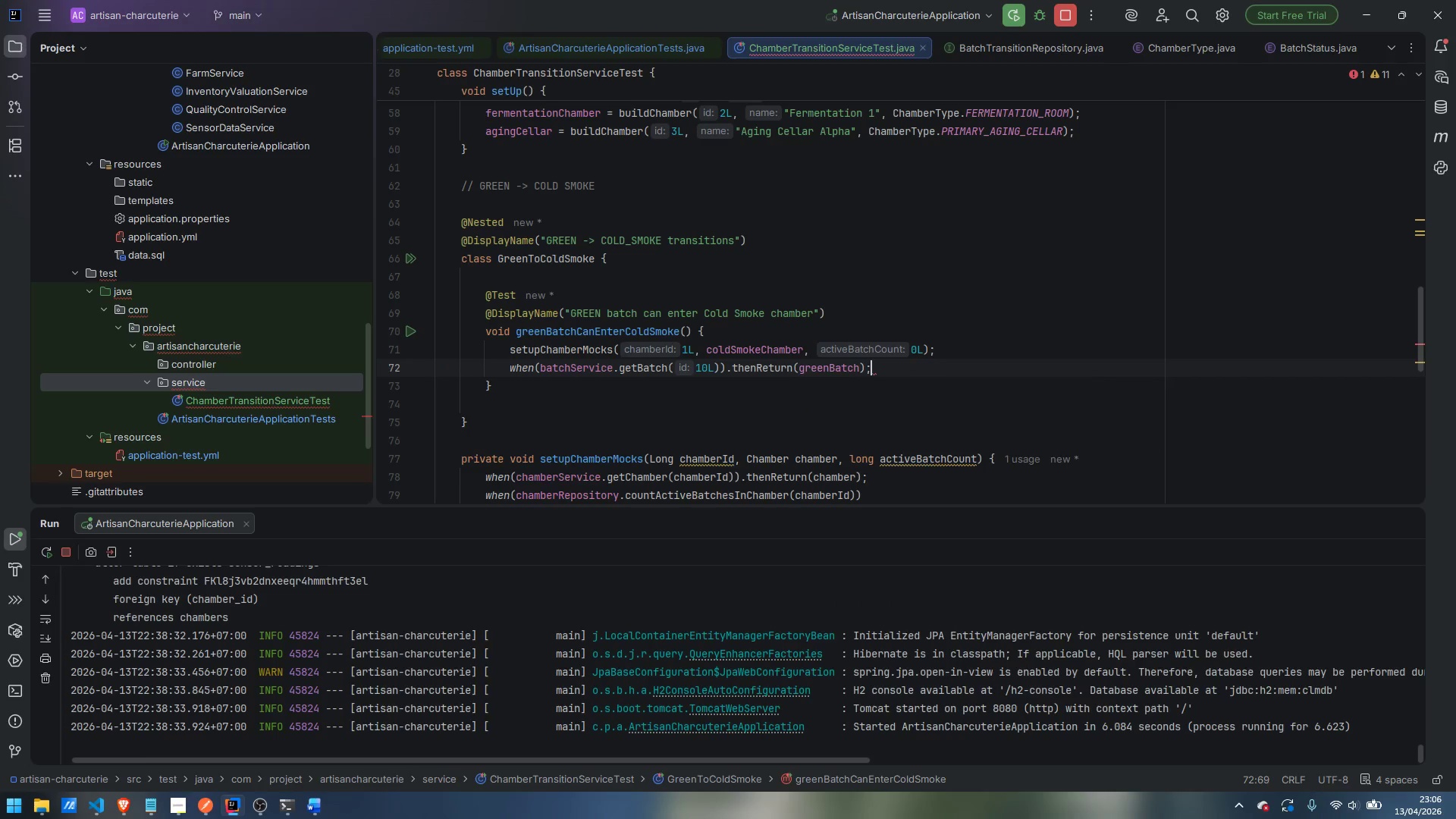 
key(Enter)
 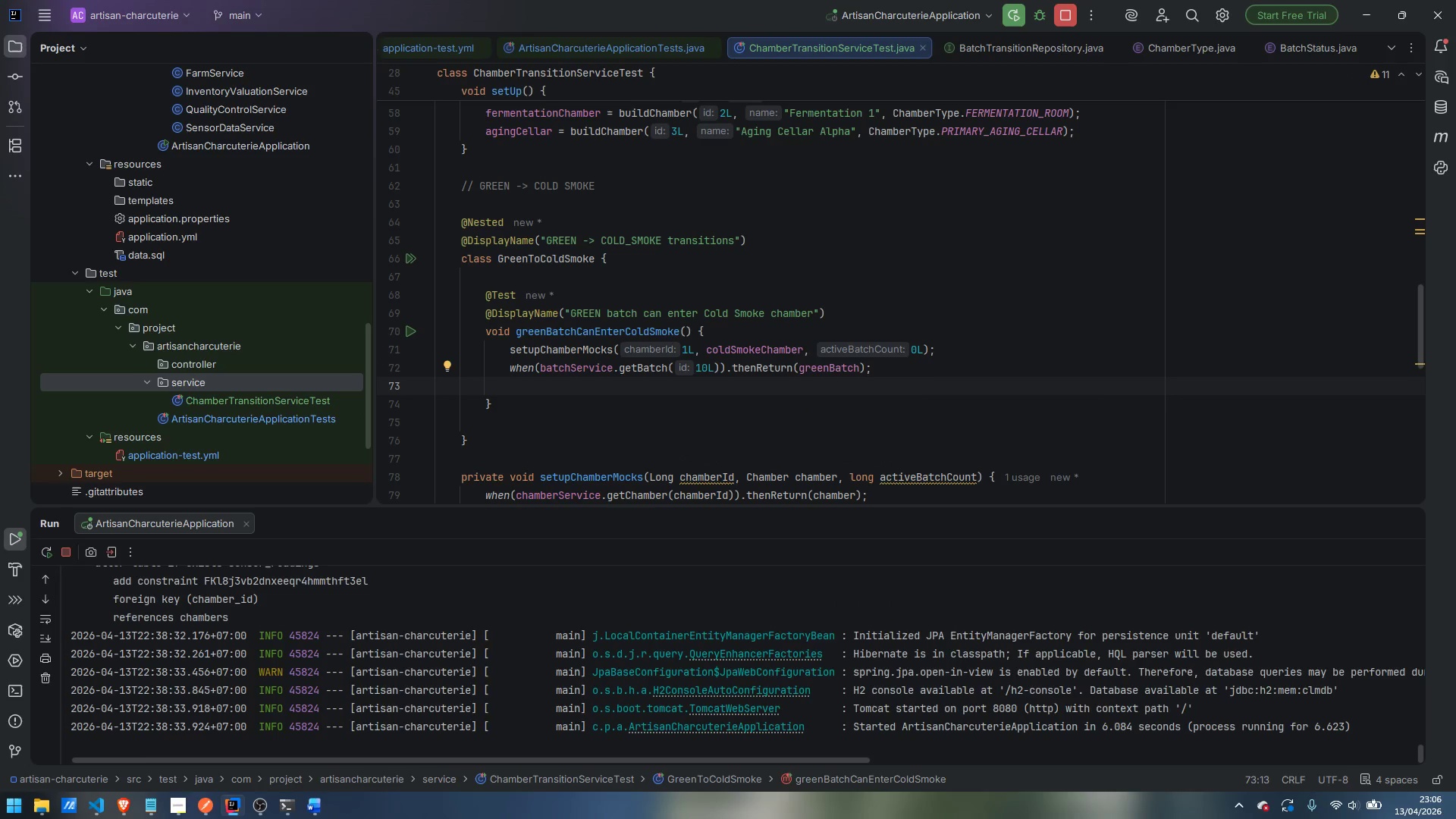 
type(when)
 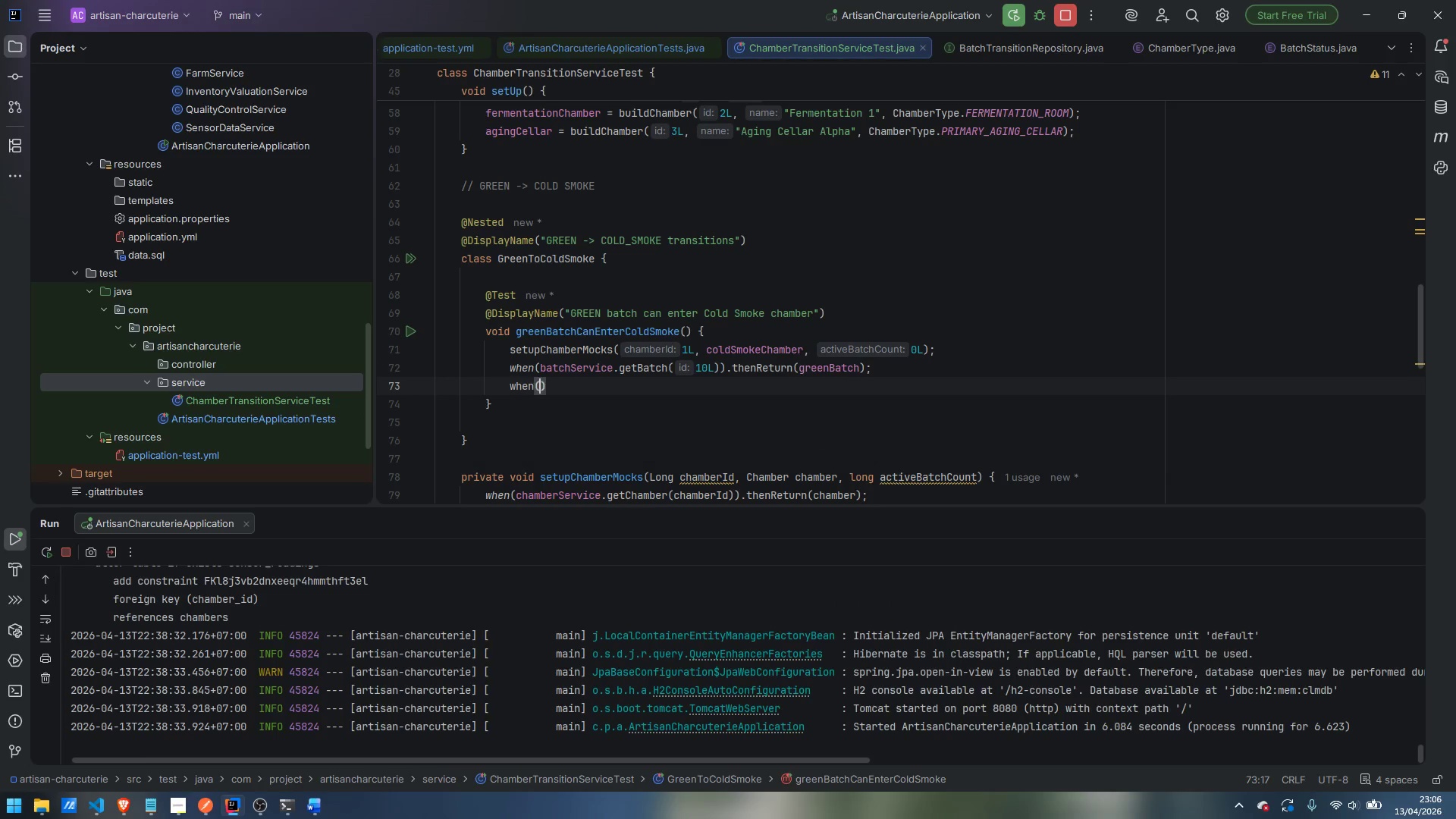 
key(Enter)
 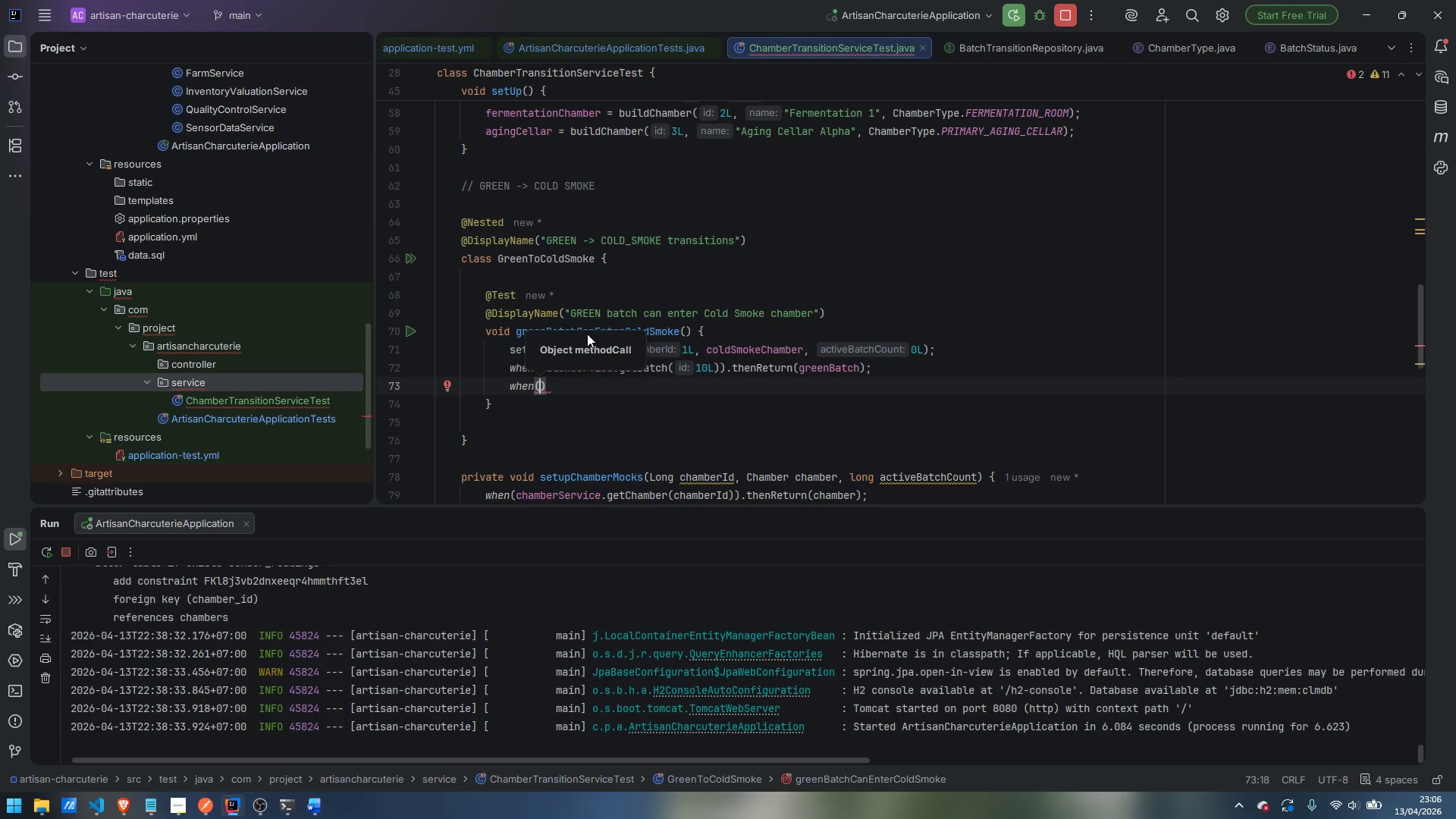 
type(transitionRepository.save)
 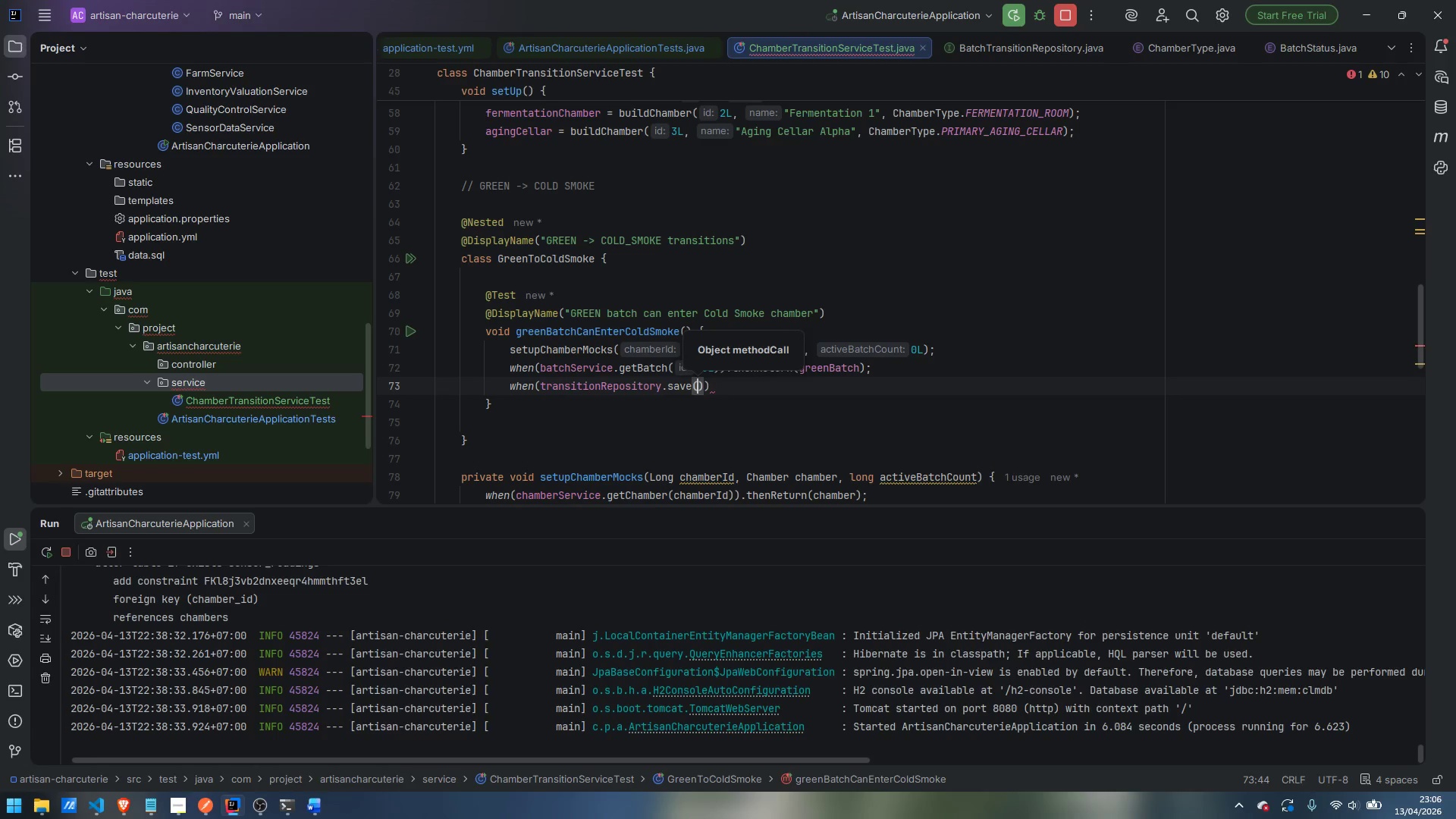 
 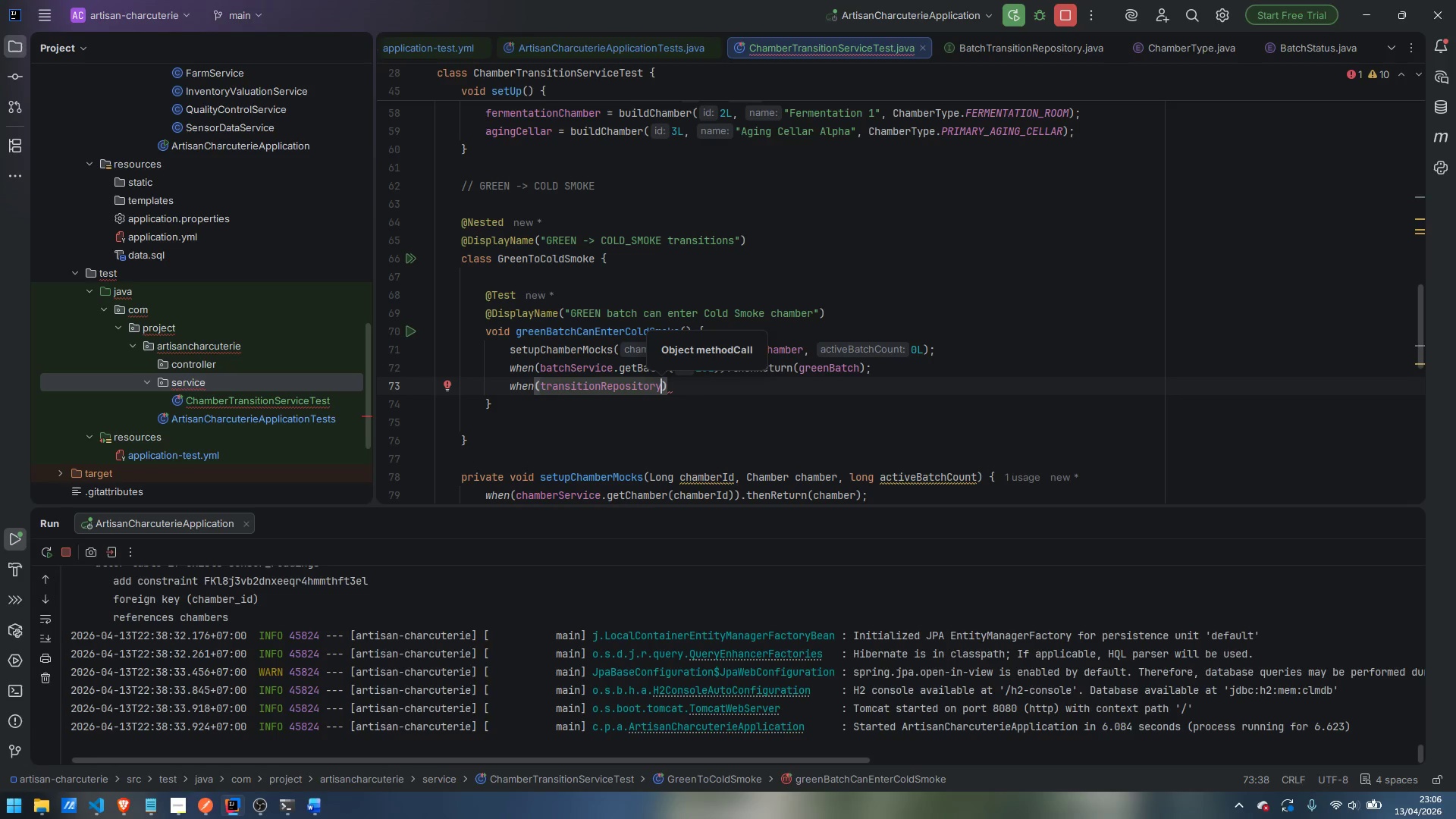 
key(Enter)
 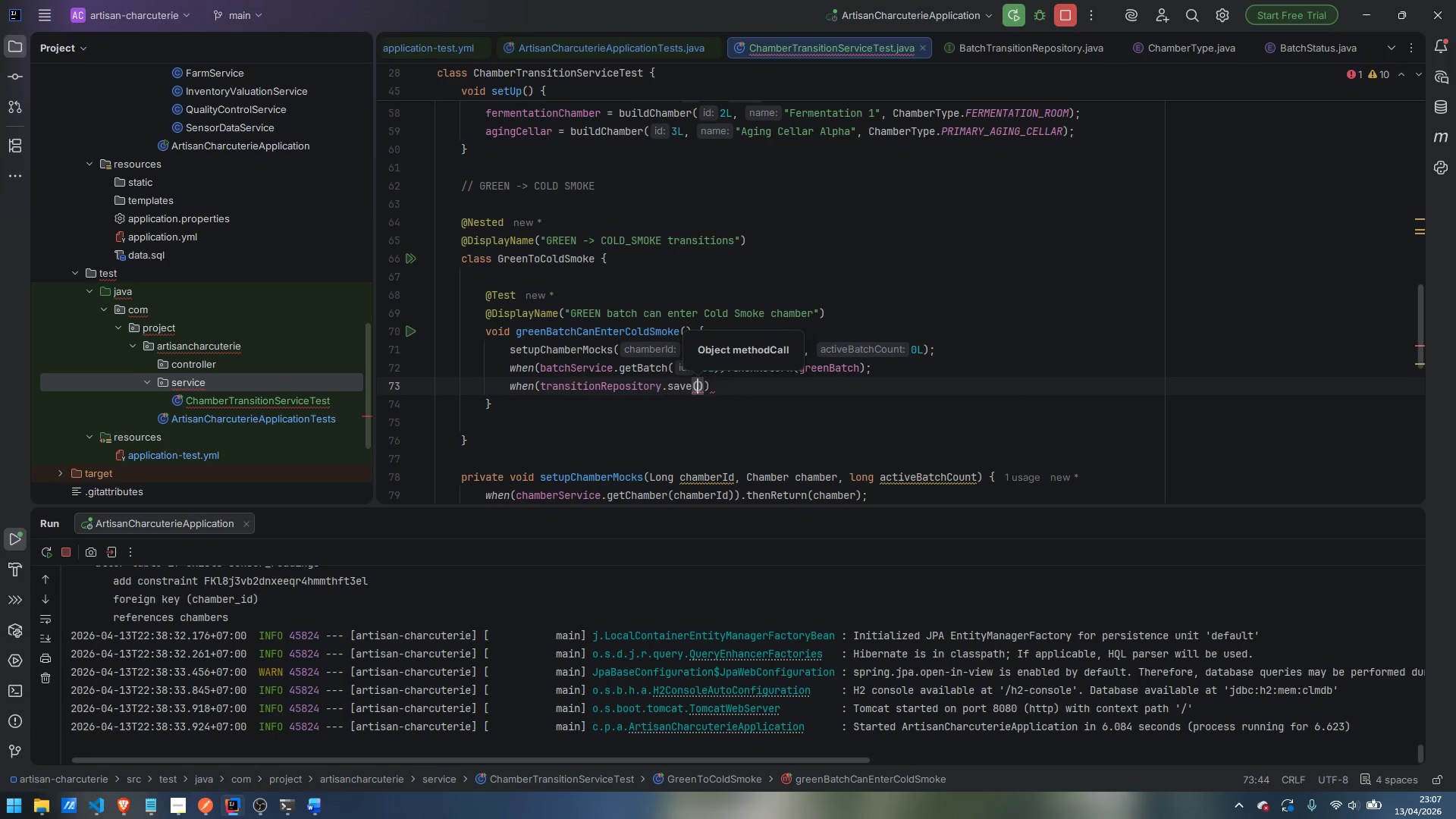 
type(any)
 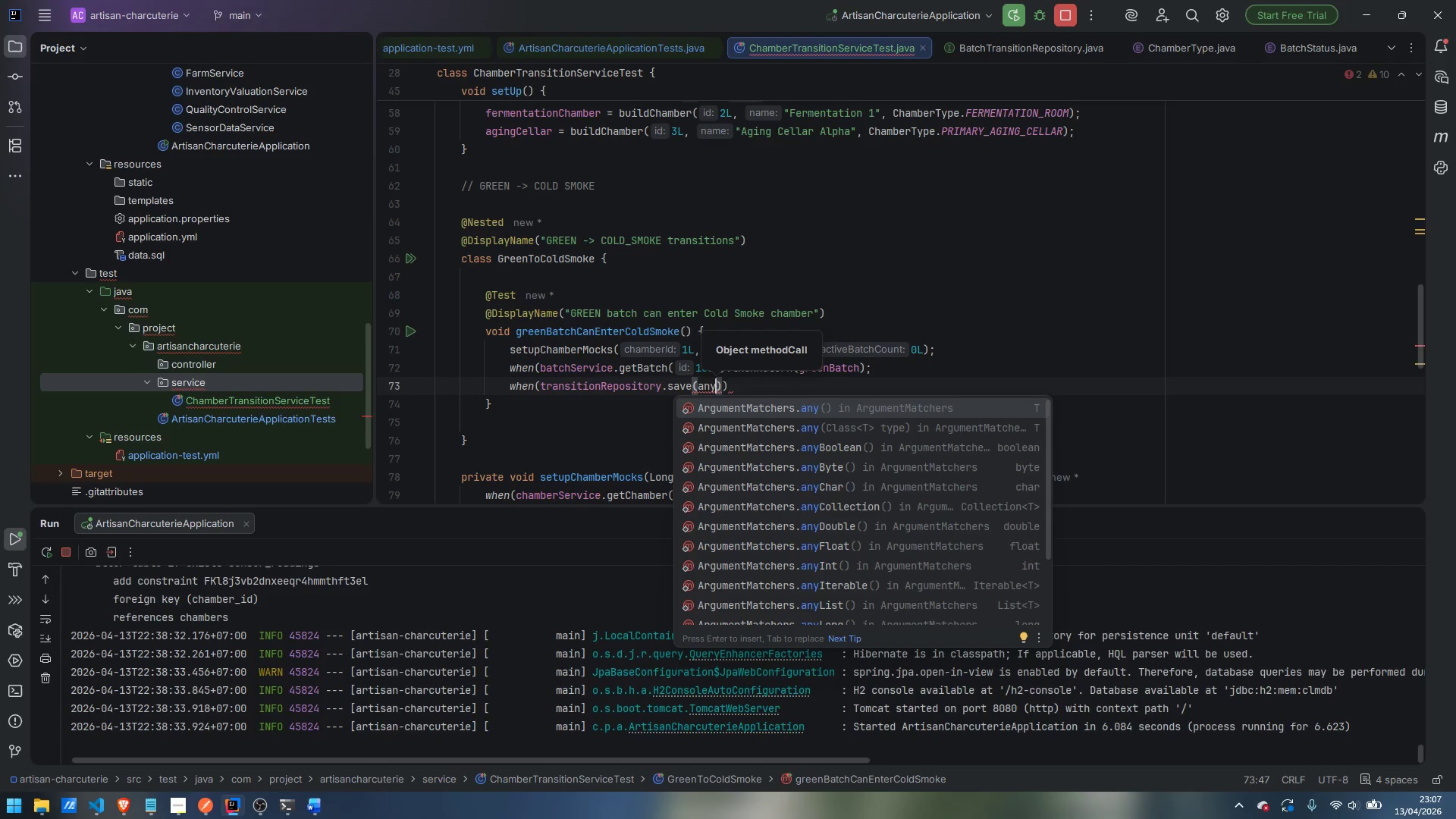 
type(())
 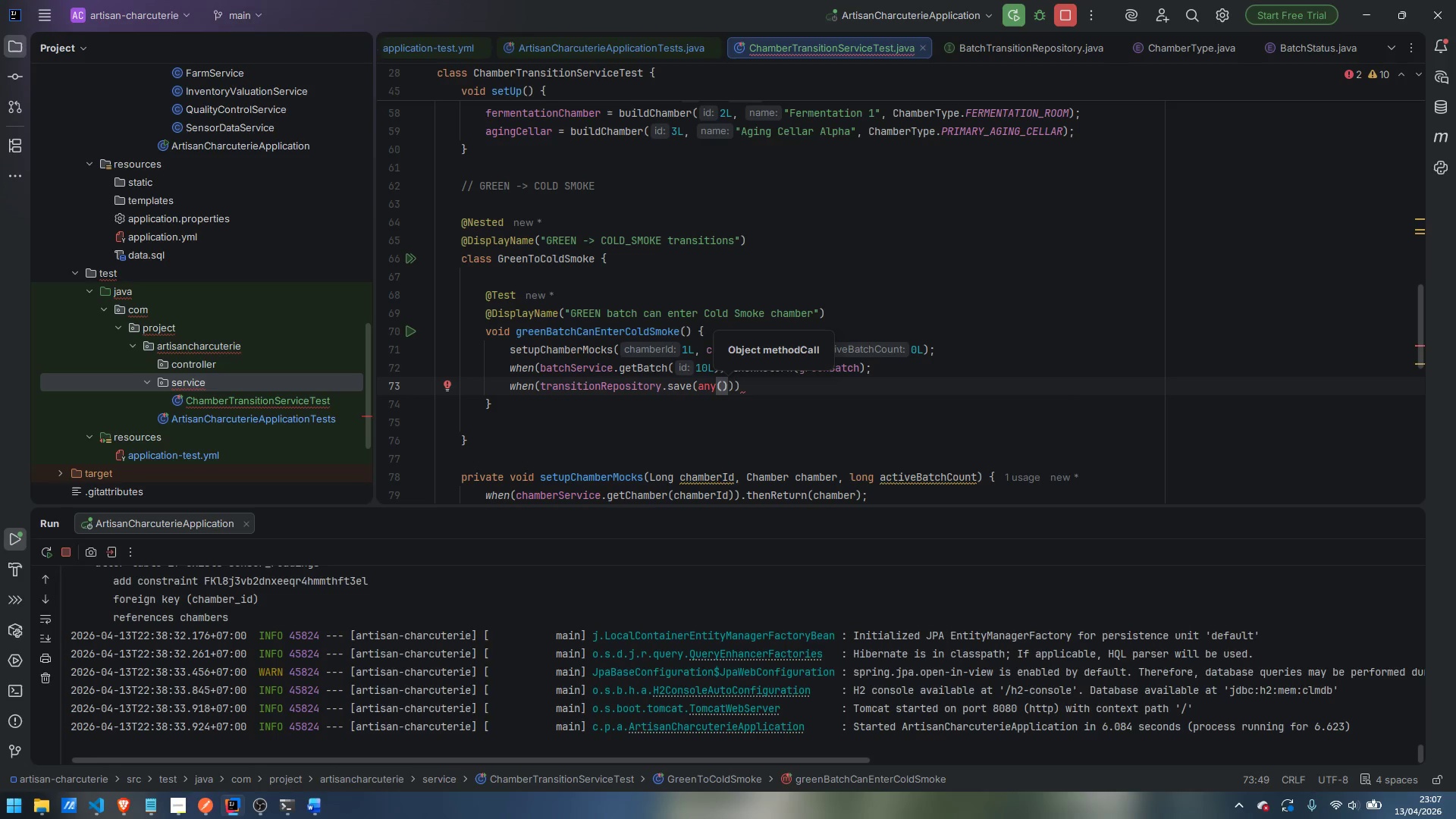 
key(ArrowRight)
 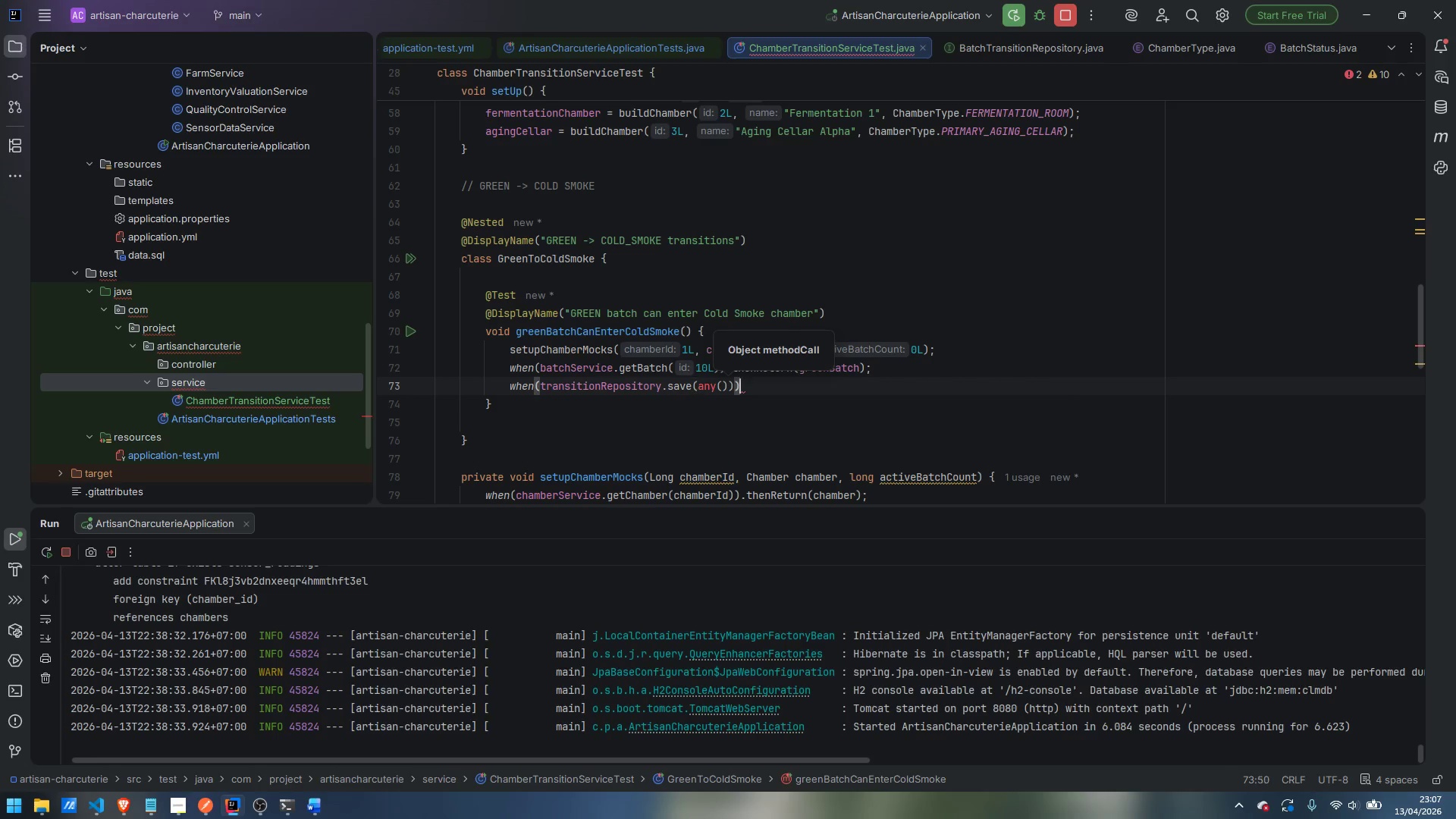 
key(ArrowRight)
 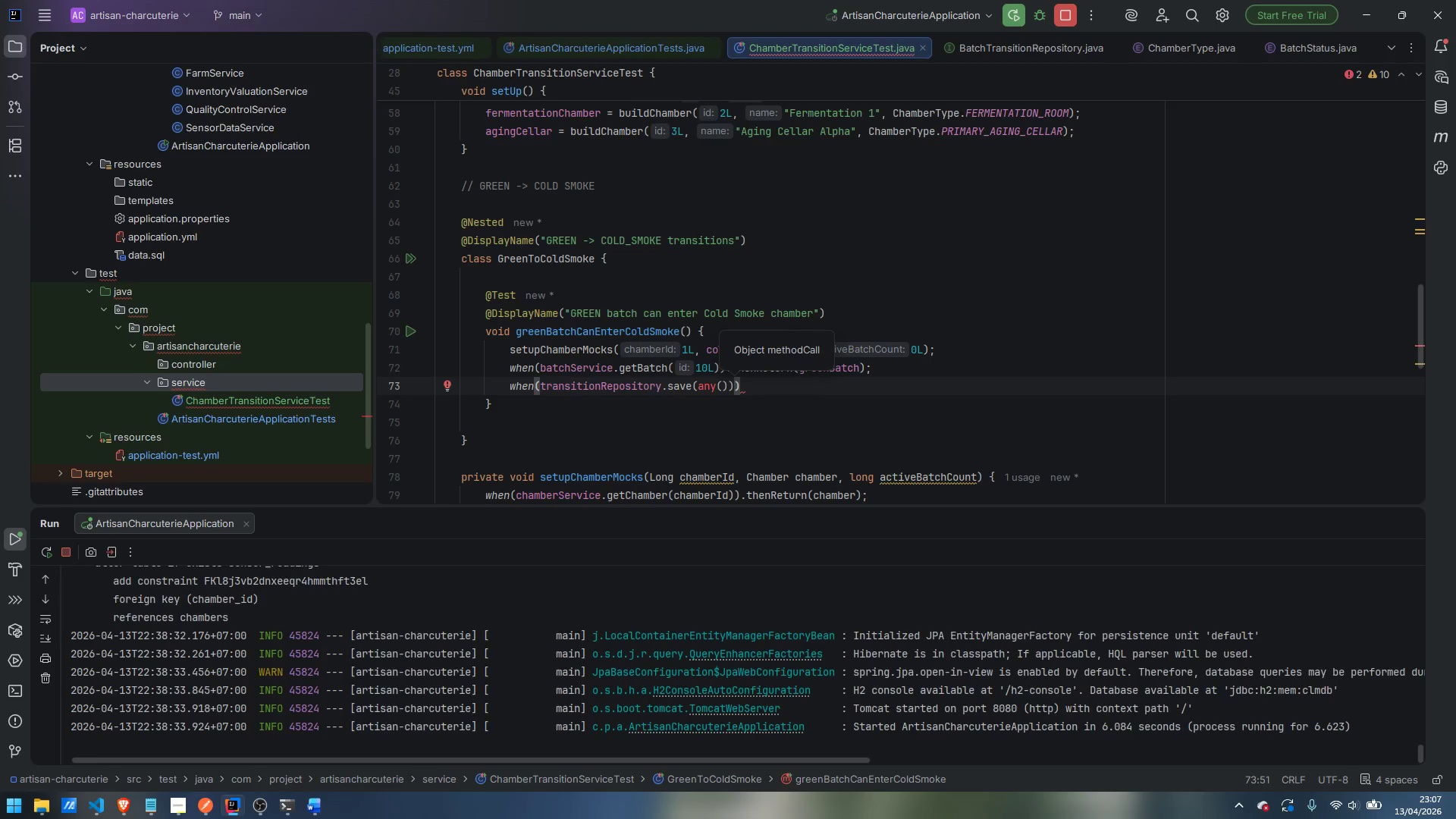 
type(.then)
 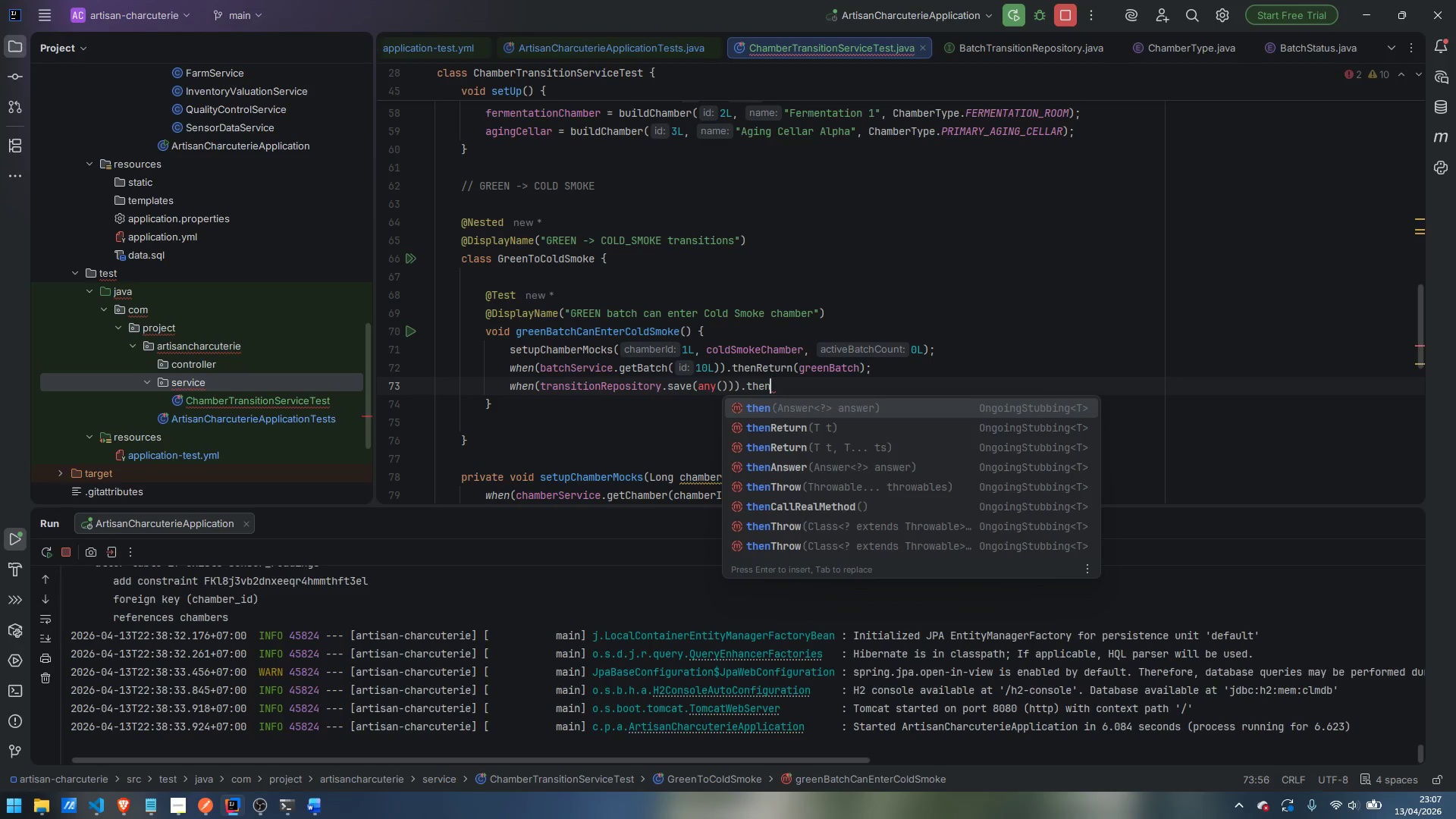 
key(ArrowDown)
 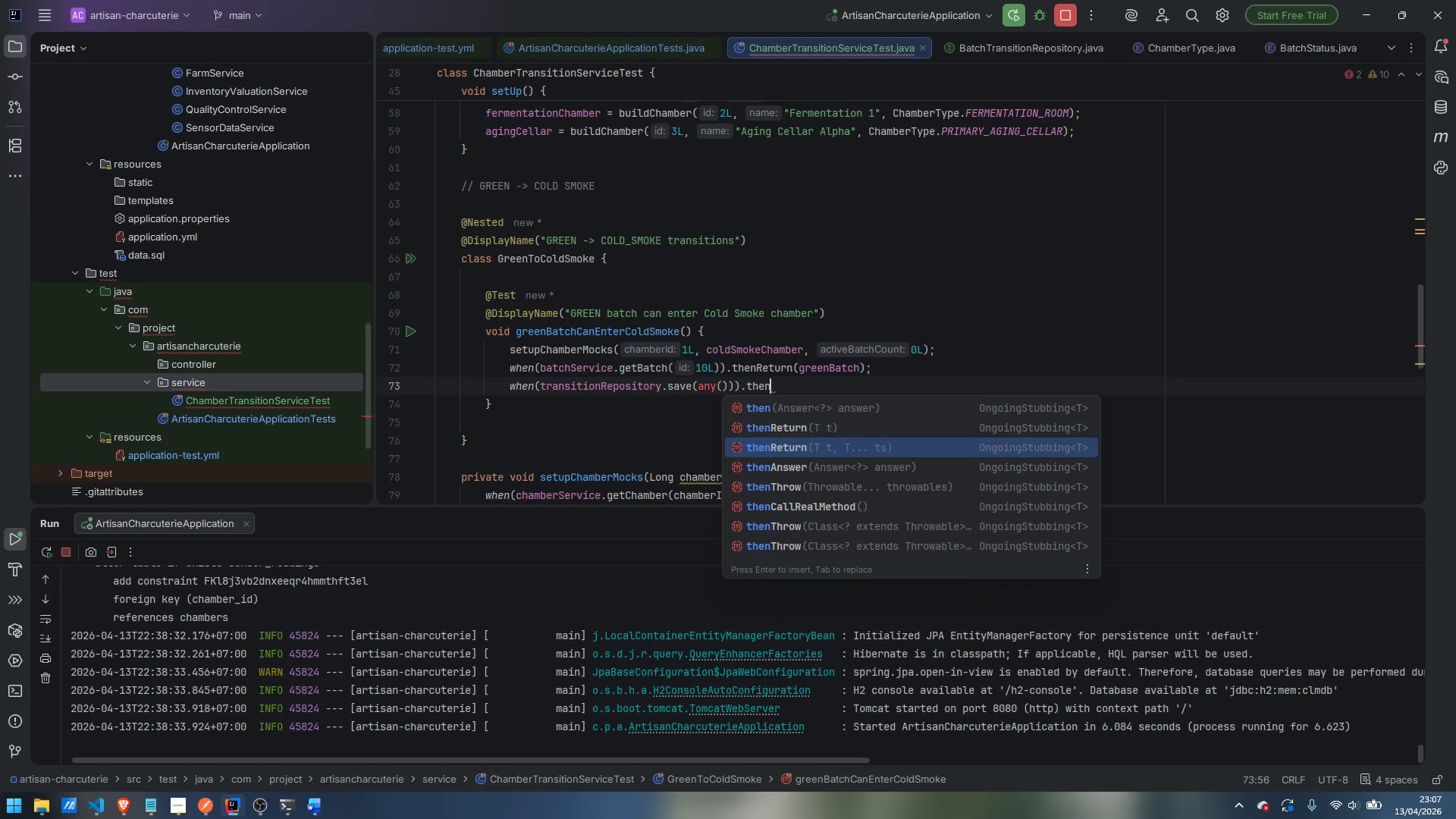 
key(ArrowDown)
 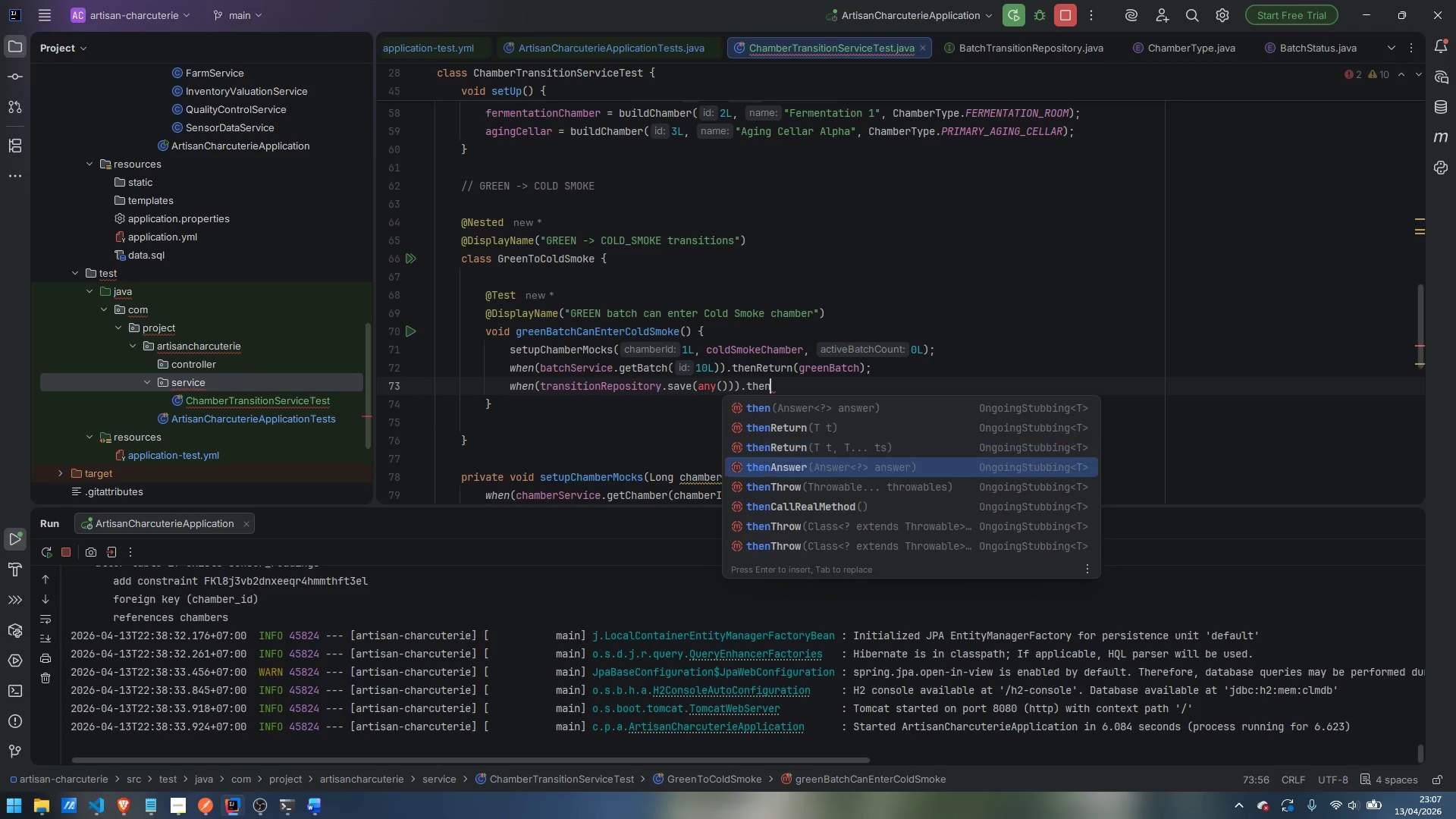 
key(ArrowDown)
 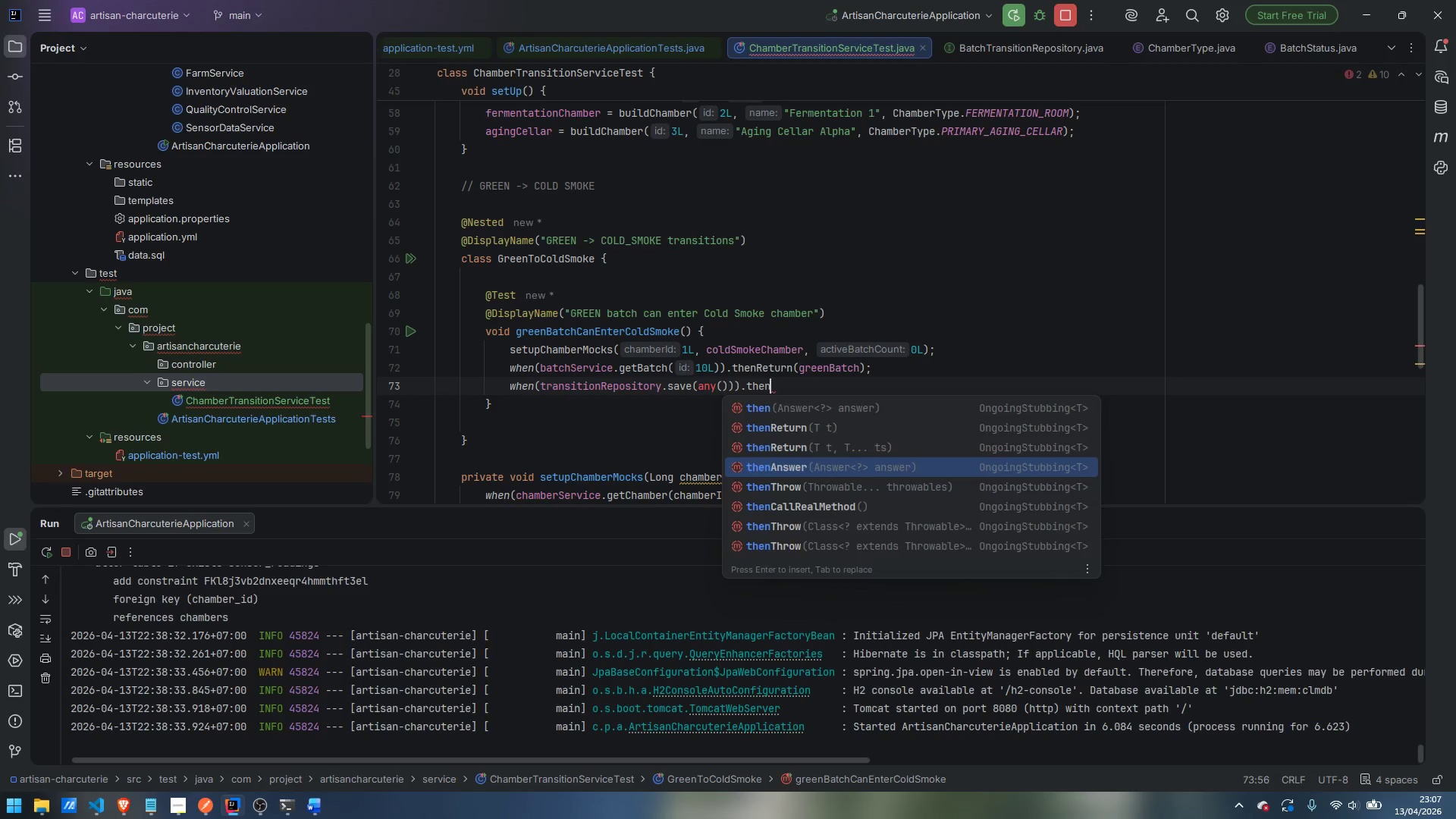 
key(Enter)
 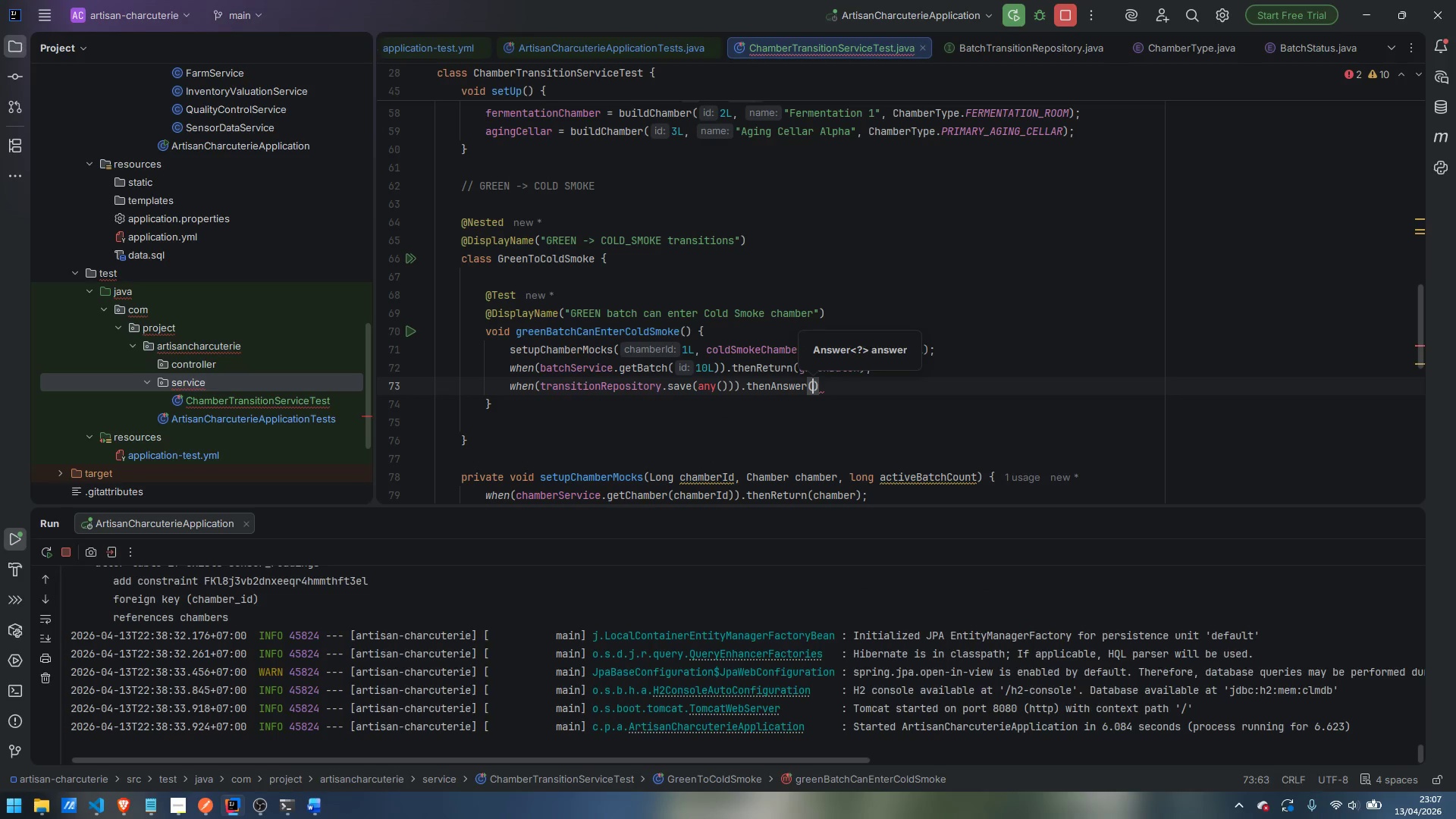 
key(Control+Period)
 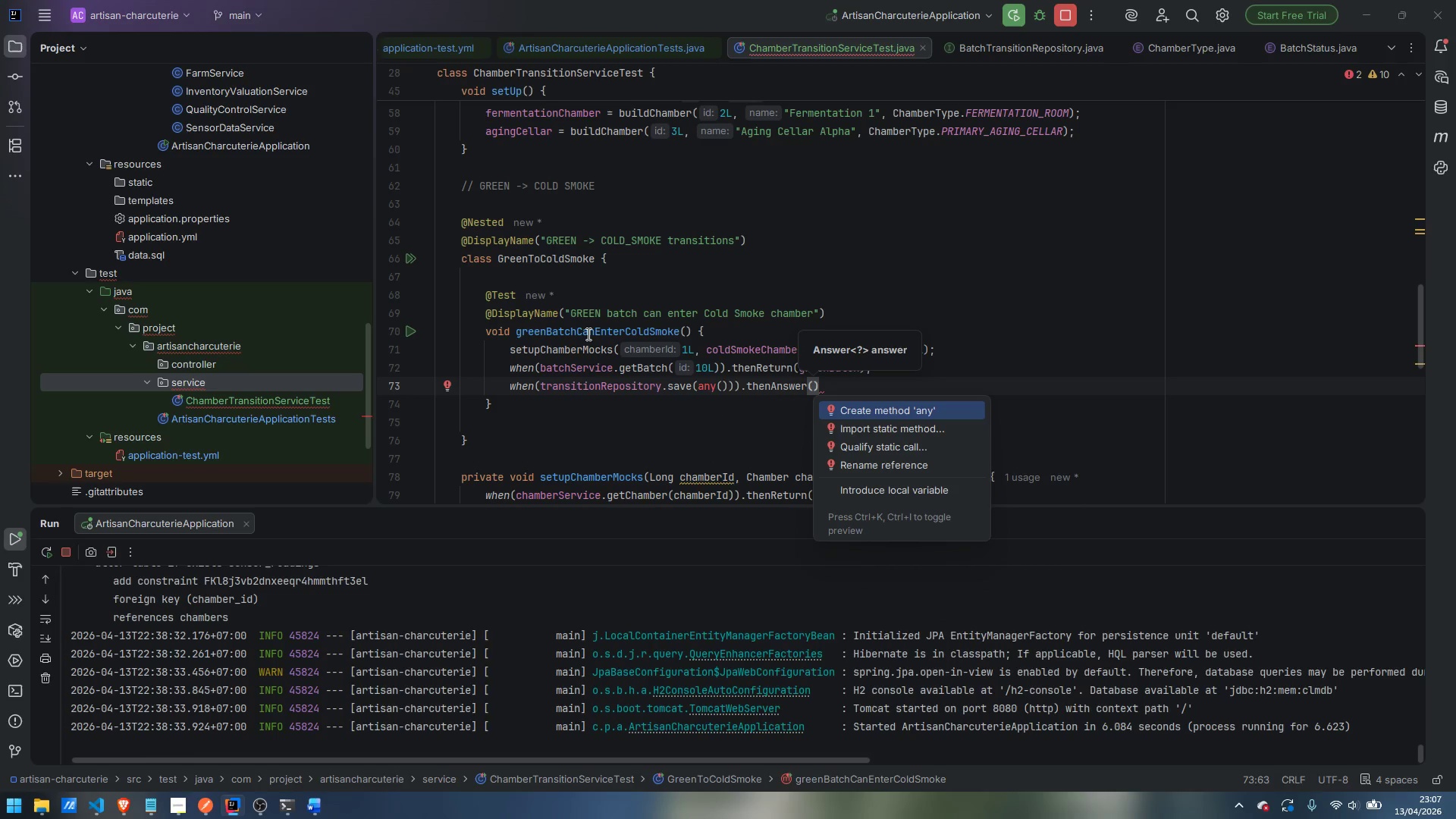 
key(ArrowDown)
 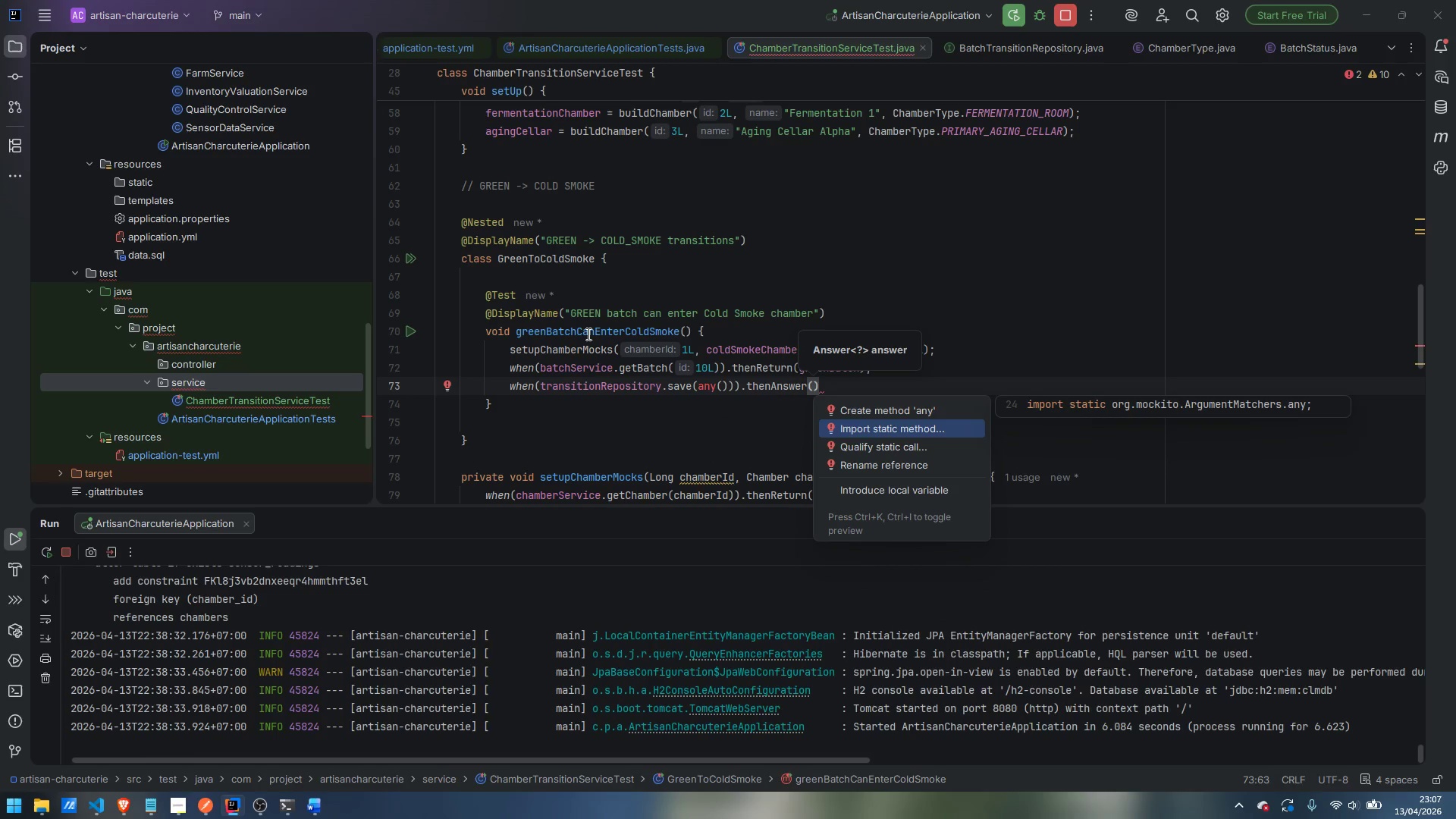 
key(Enter)
 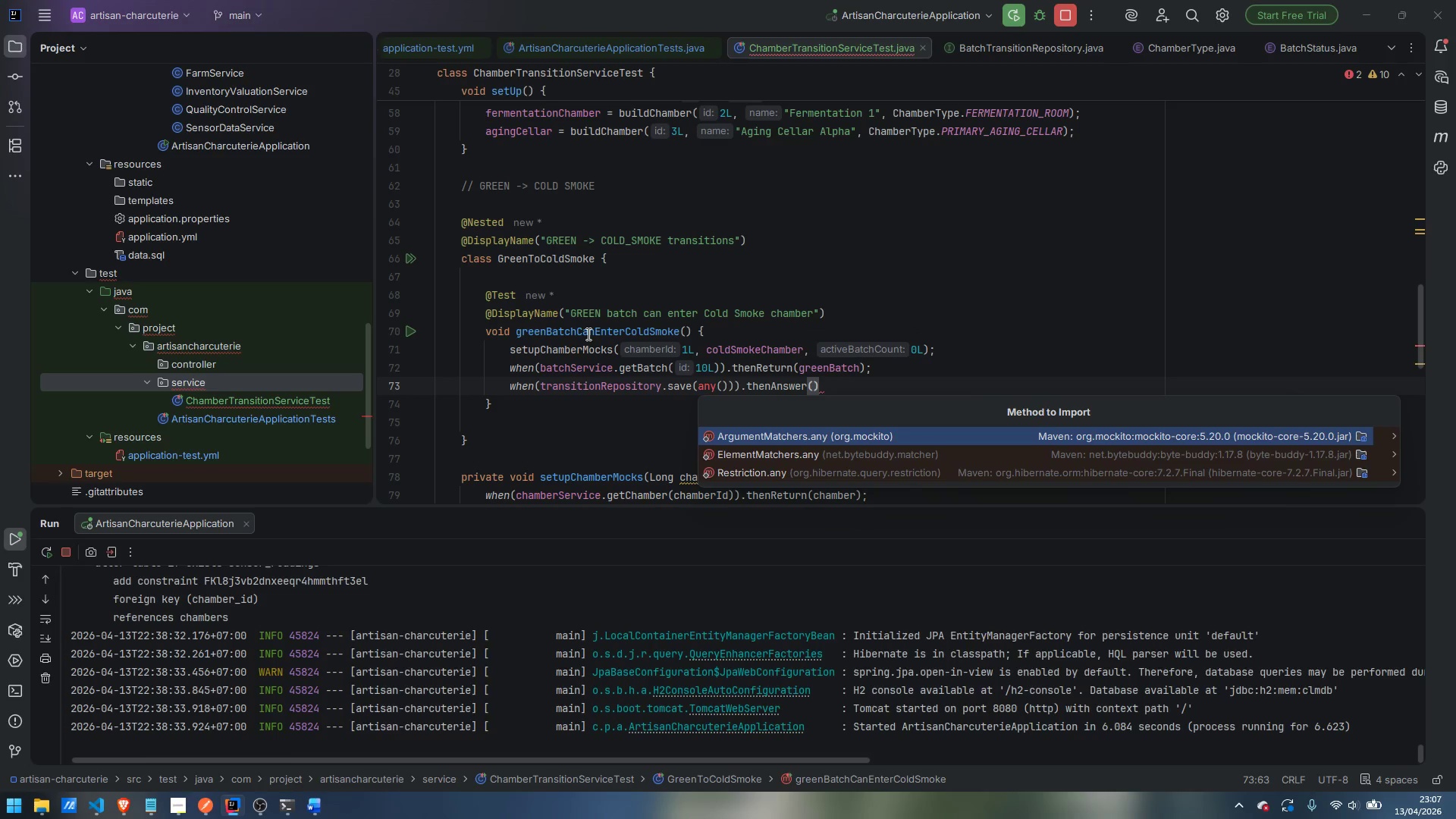 
key(Enter)
 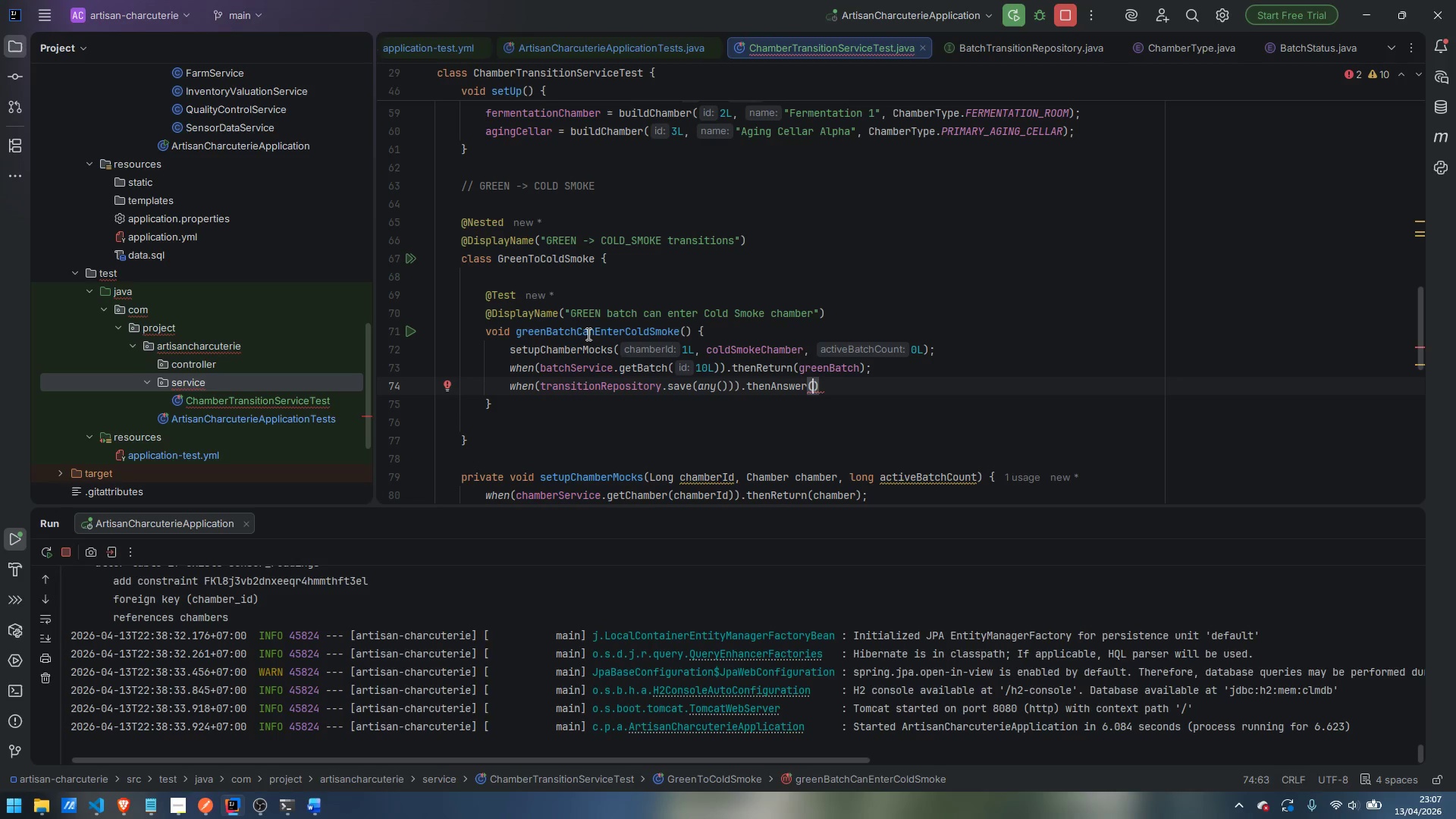 
type(inb)
key(Backspace)
type(v -> inv.getArgument)
 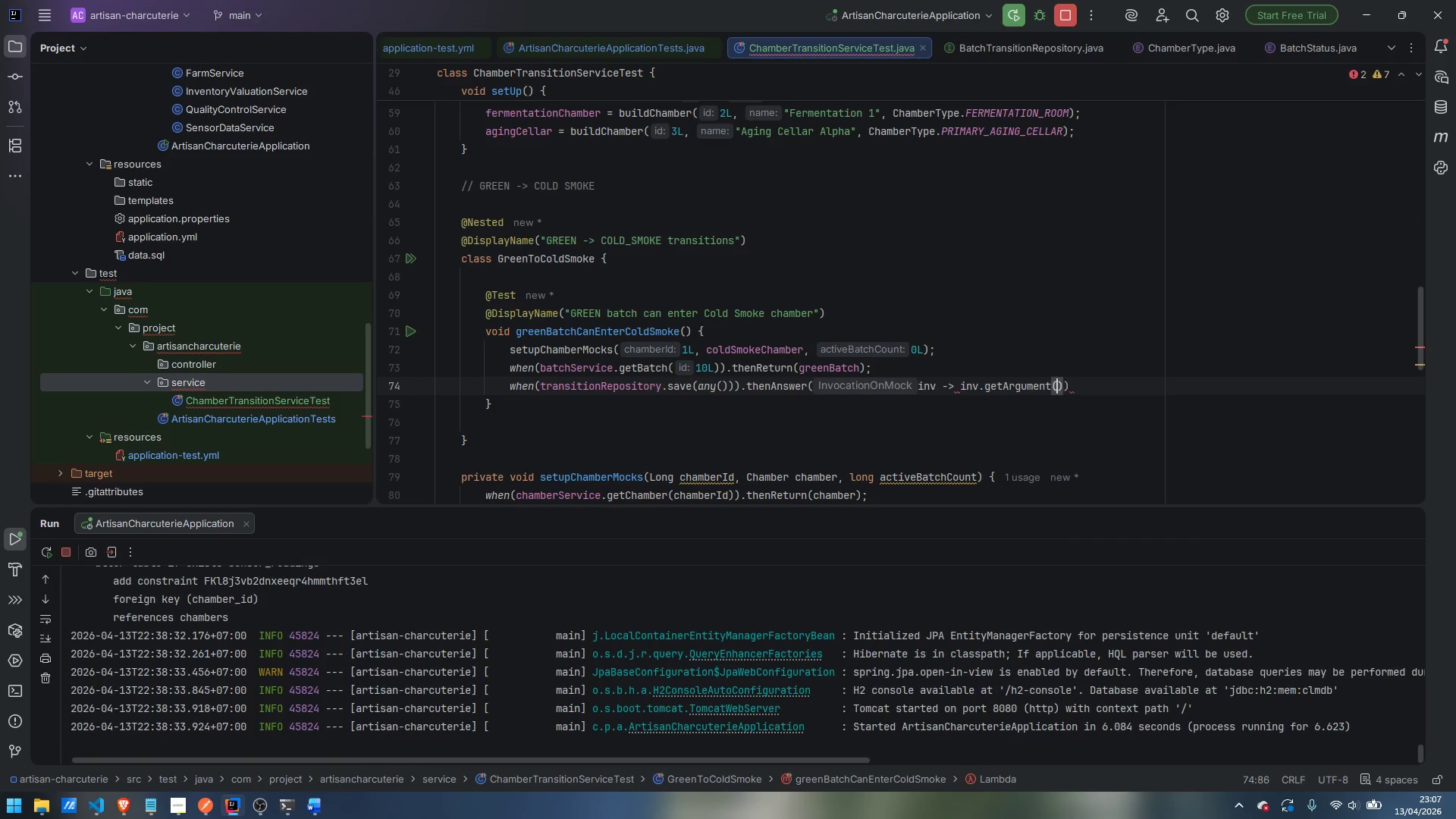 
 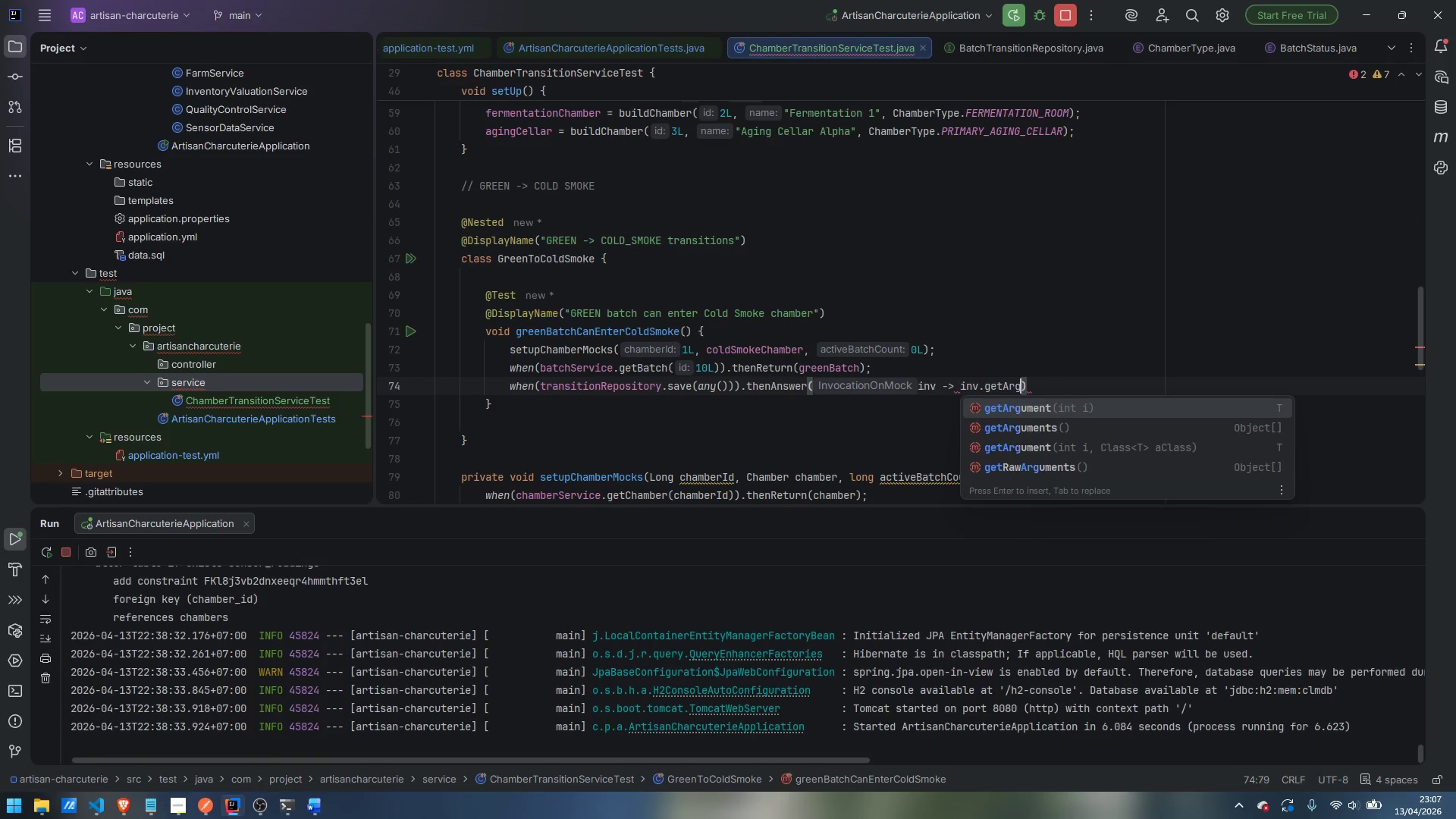 
key(Enter)
 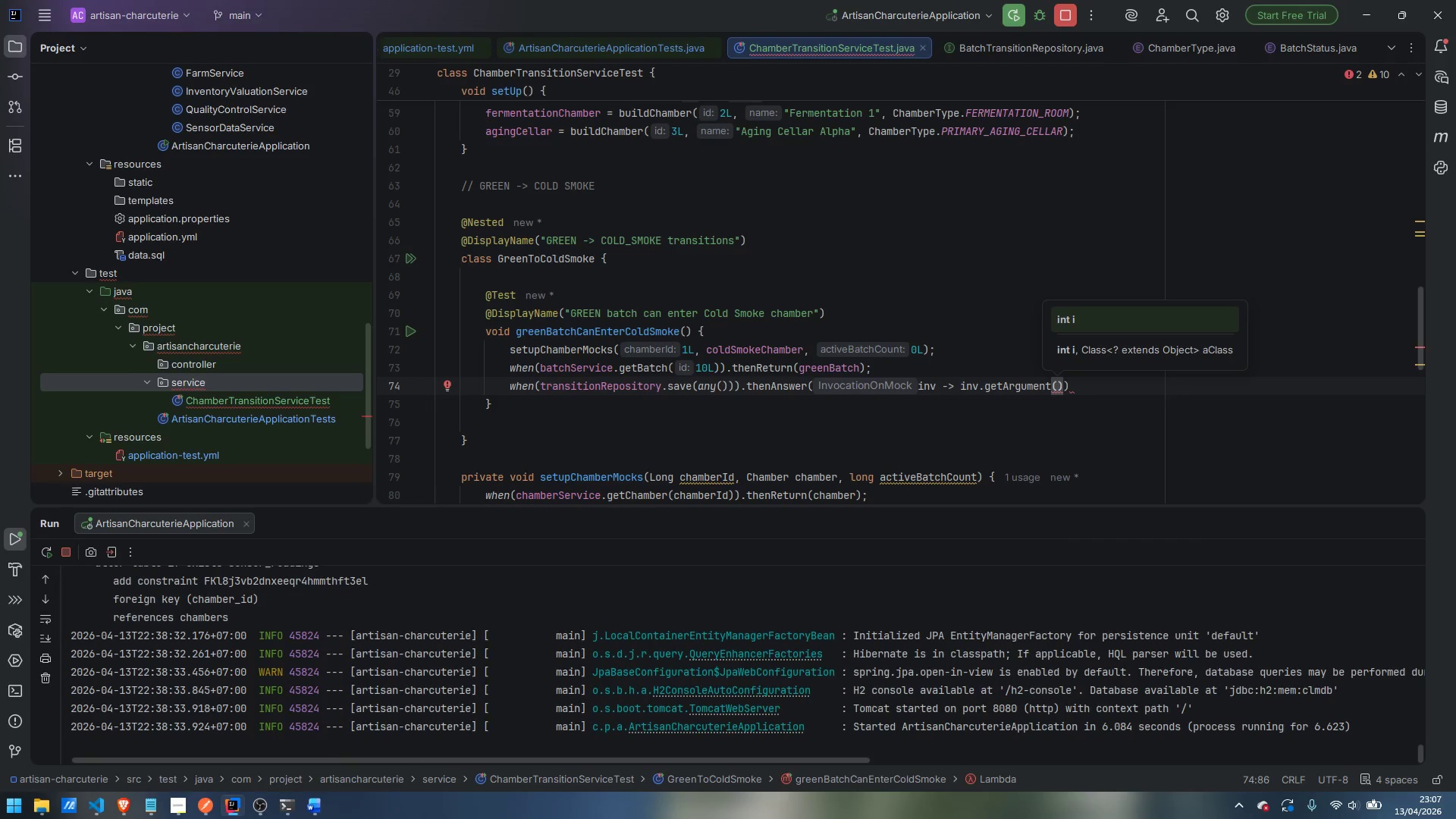 
key(0)
 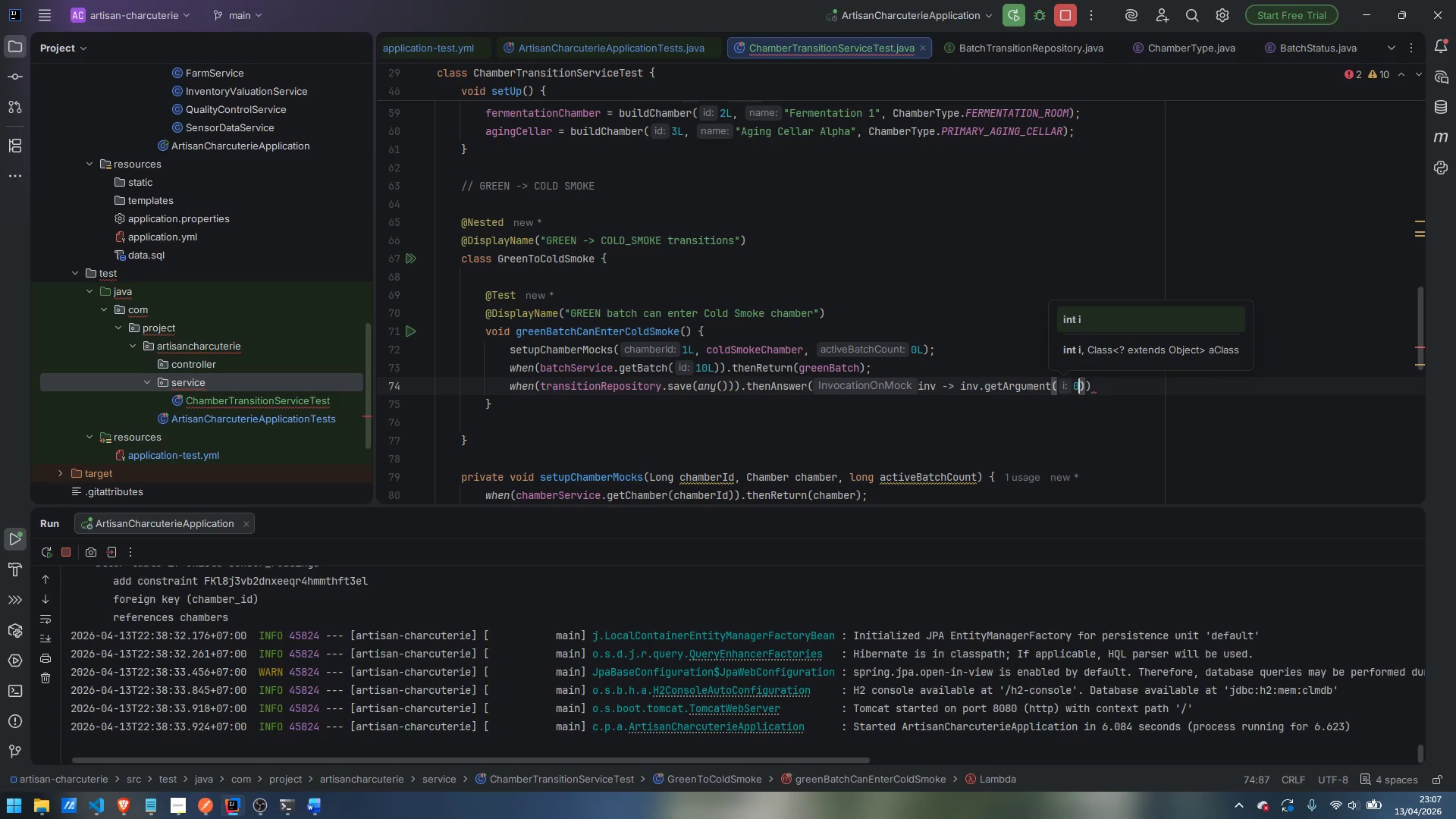 
key(ArrowRight)
 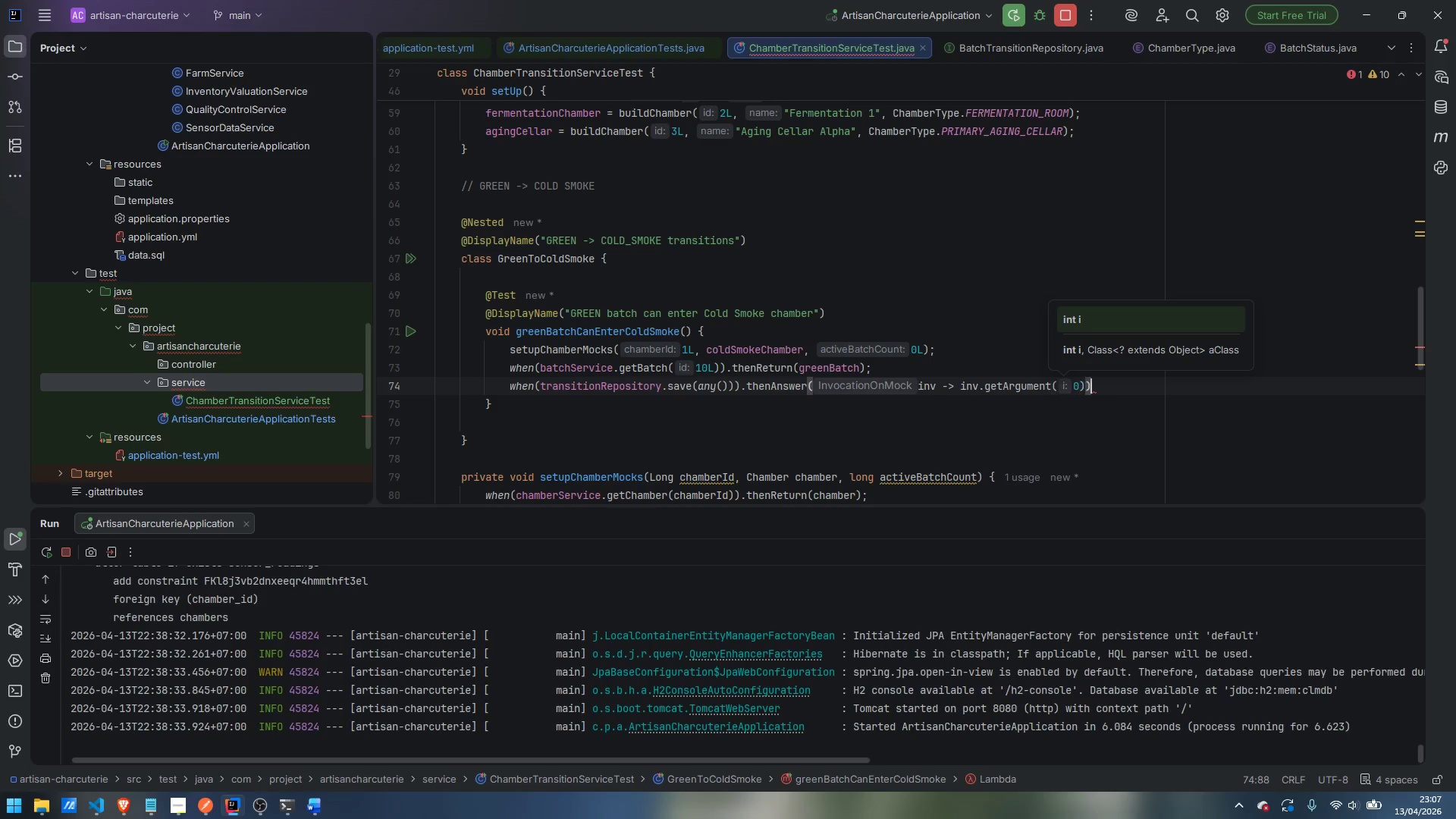 
key(ArrowRight)
 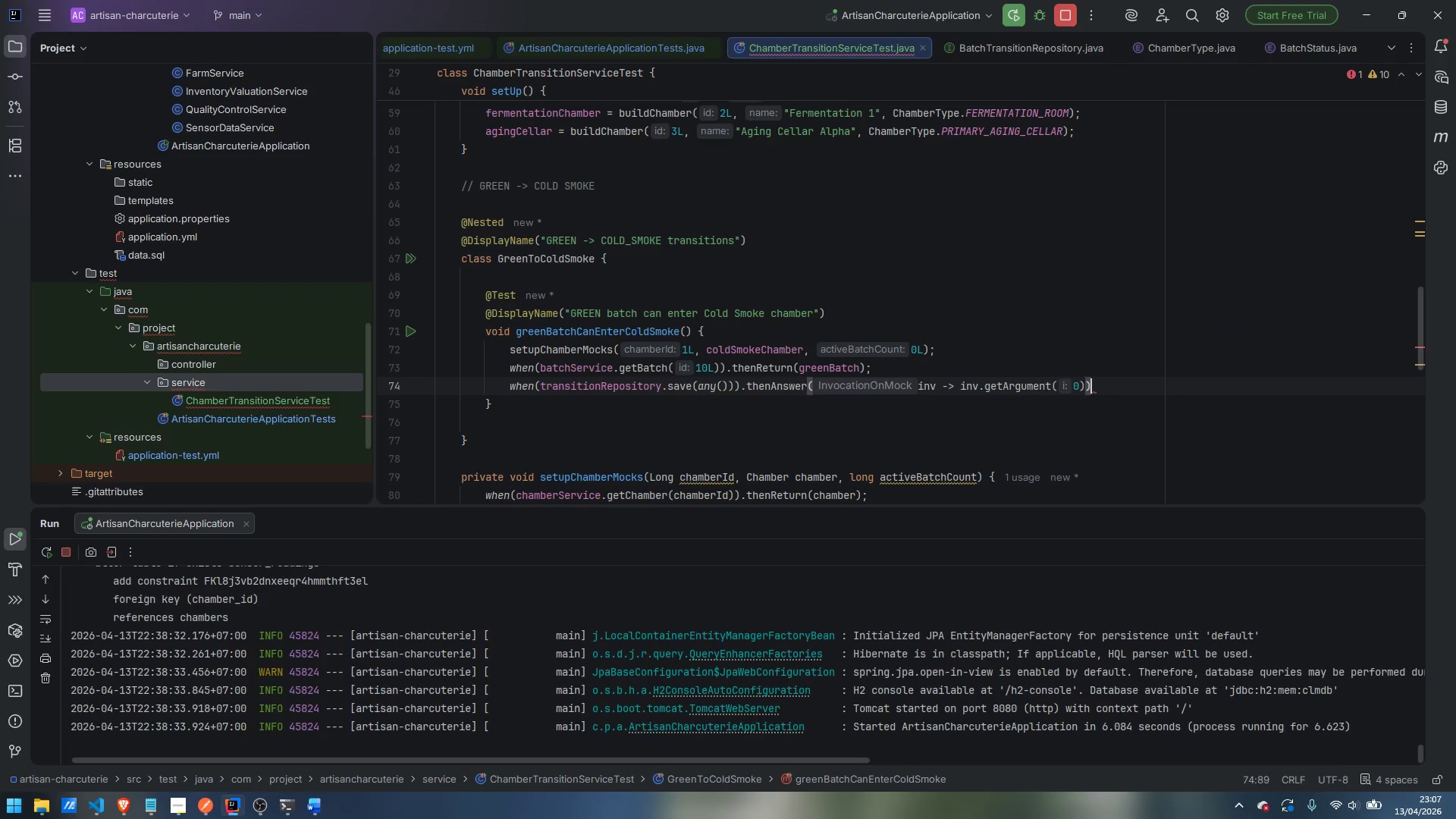 
key(Semicolon)
 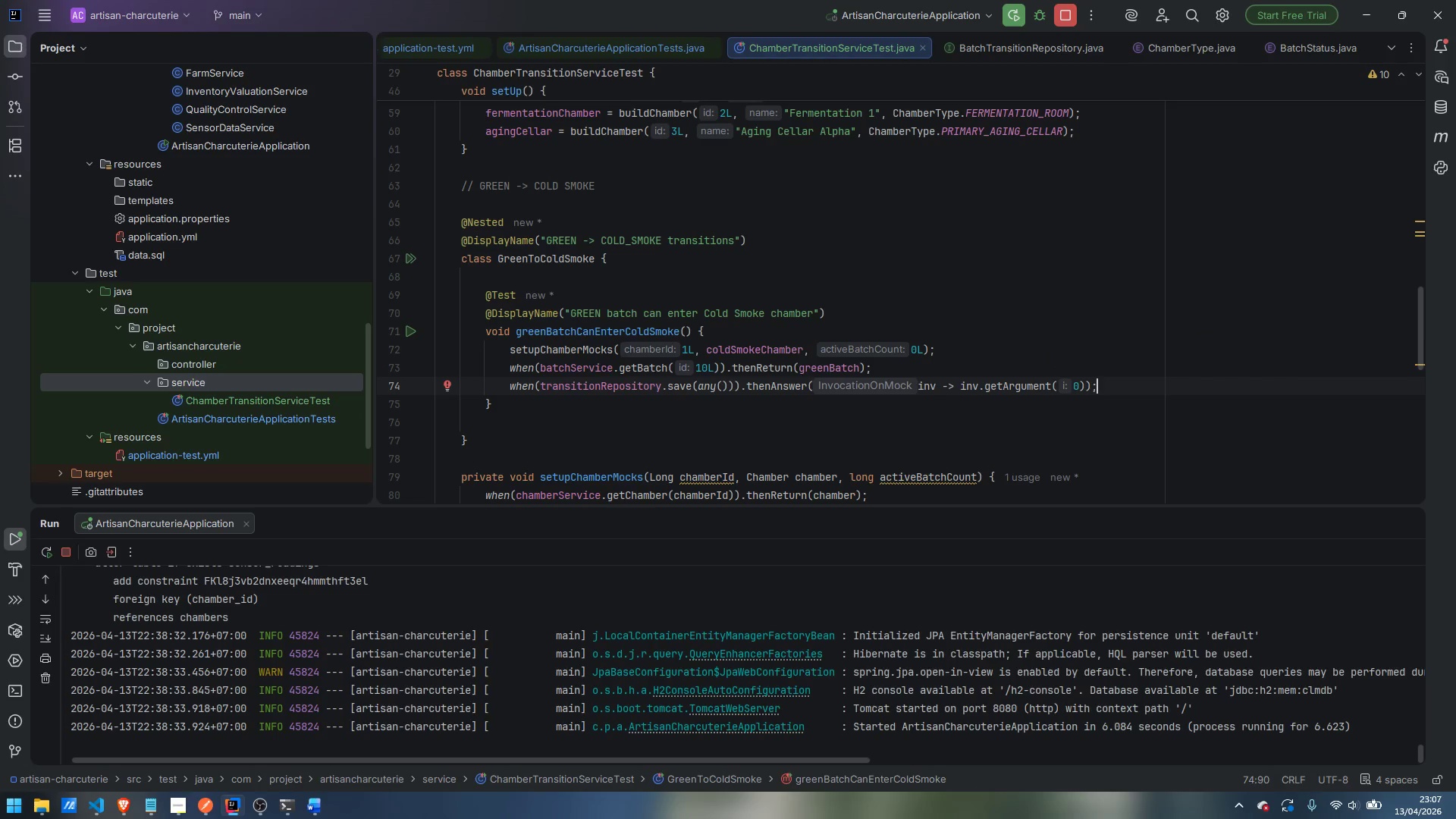 
key(Enter)
 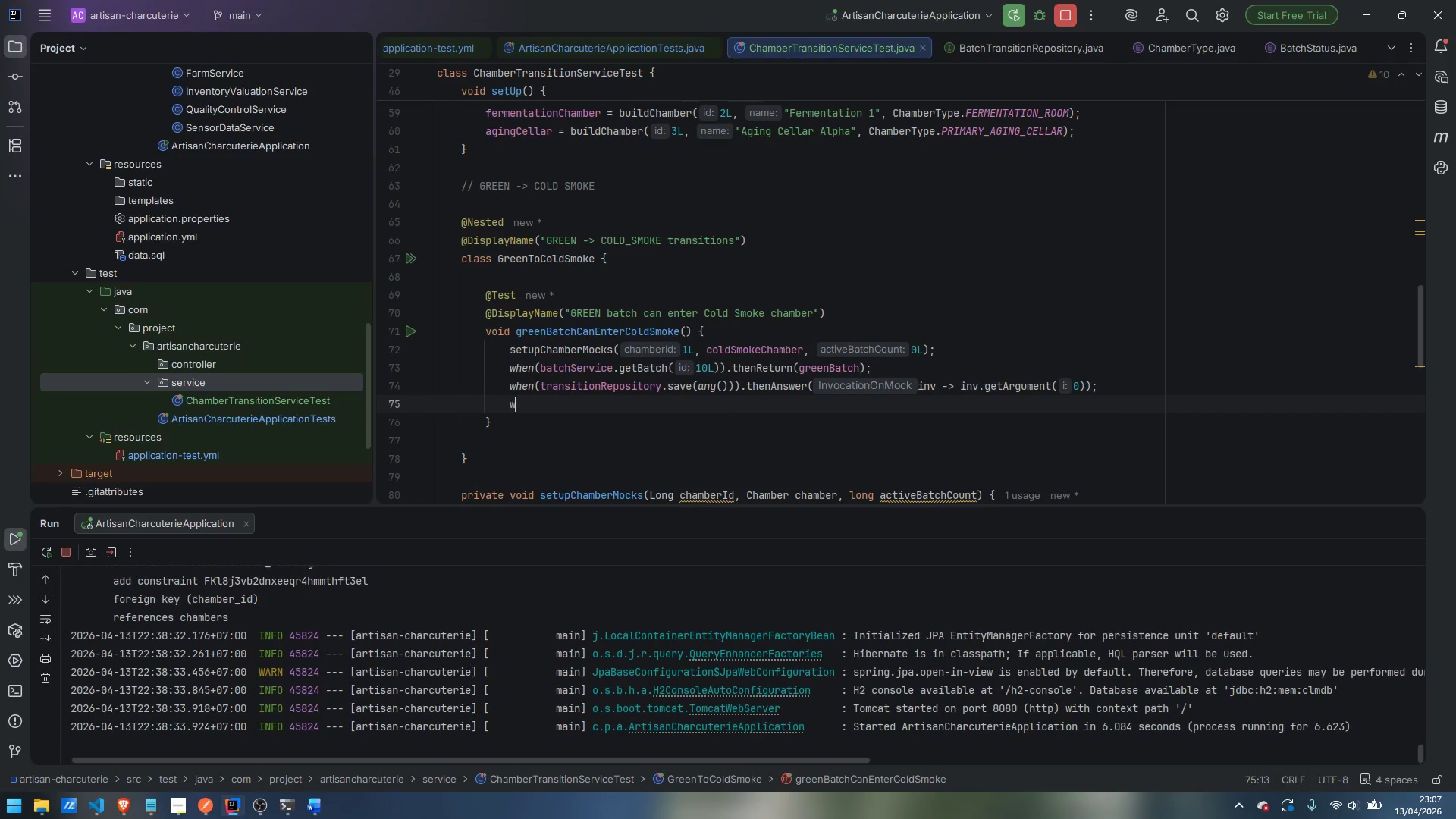 
type(when)
 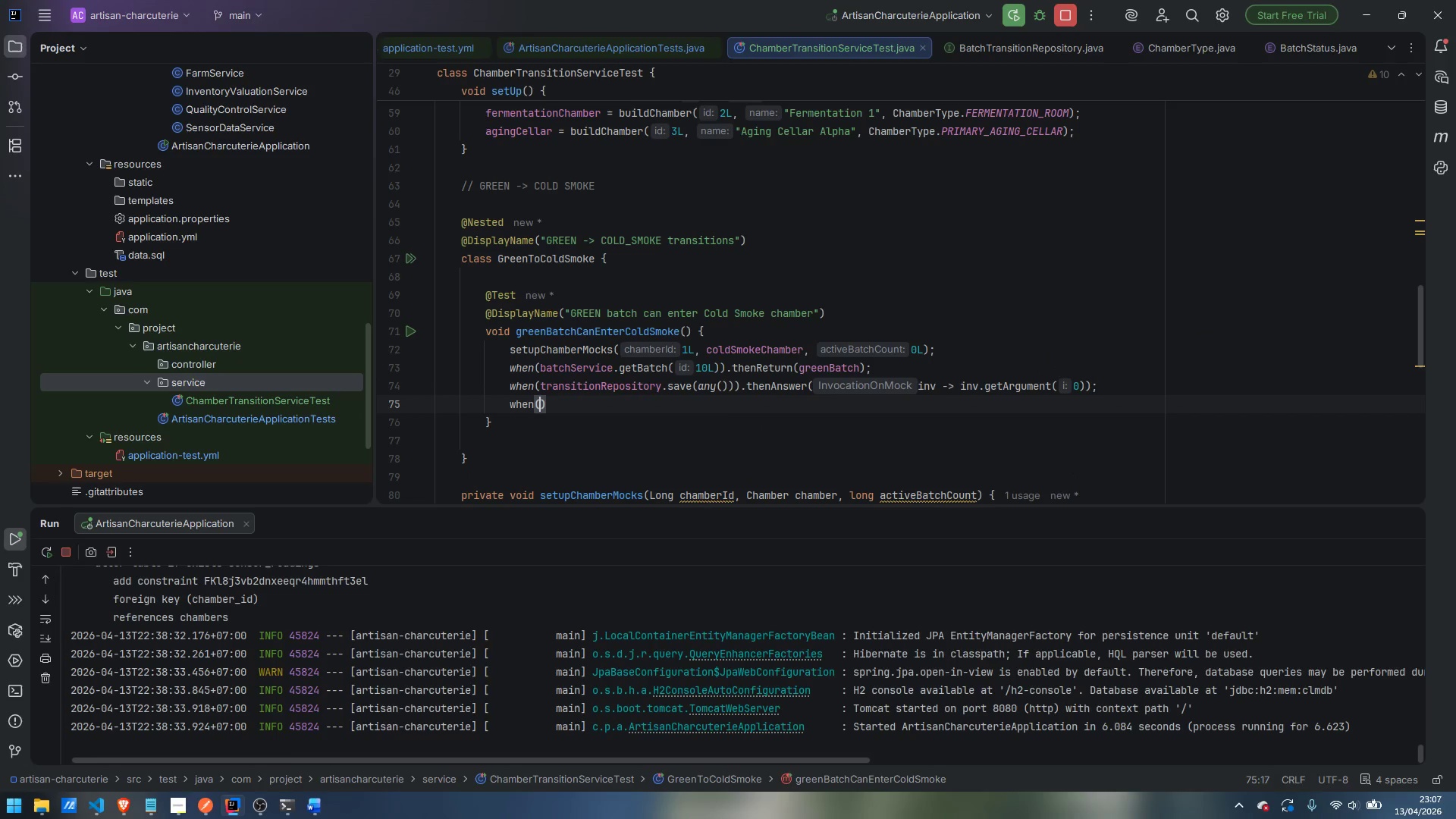 
key(Enter)
 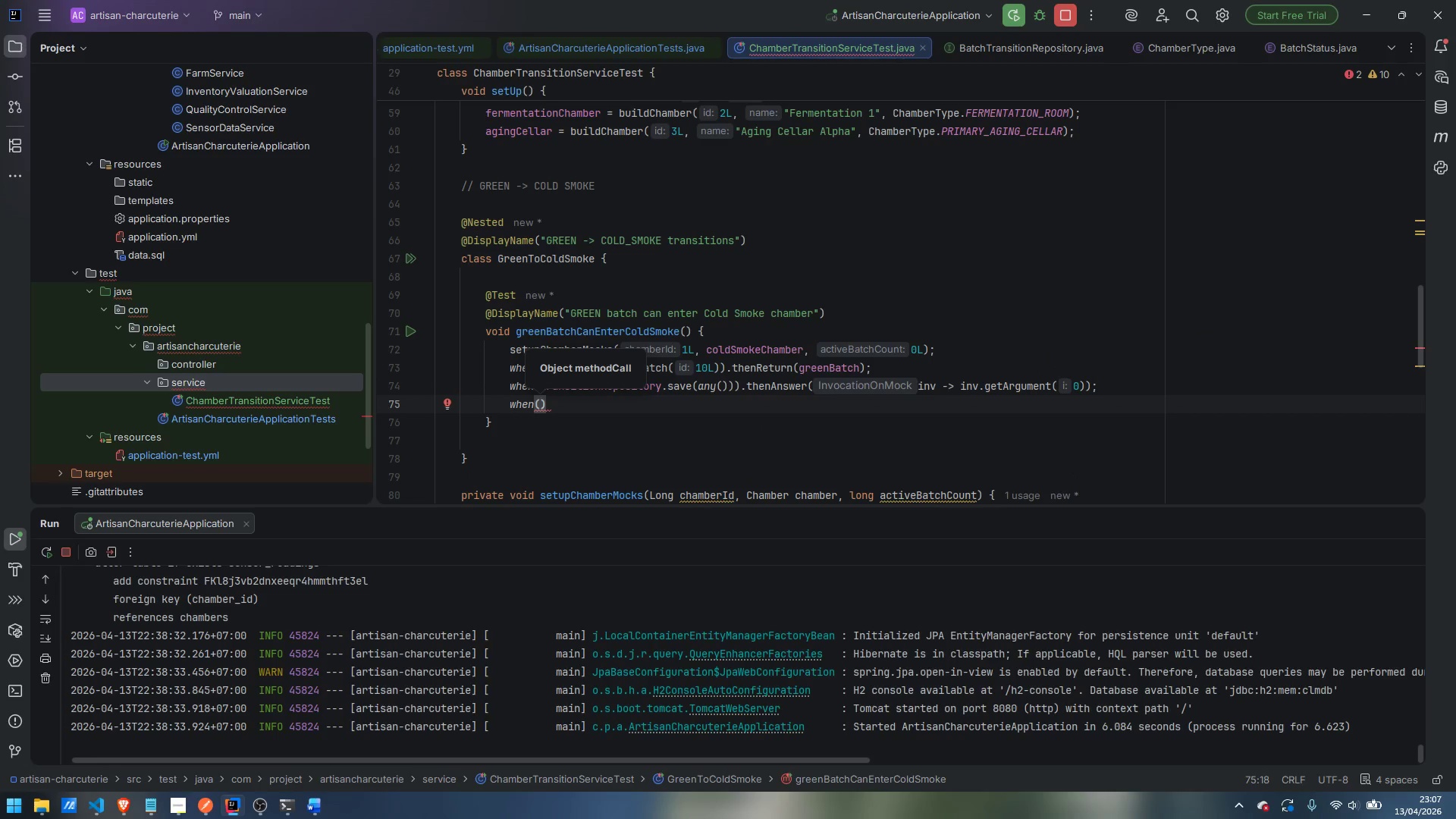 
type(batchSErvice)
 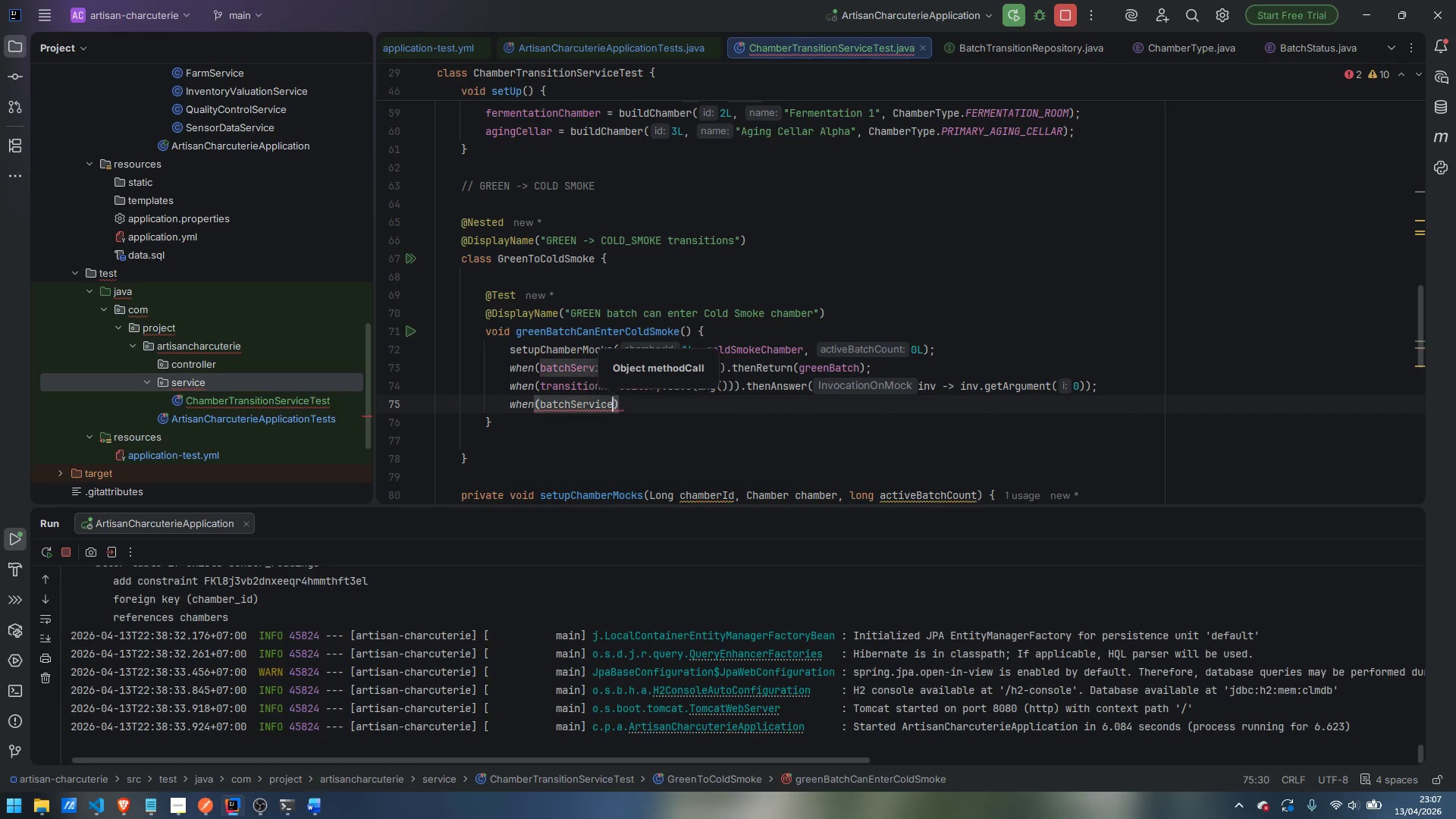 
key(Enter)
 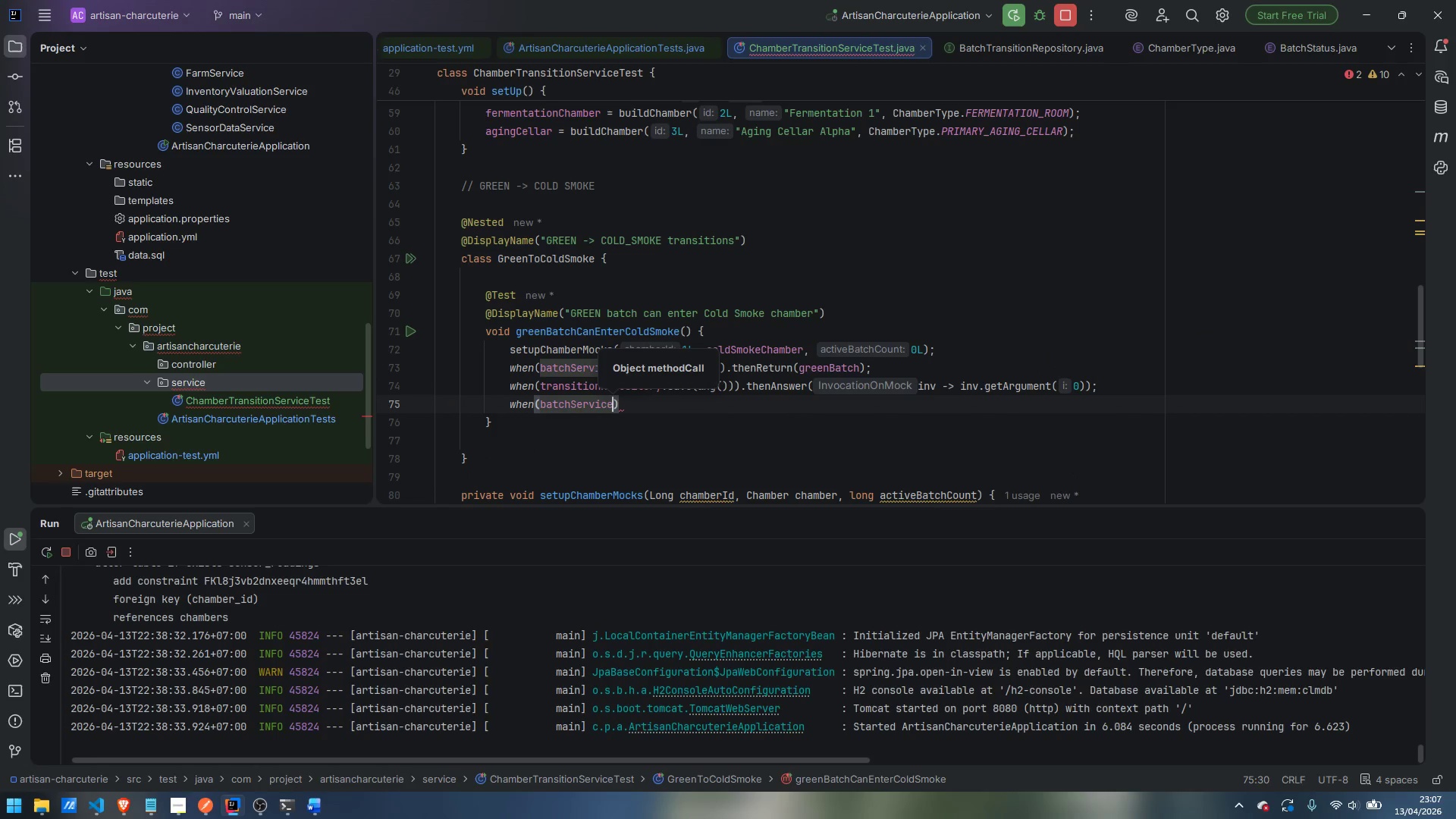 
type(.save(any())
 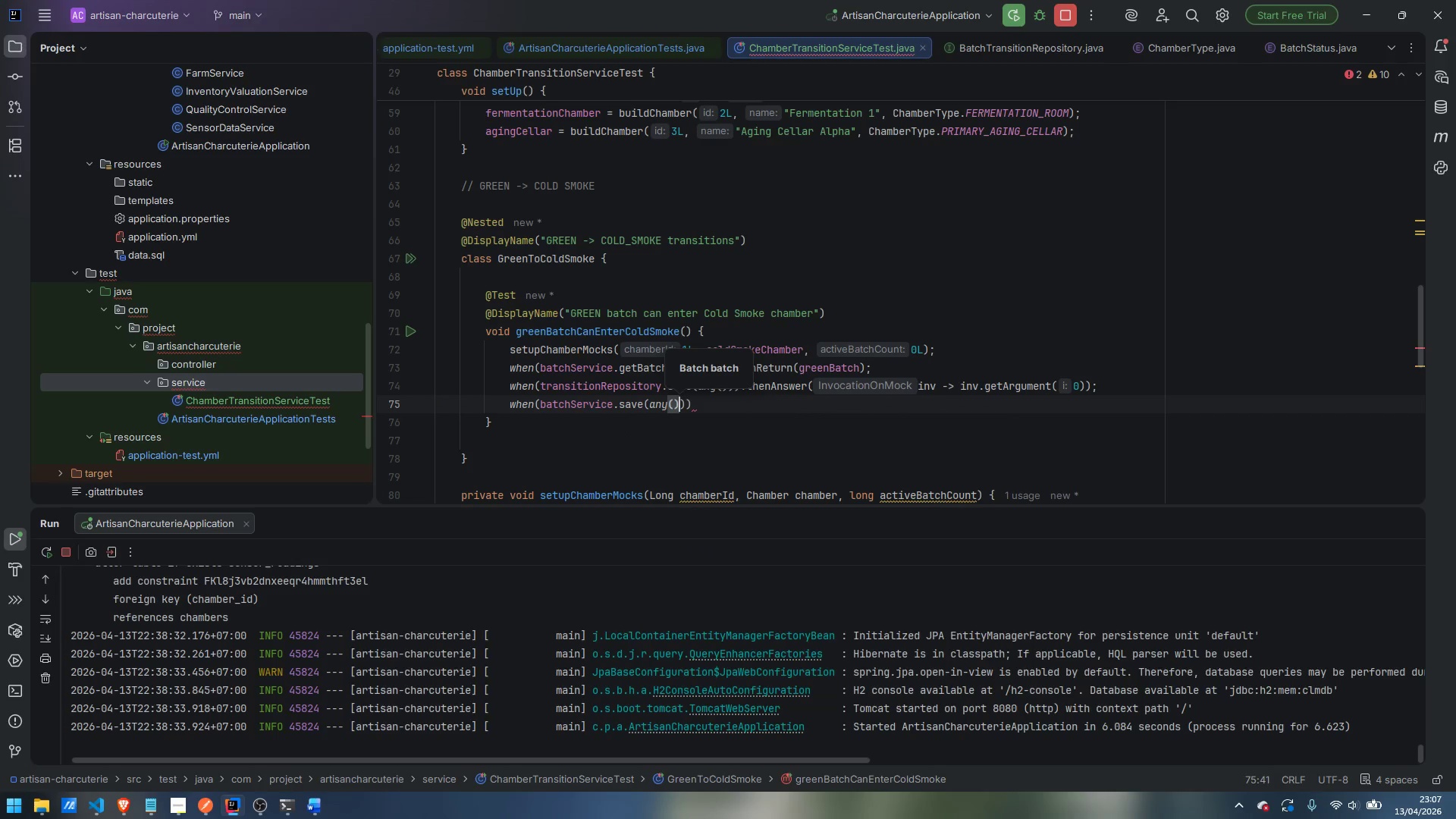 
key(ArrowRight)
 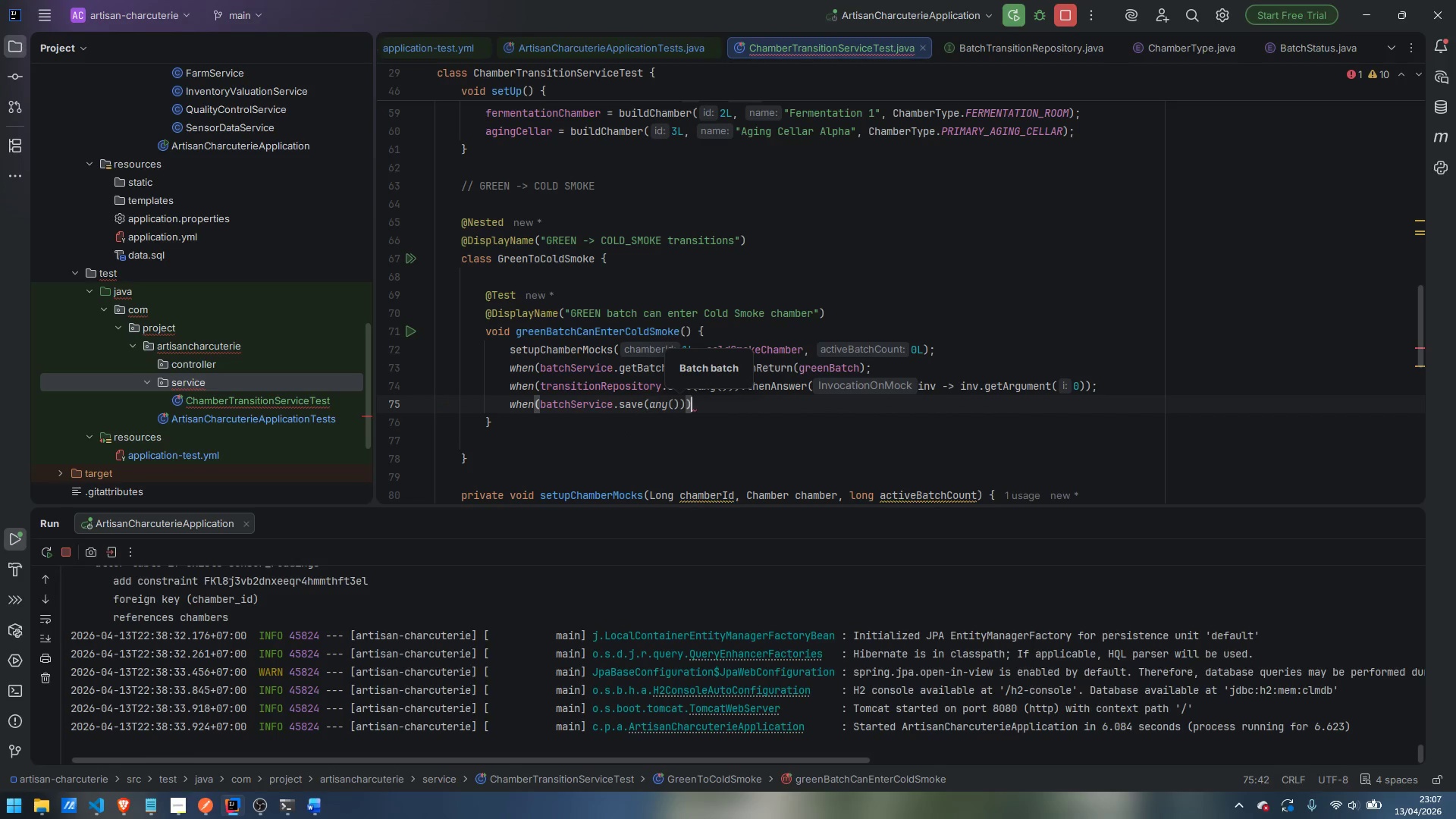 
key(ArrowRight)
 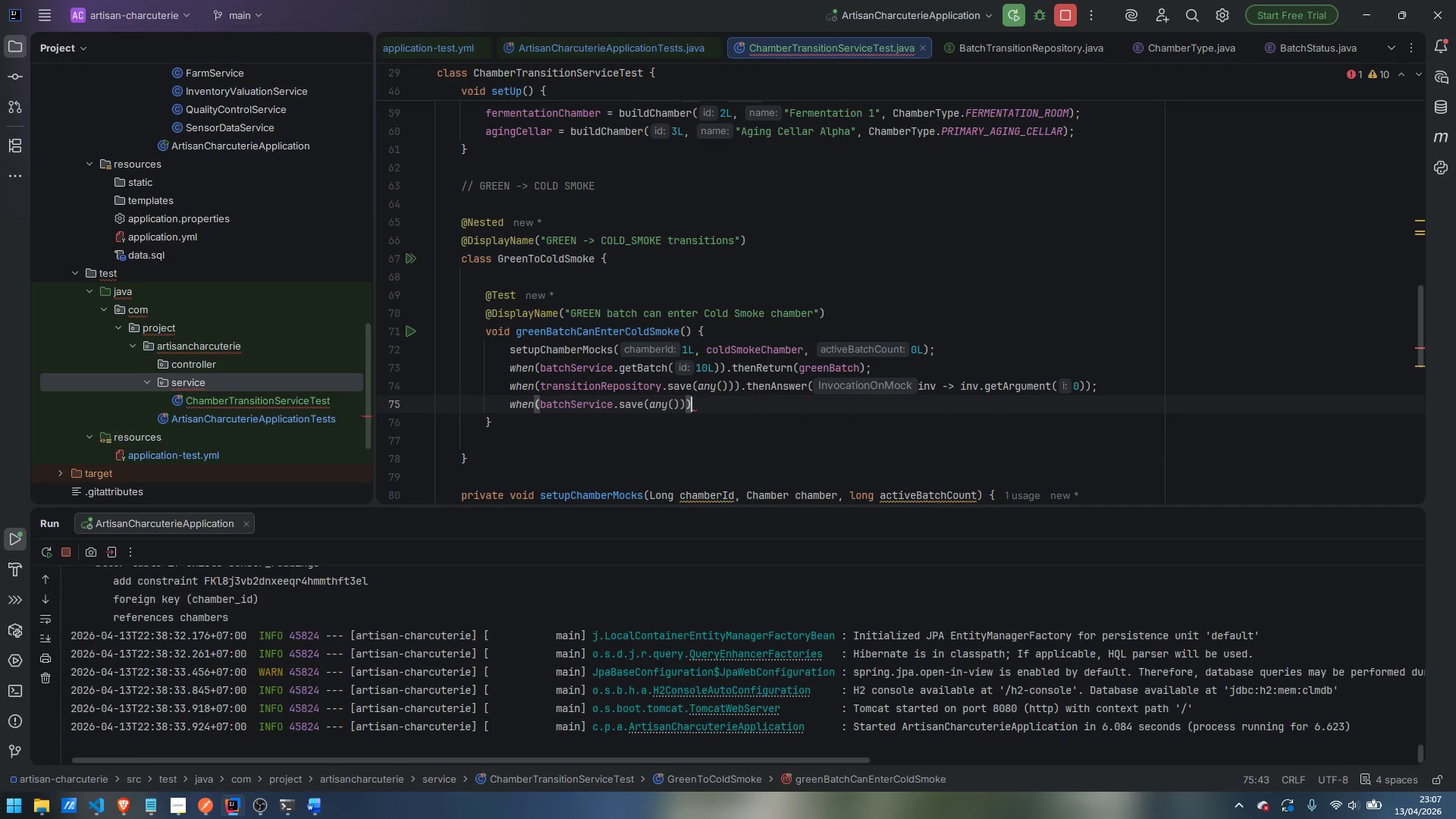 
key(ArrowRight)
 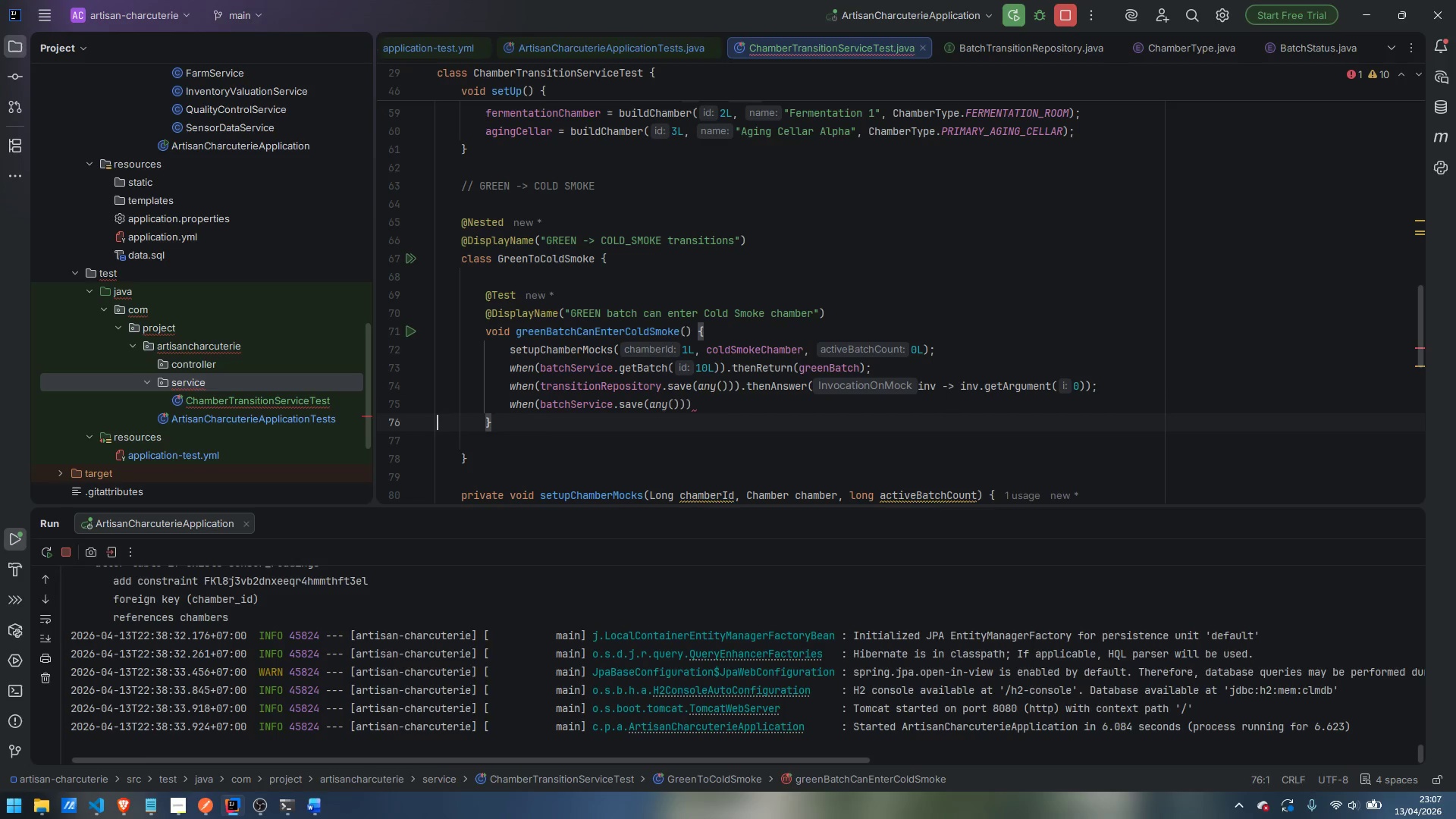 
key(ArrowLeft)
 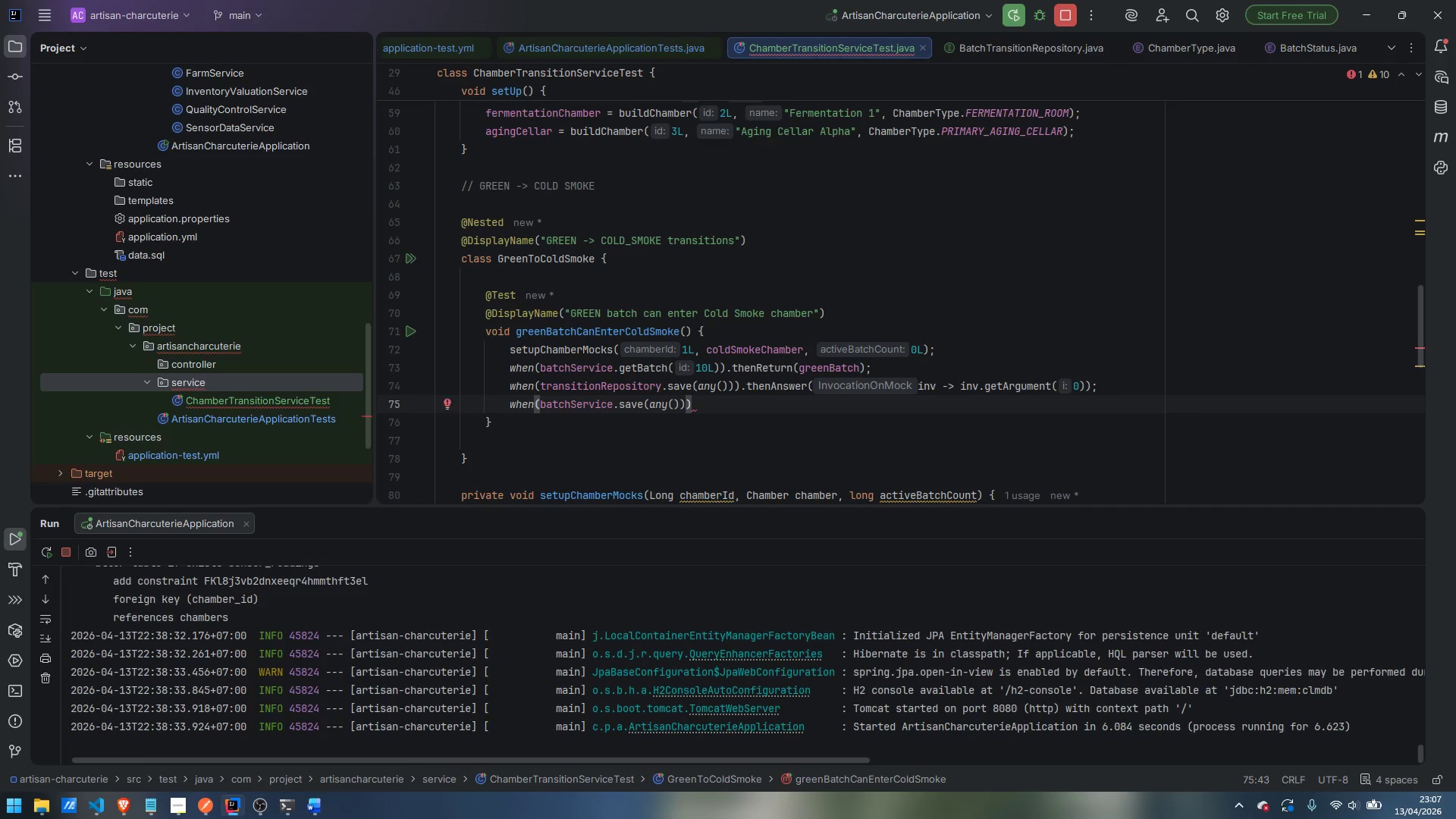 
type(.thenAnswer)
 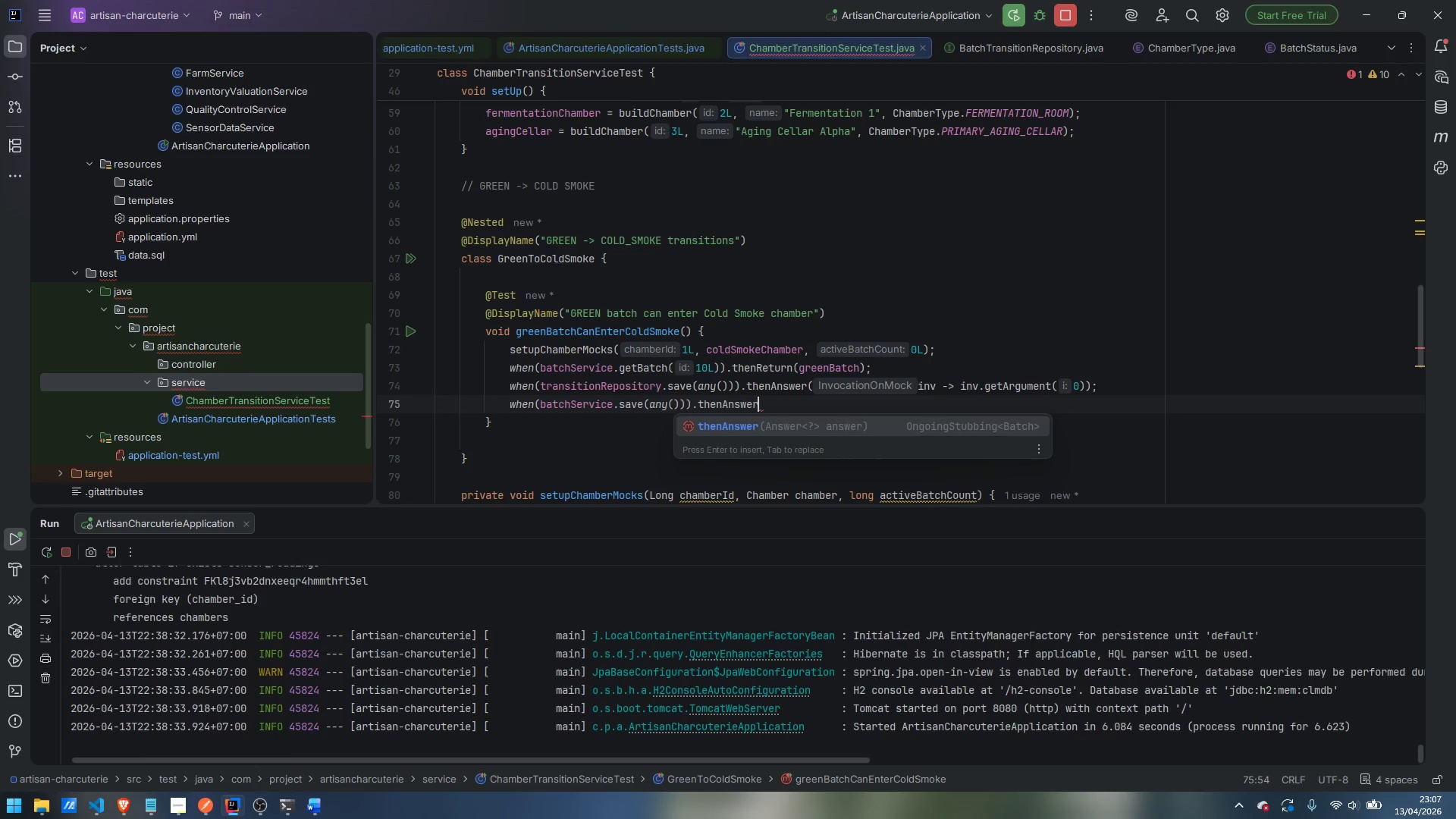 
key(Enter)
 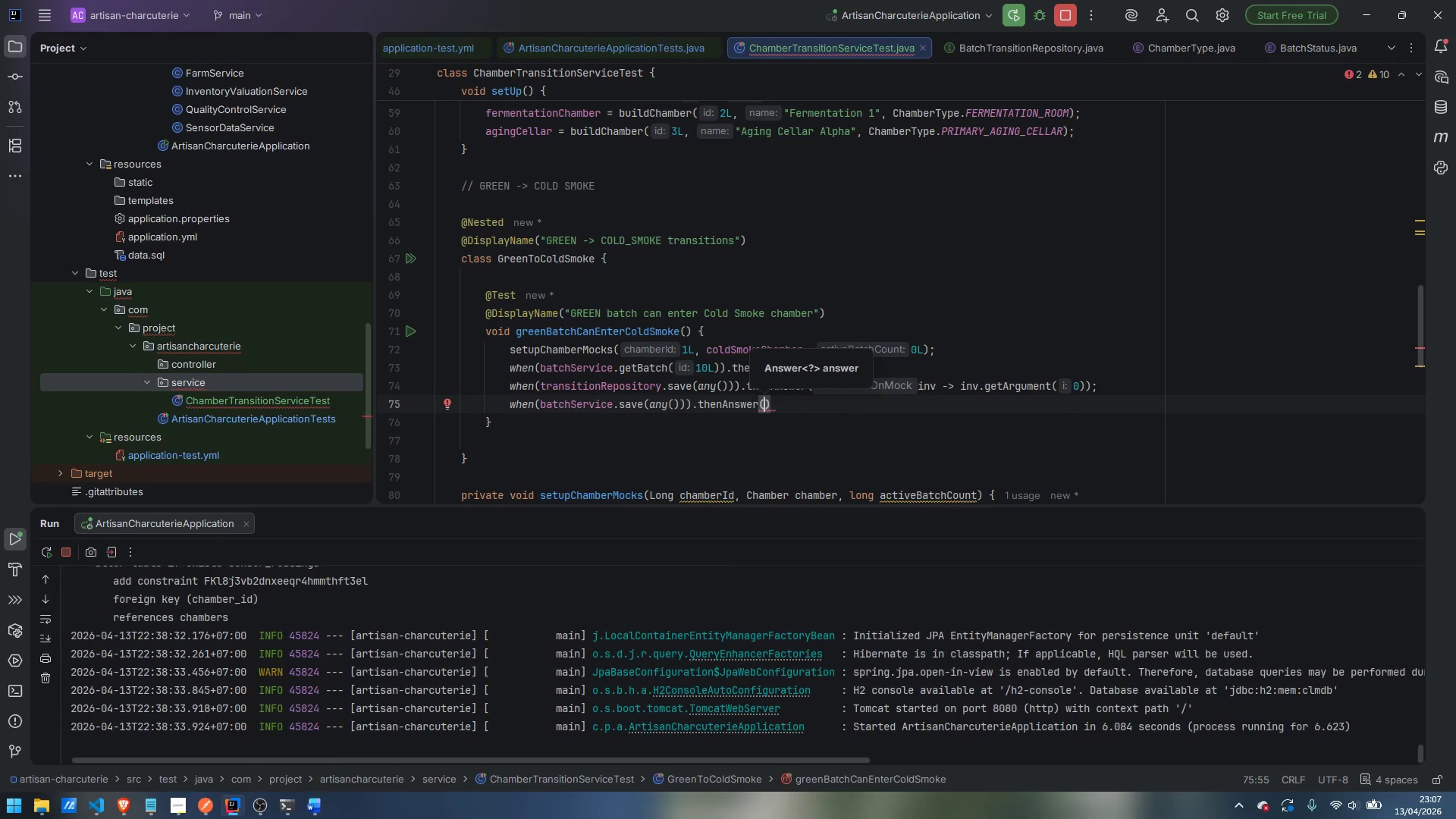 
type(inv -> inv.getAf)
key(Backspace)
type(rgu)
 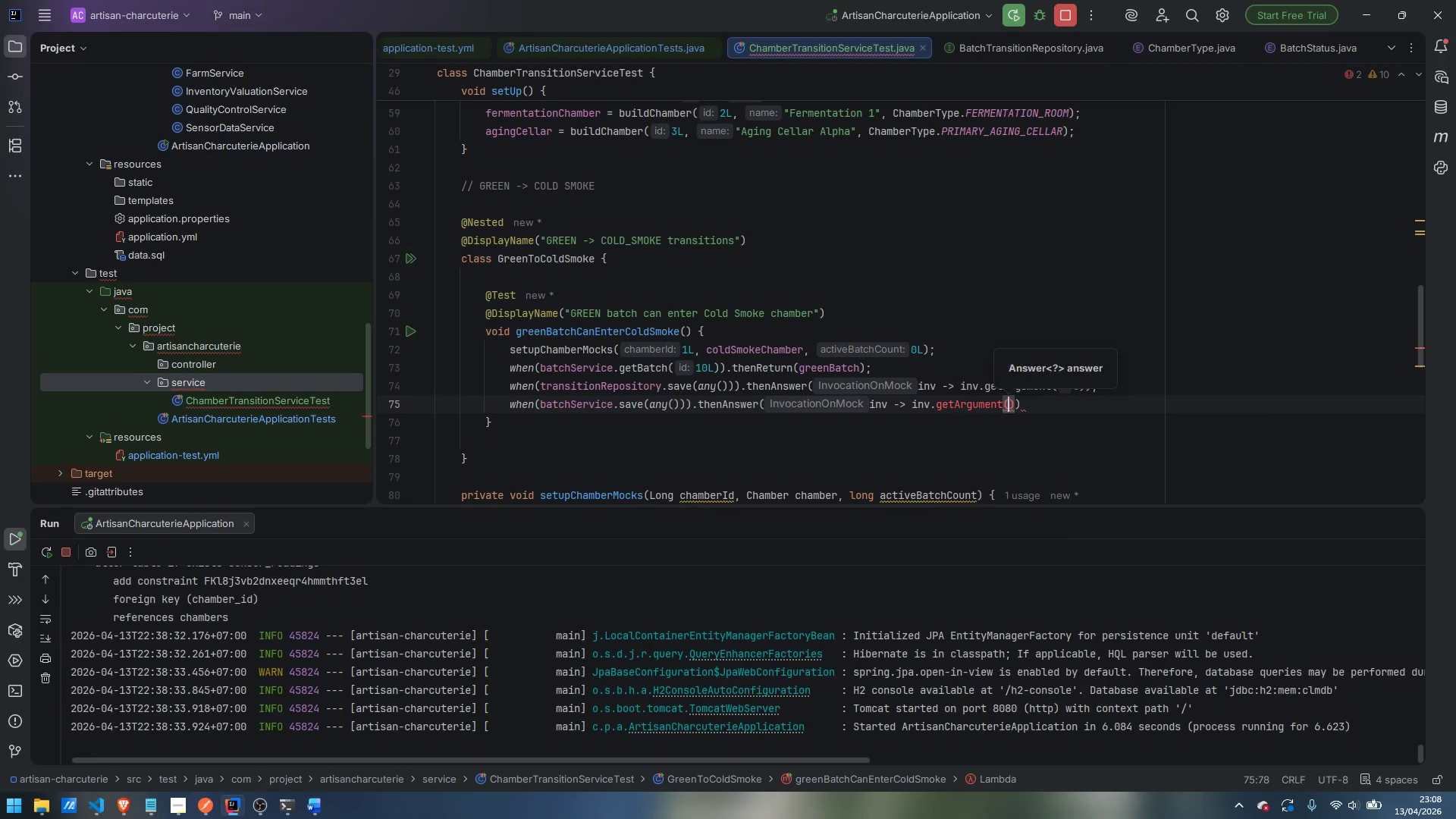 
 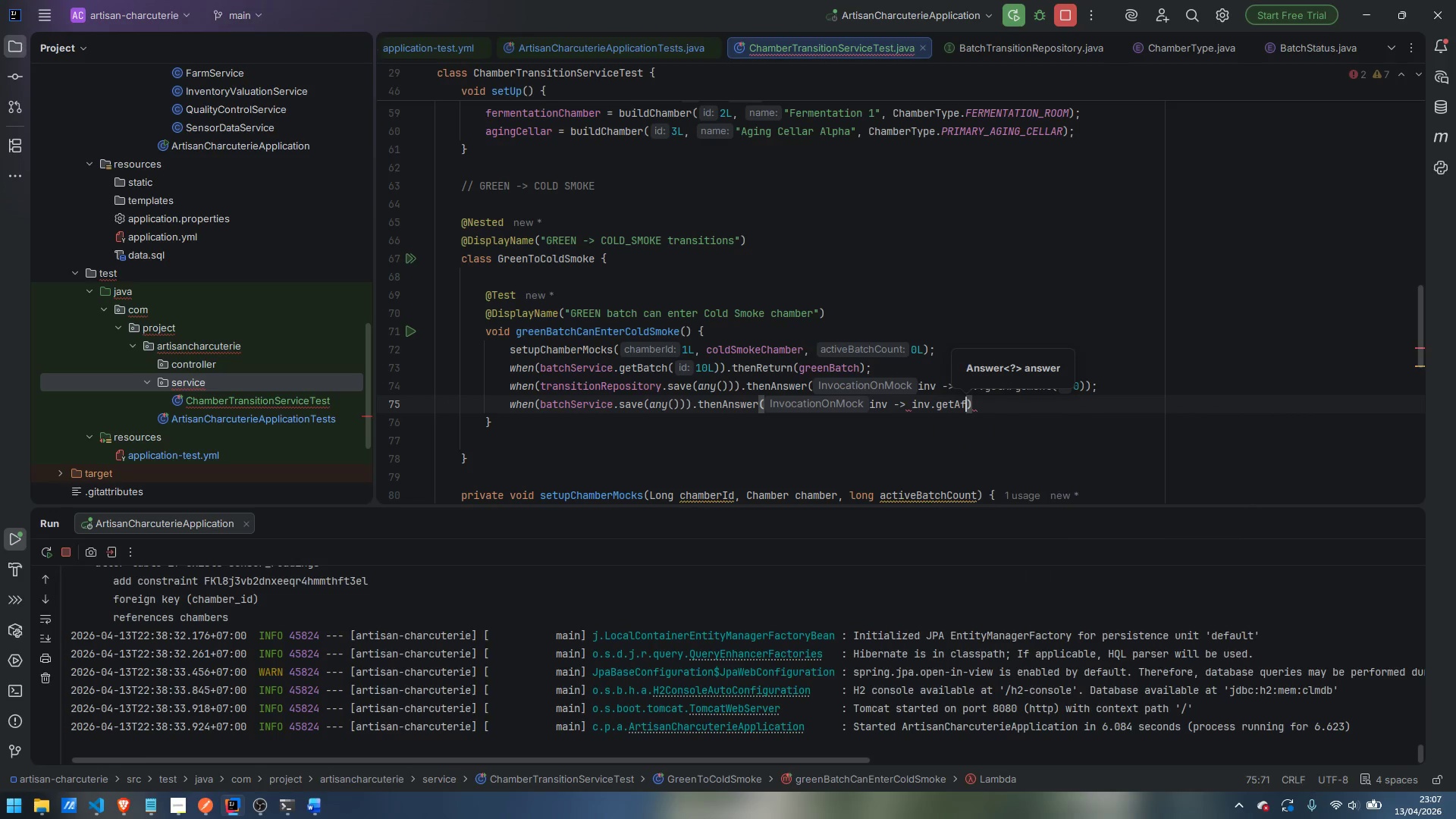 
key(Enter)
 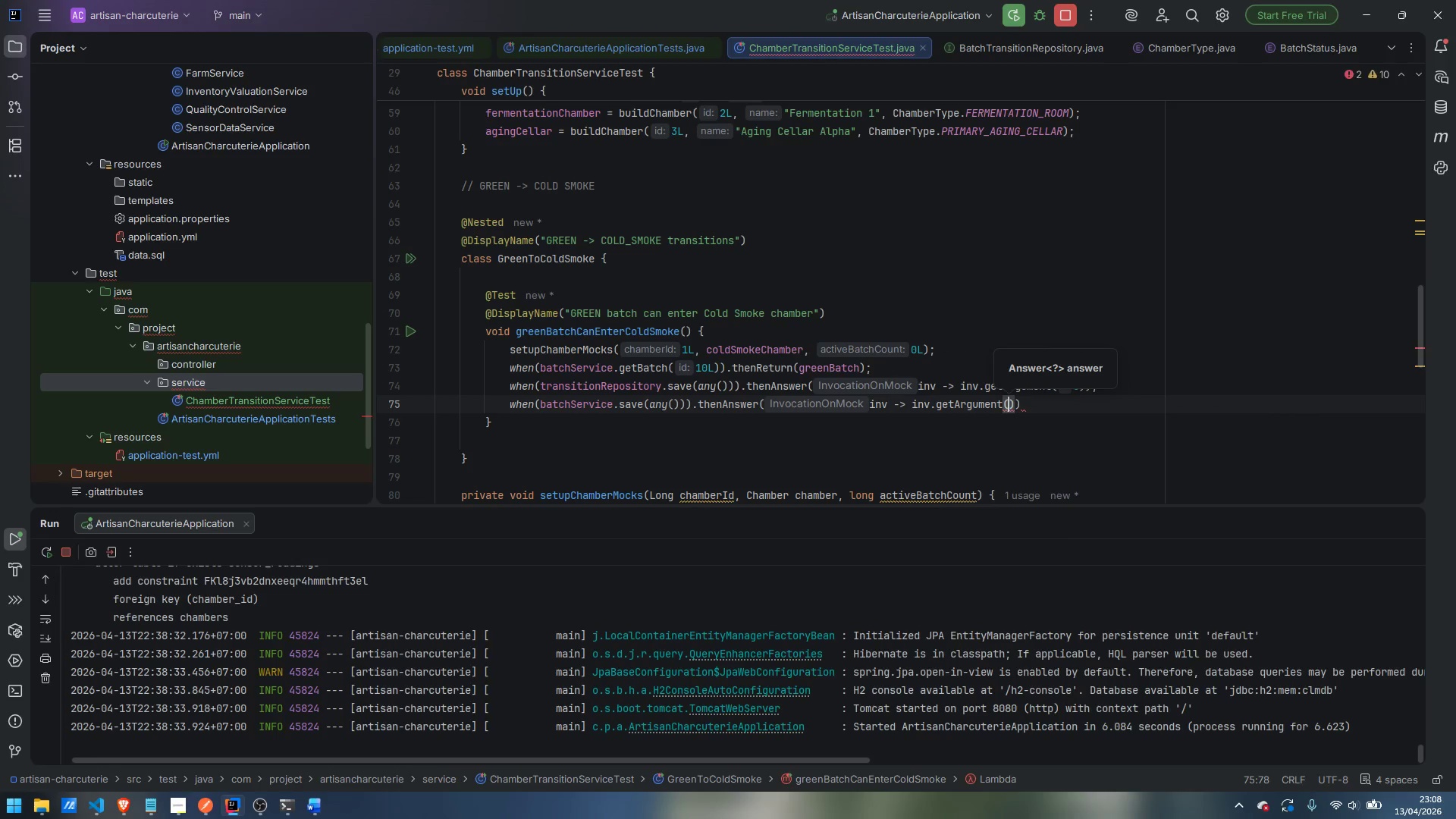 
key(0)
 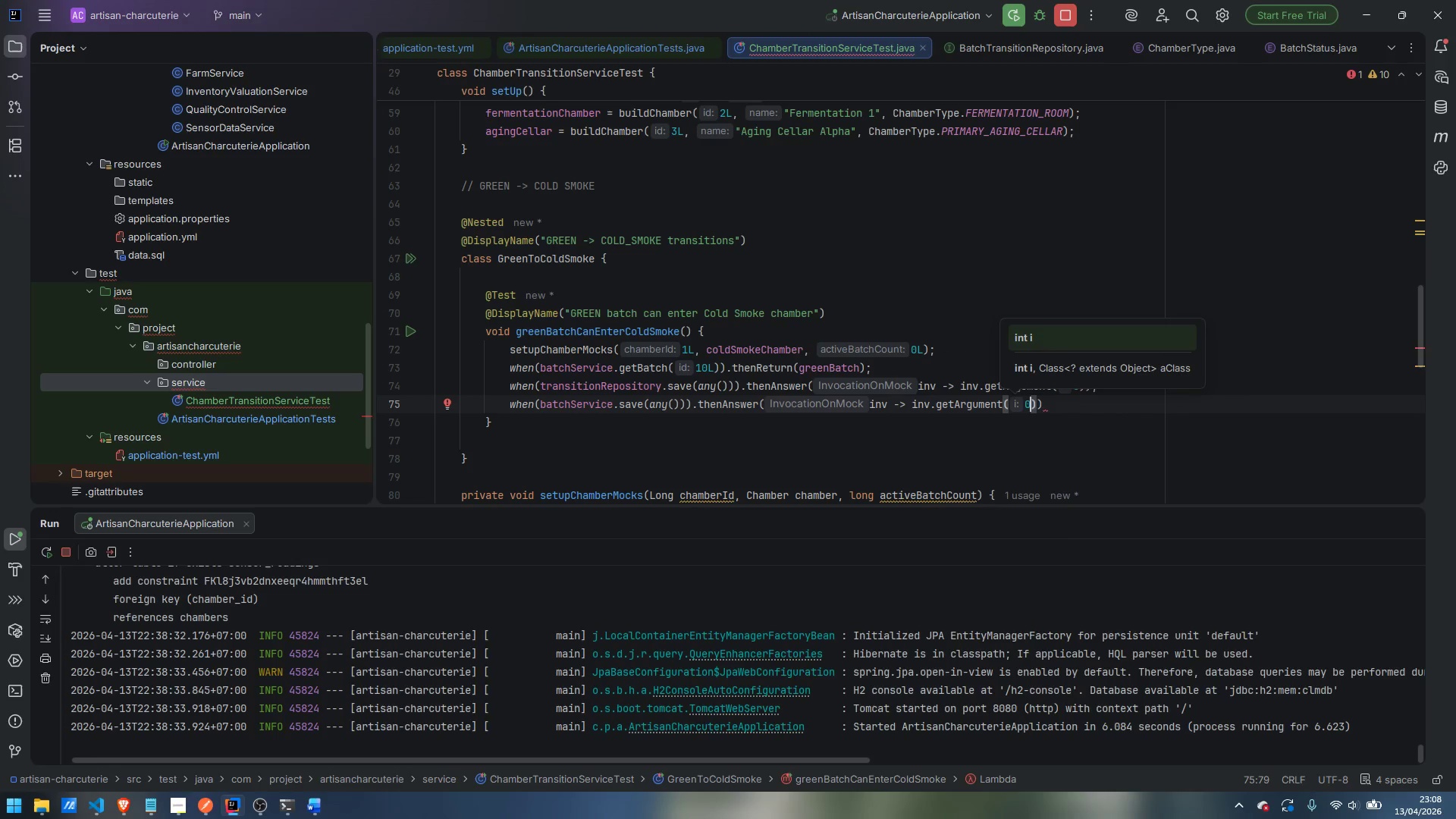 
key(ArrowRight)
 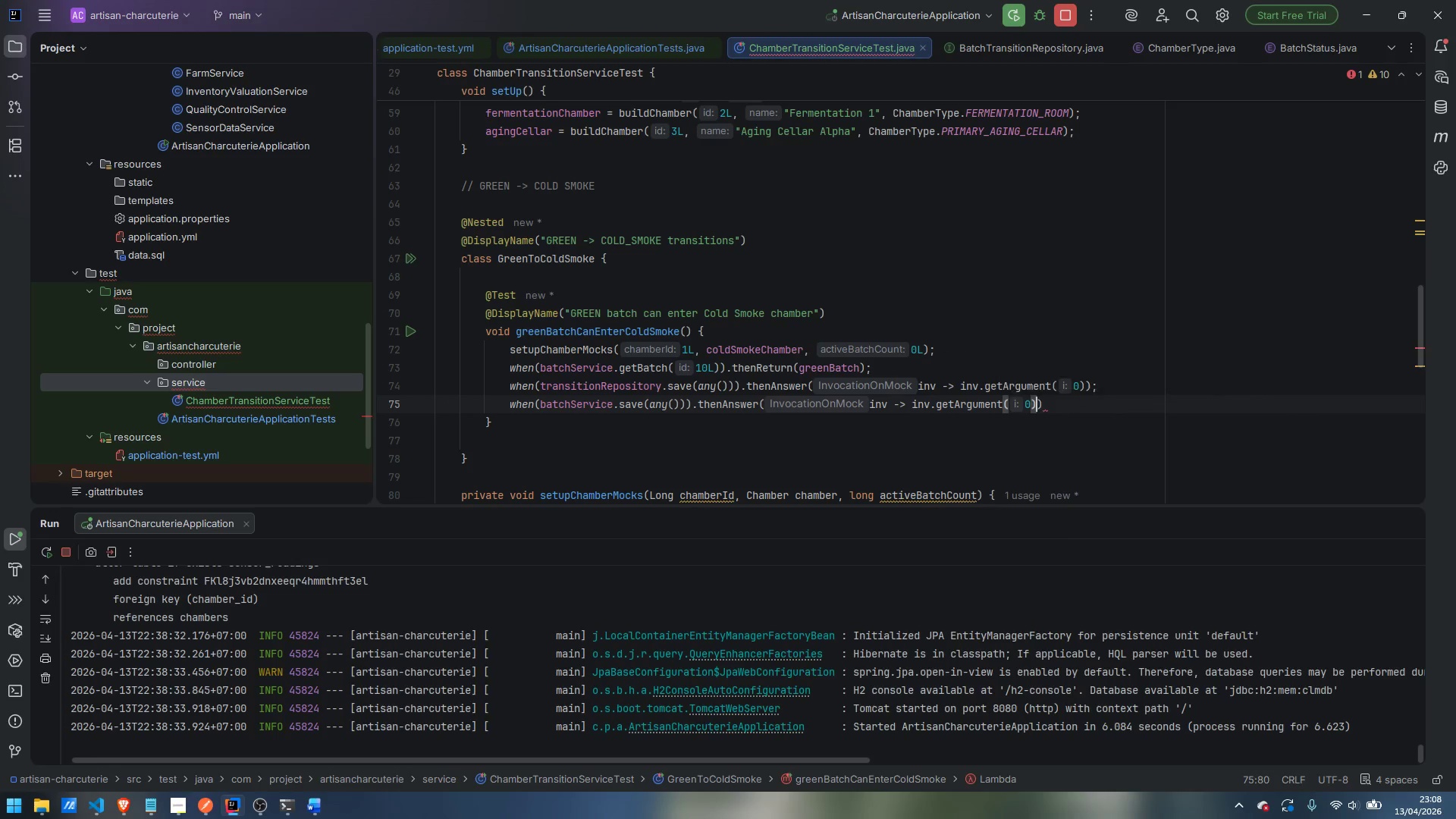 
key(ArrowRight)
 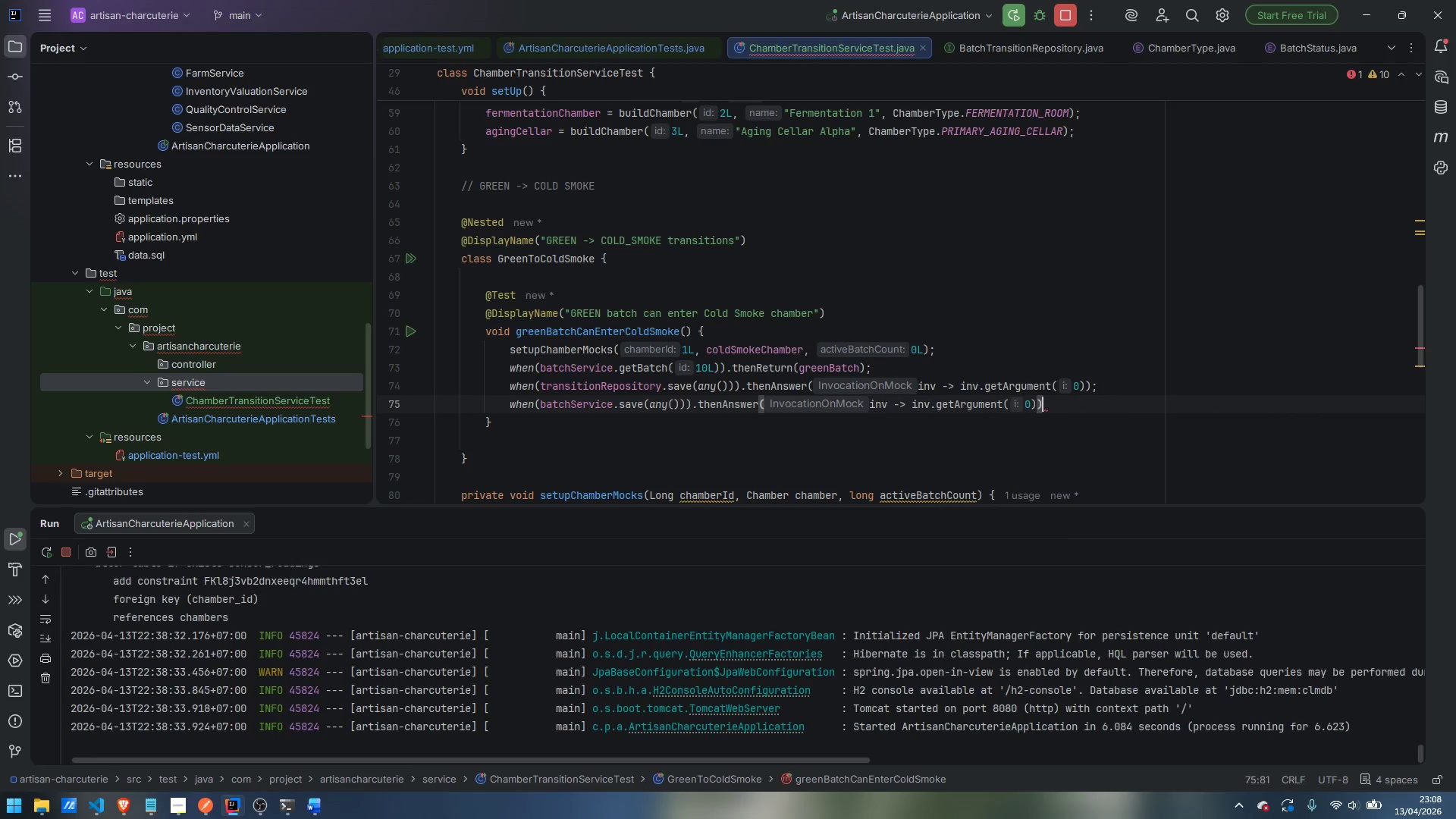 
key(Semicolon)
 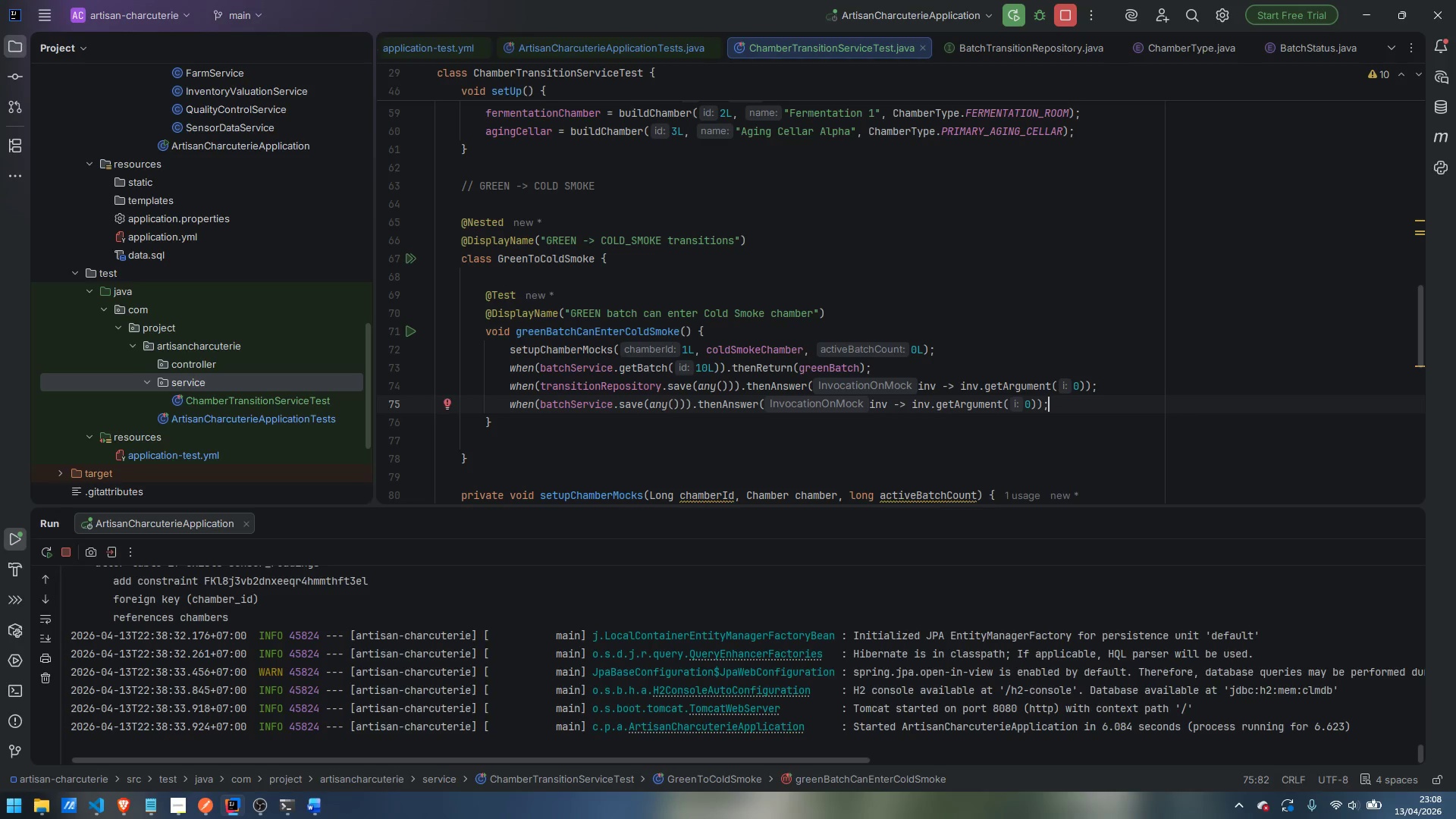 
key(Enter)
 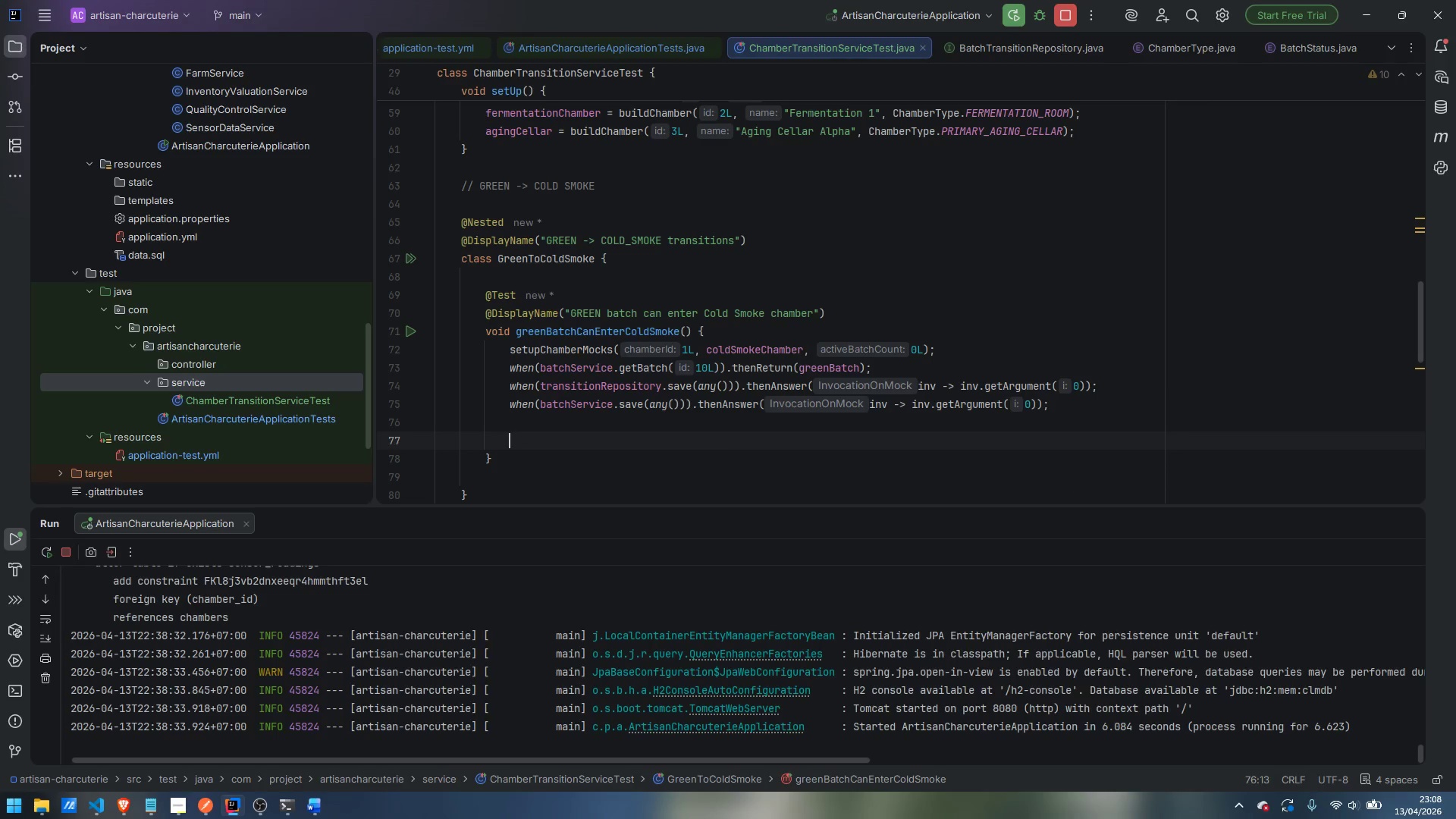 
key(Enter)
 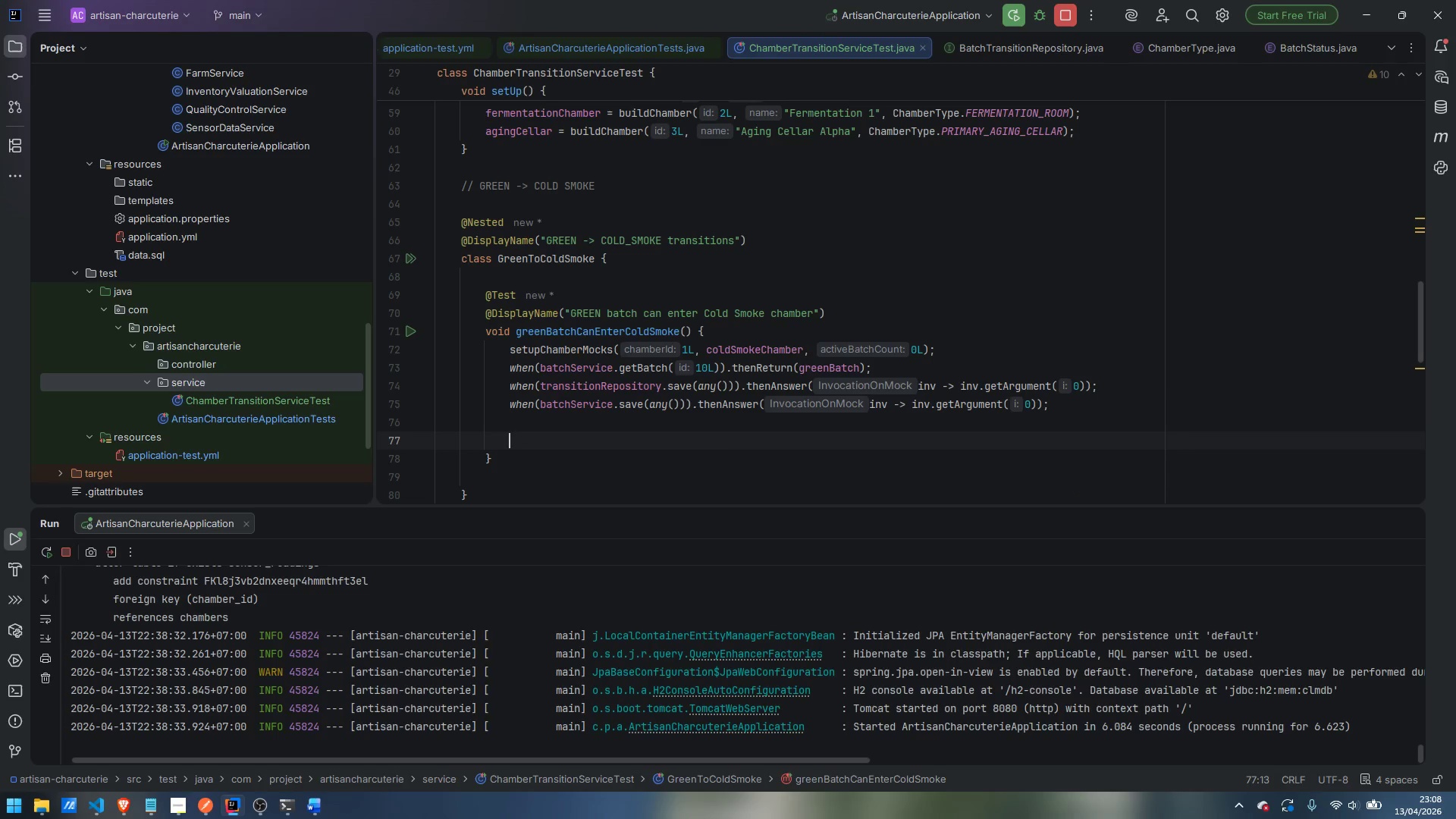 
type(Batcj)
key(Backspace)
type(hTransitionResponse)
 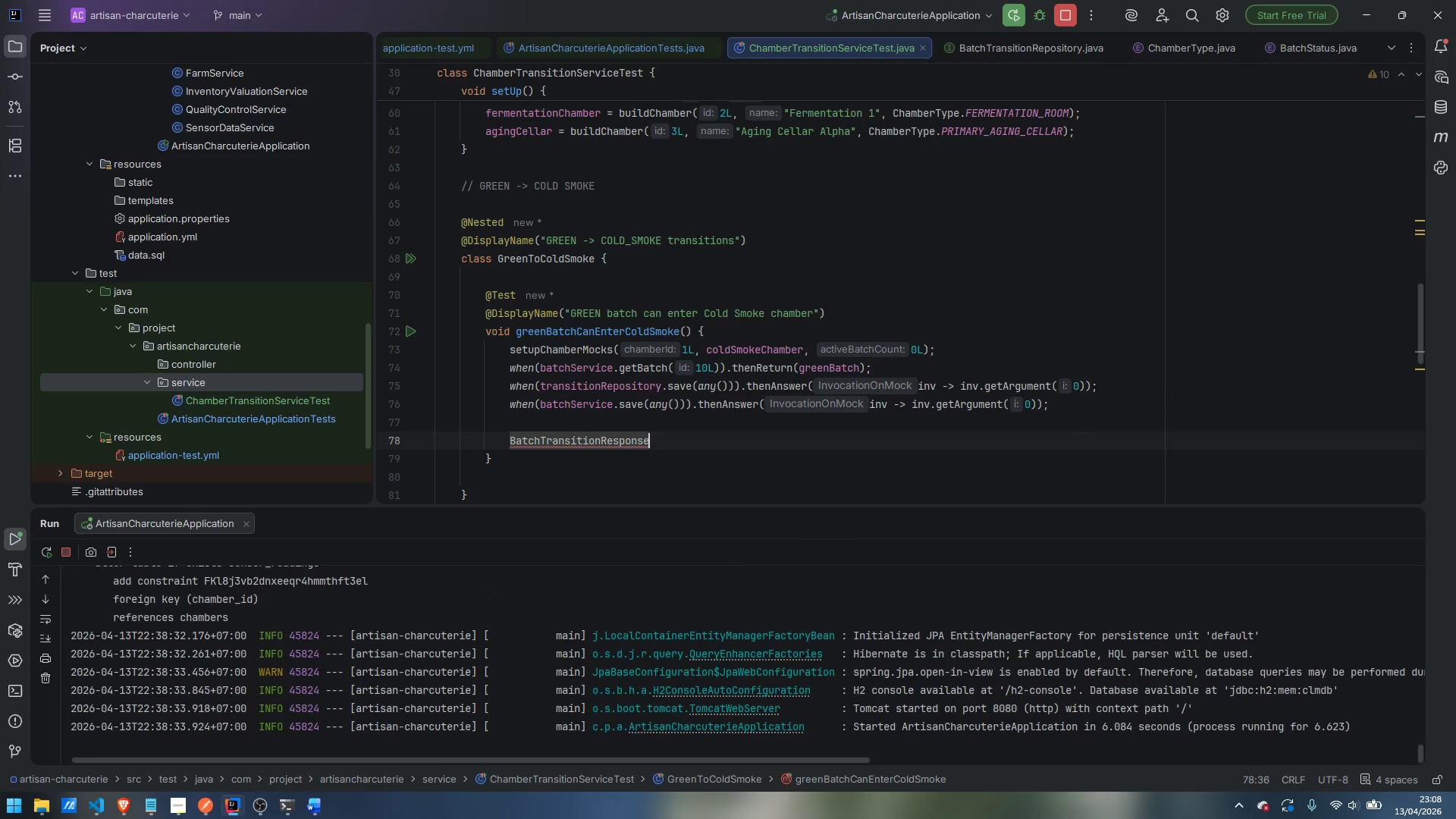 
 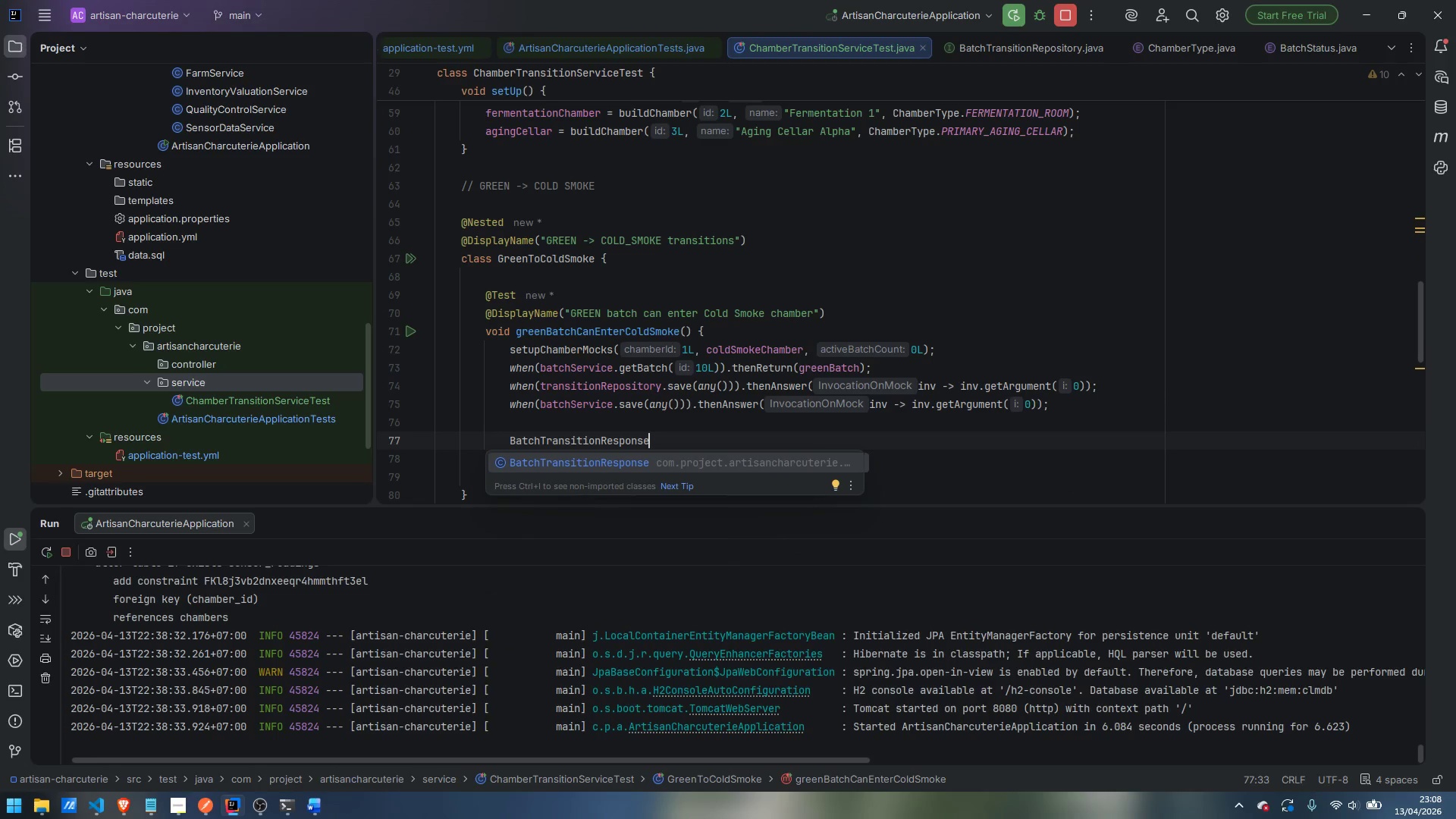 
key(Enter)
 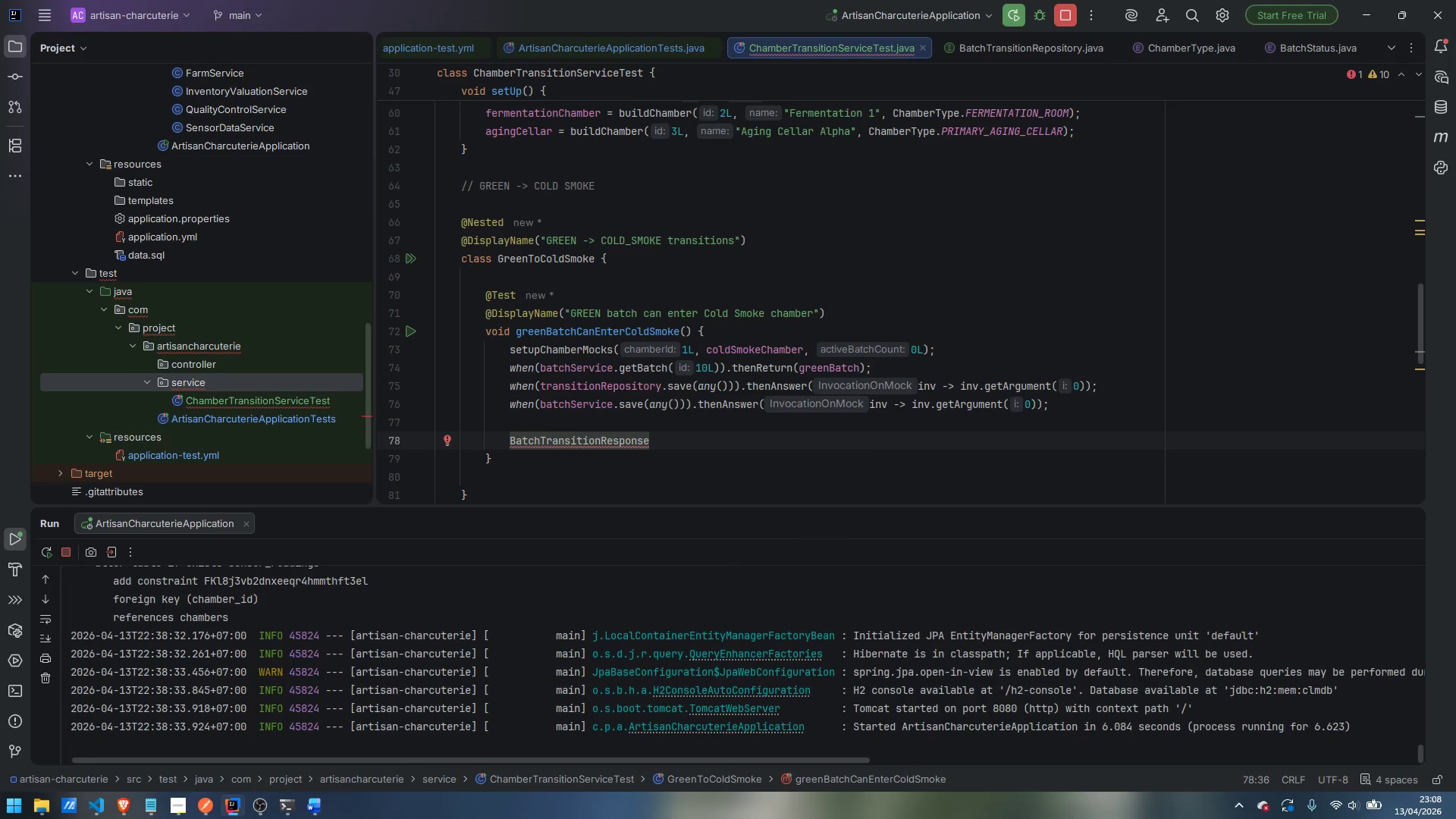 
type( = result)
 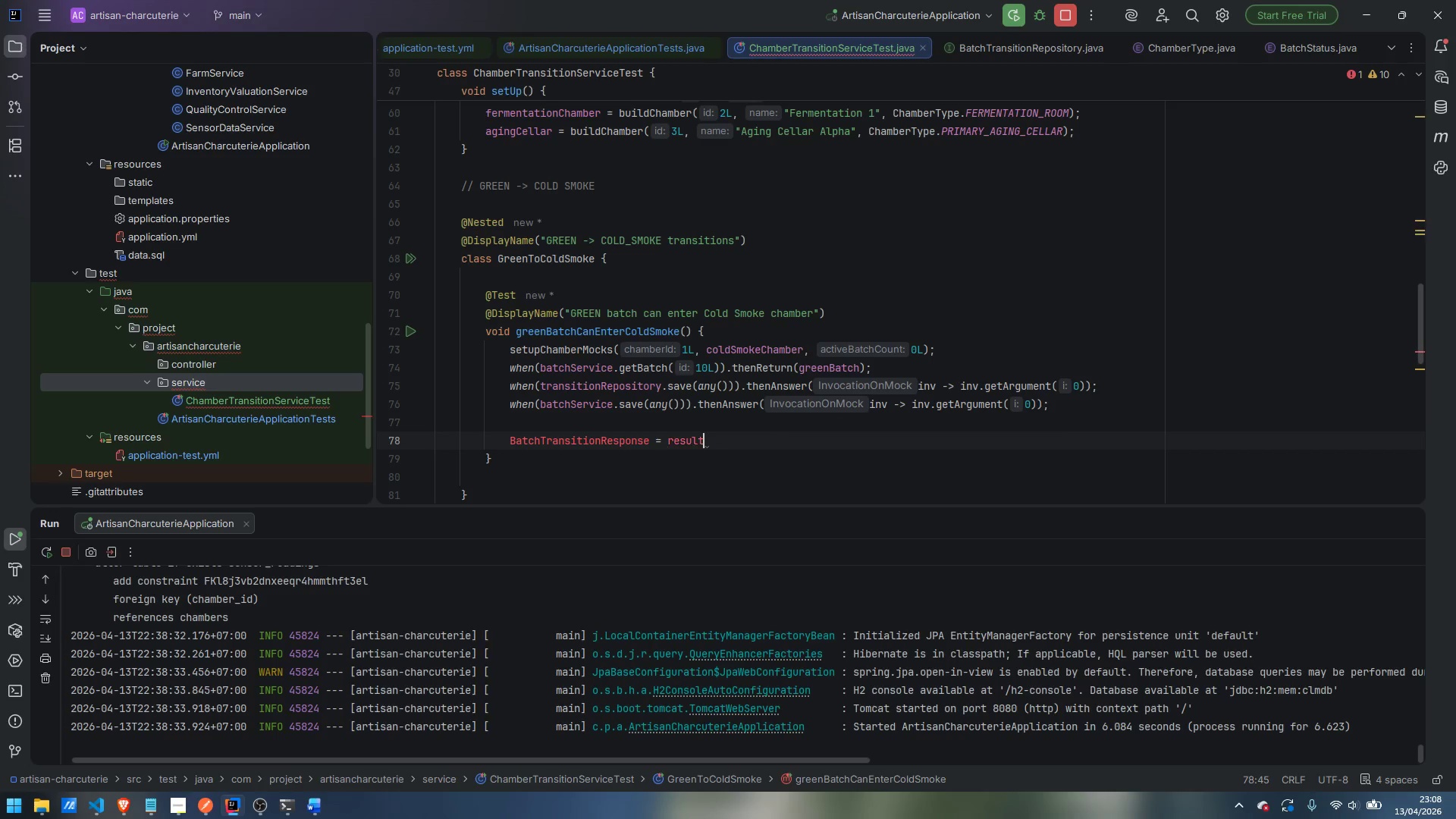 
key(Control+ArrowLeft)
 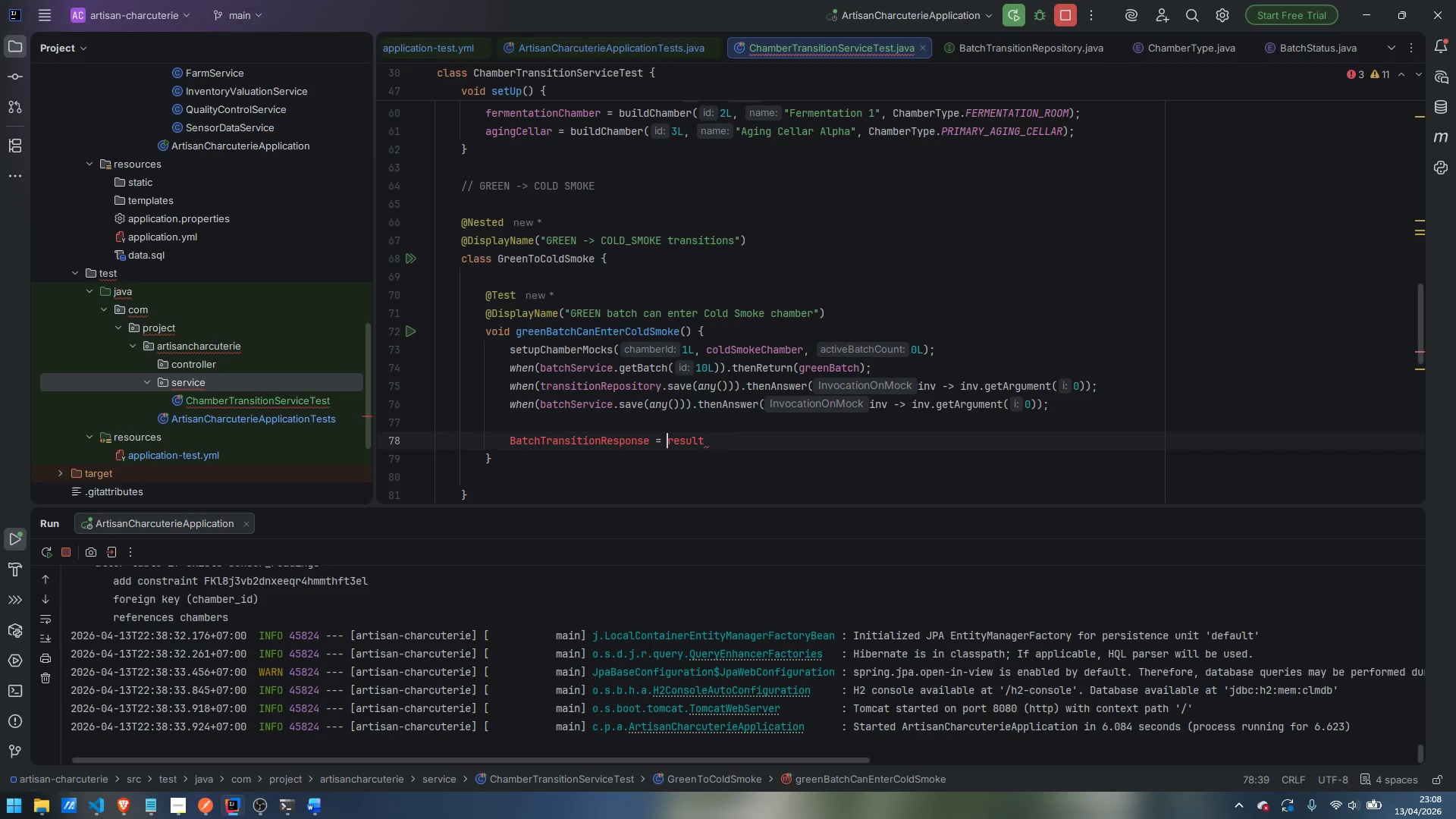 
key(Backspace)
 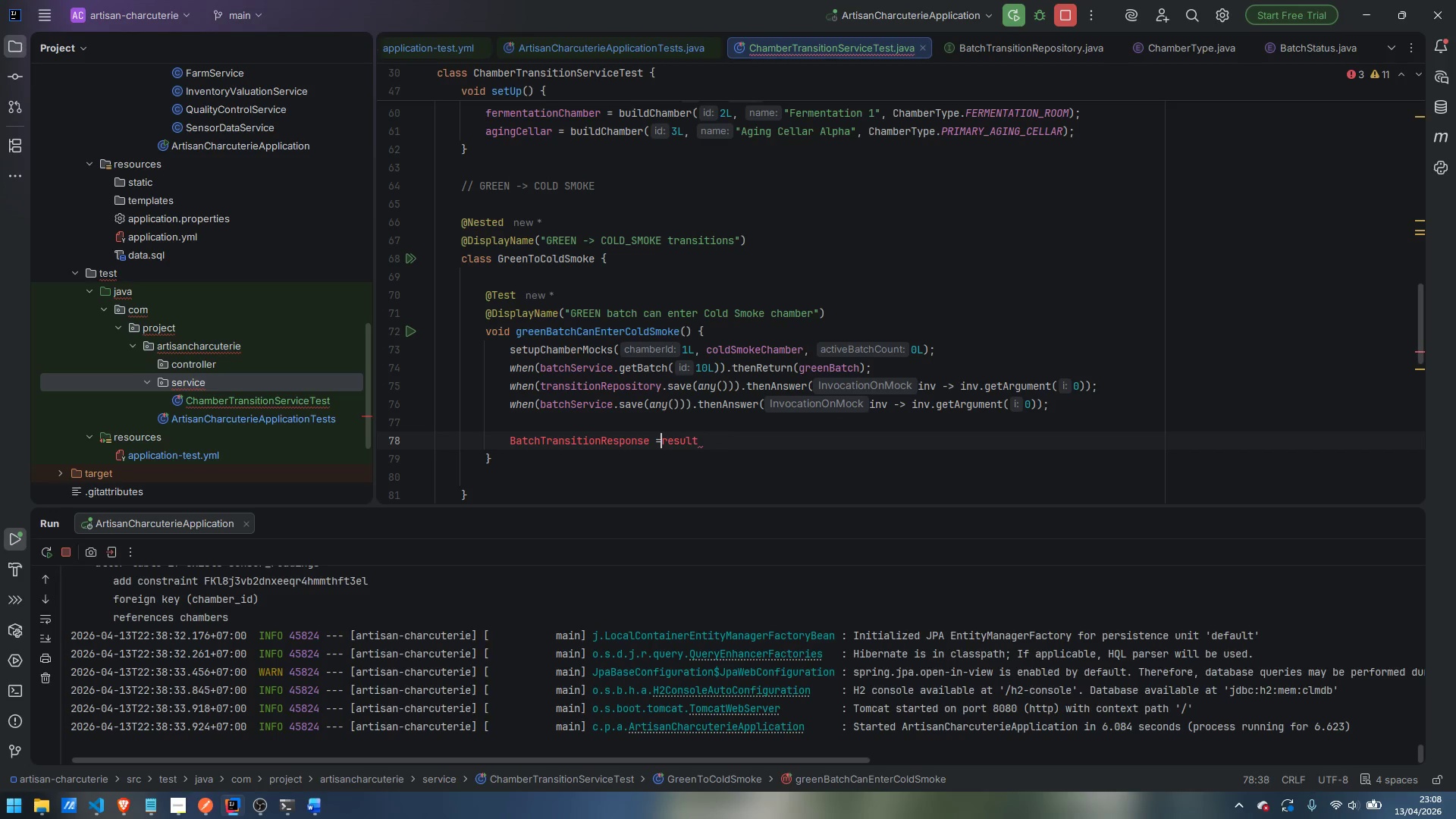 
key(Control+ControlLeft)
 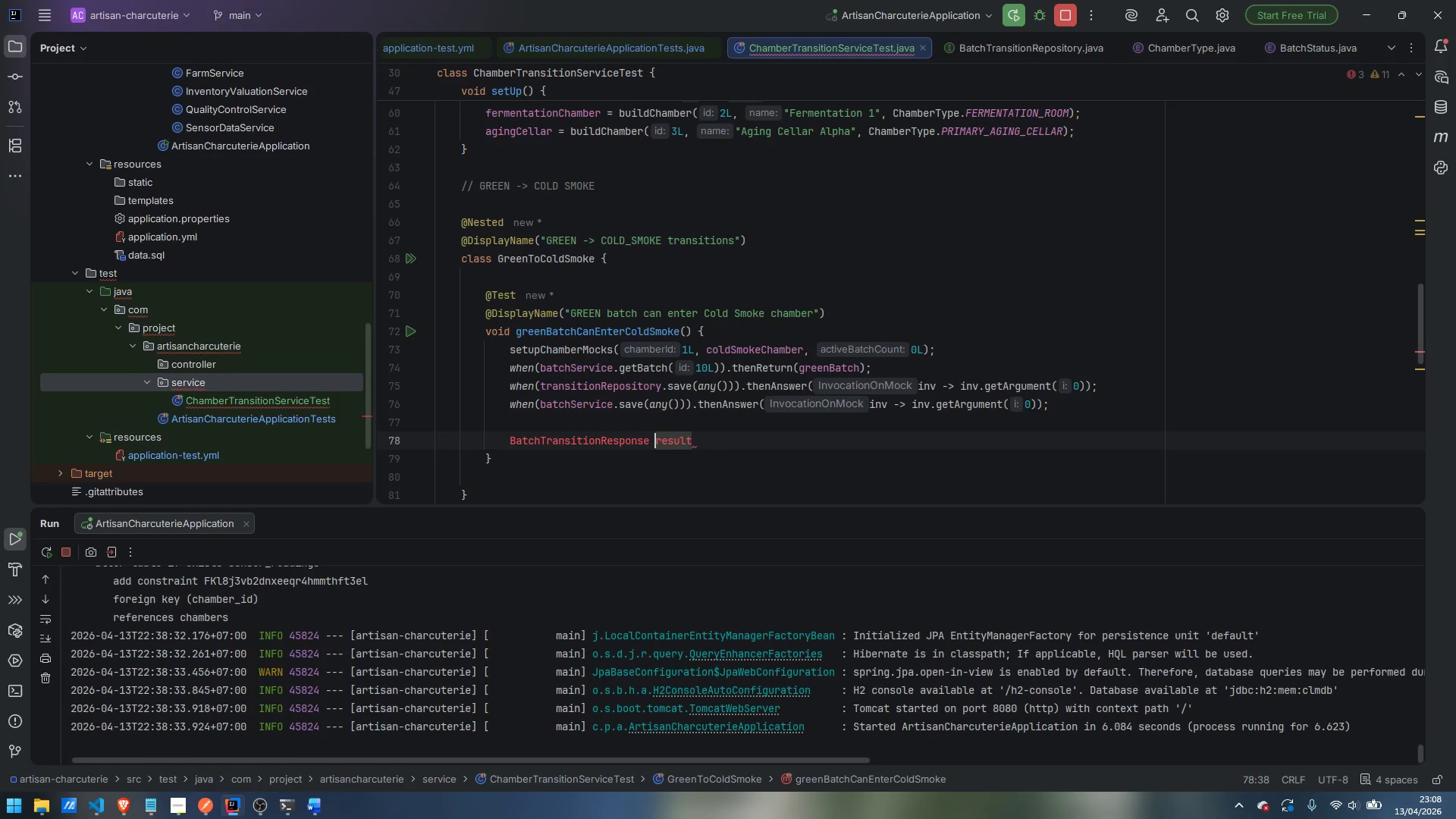 
key(Backspace)
 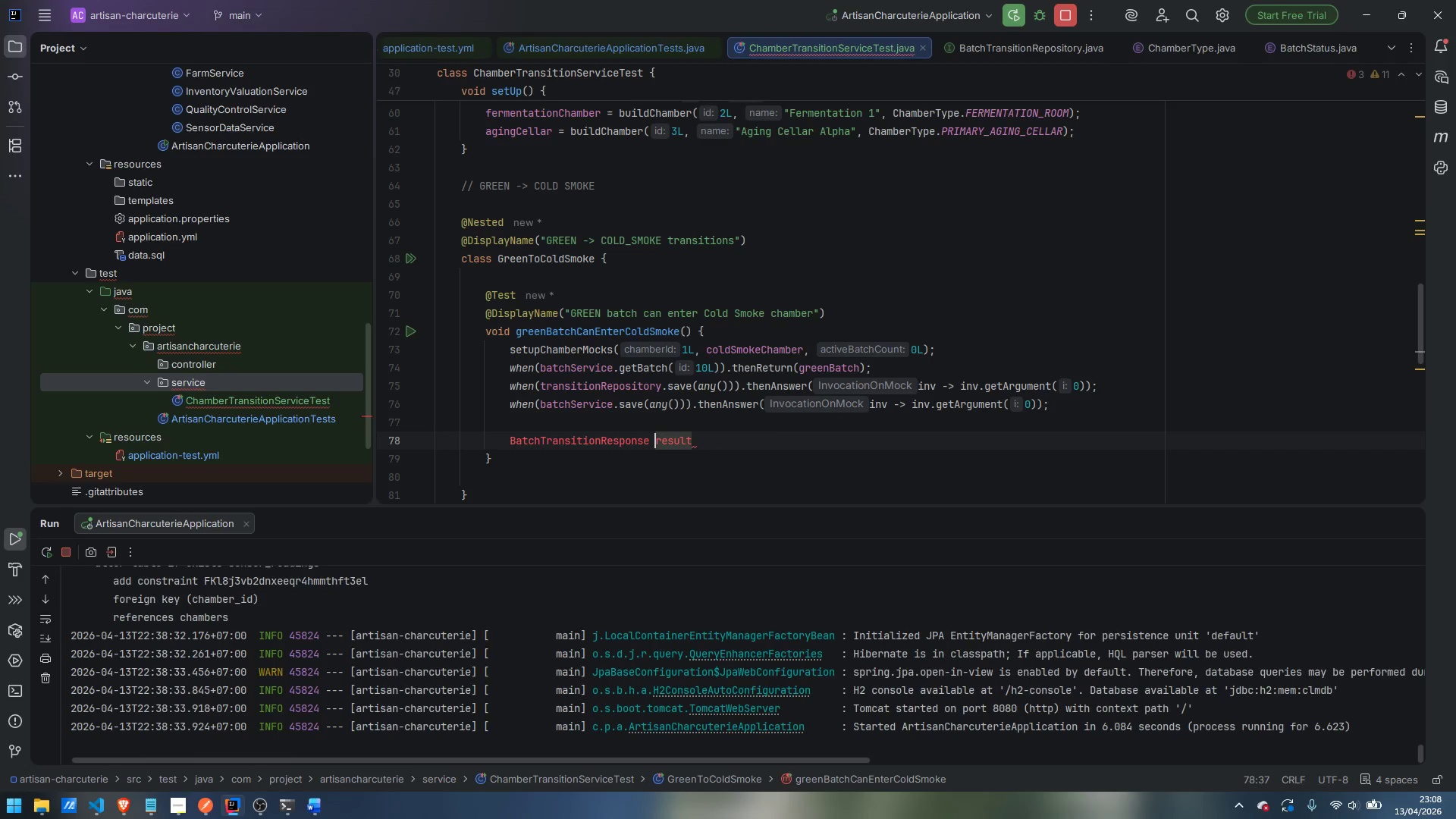 
key(Control+ControlLeft)
 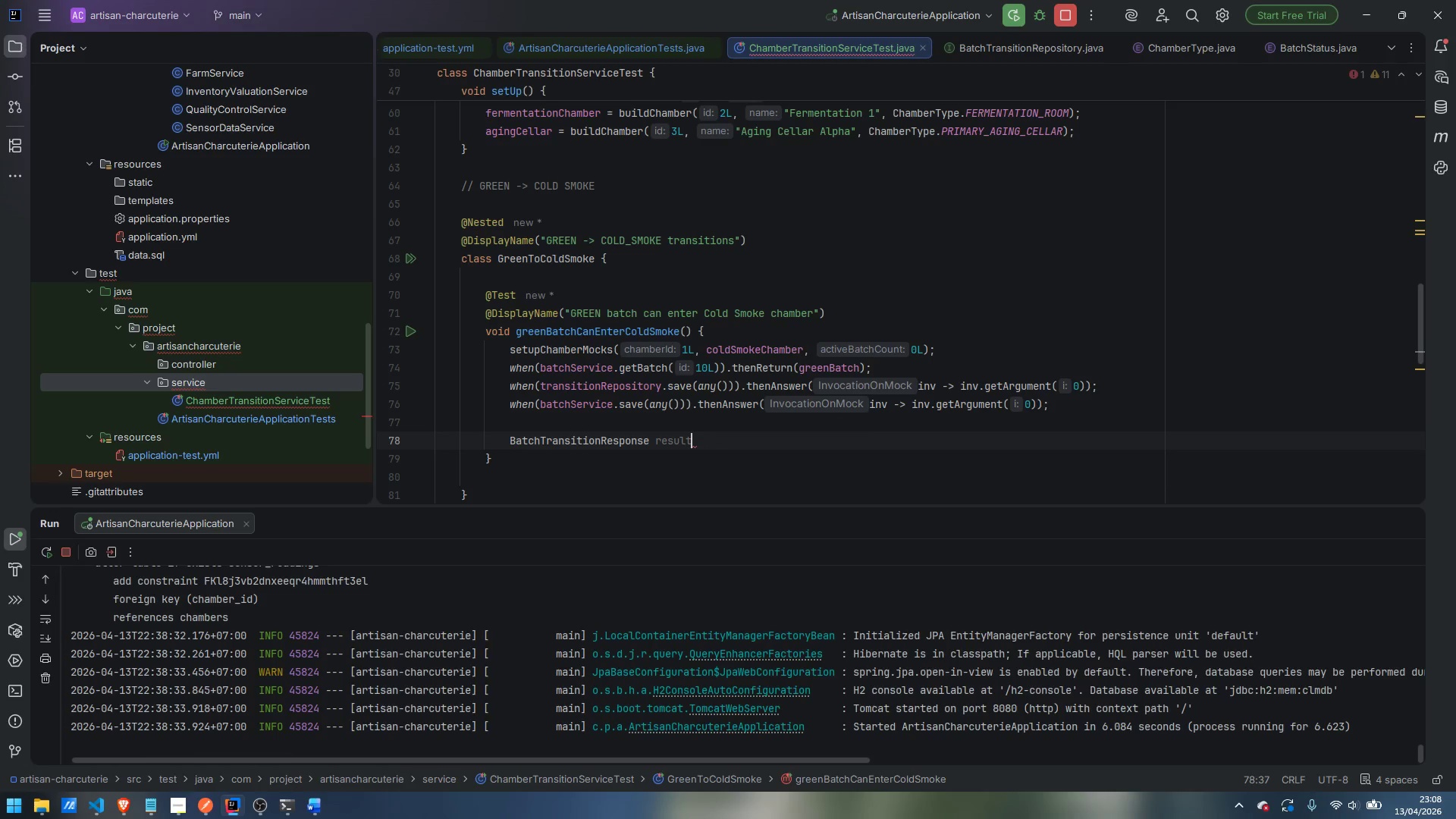 
key(Control+ArrowRight)
 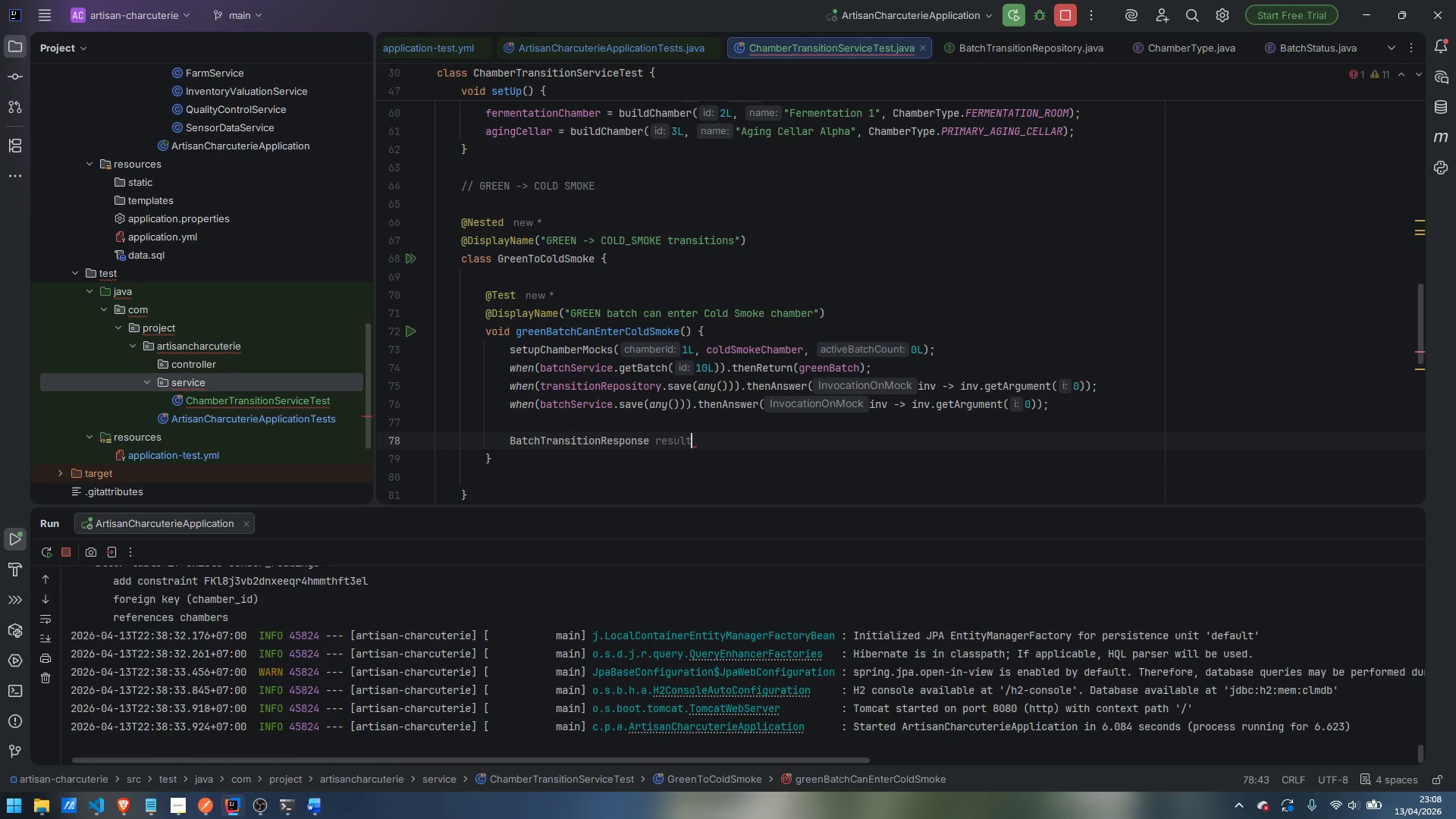 
type( = transitionRepository)
 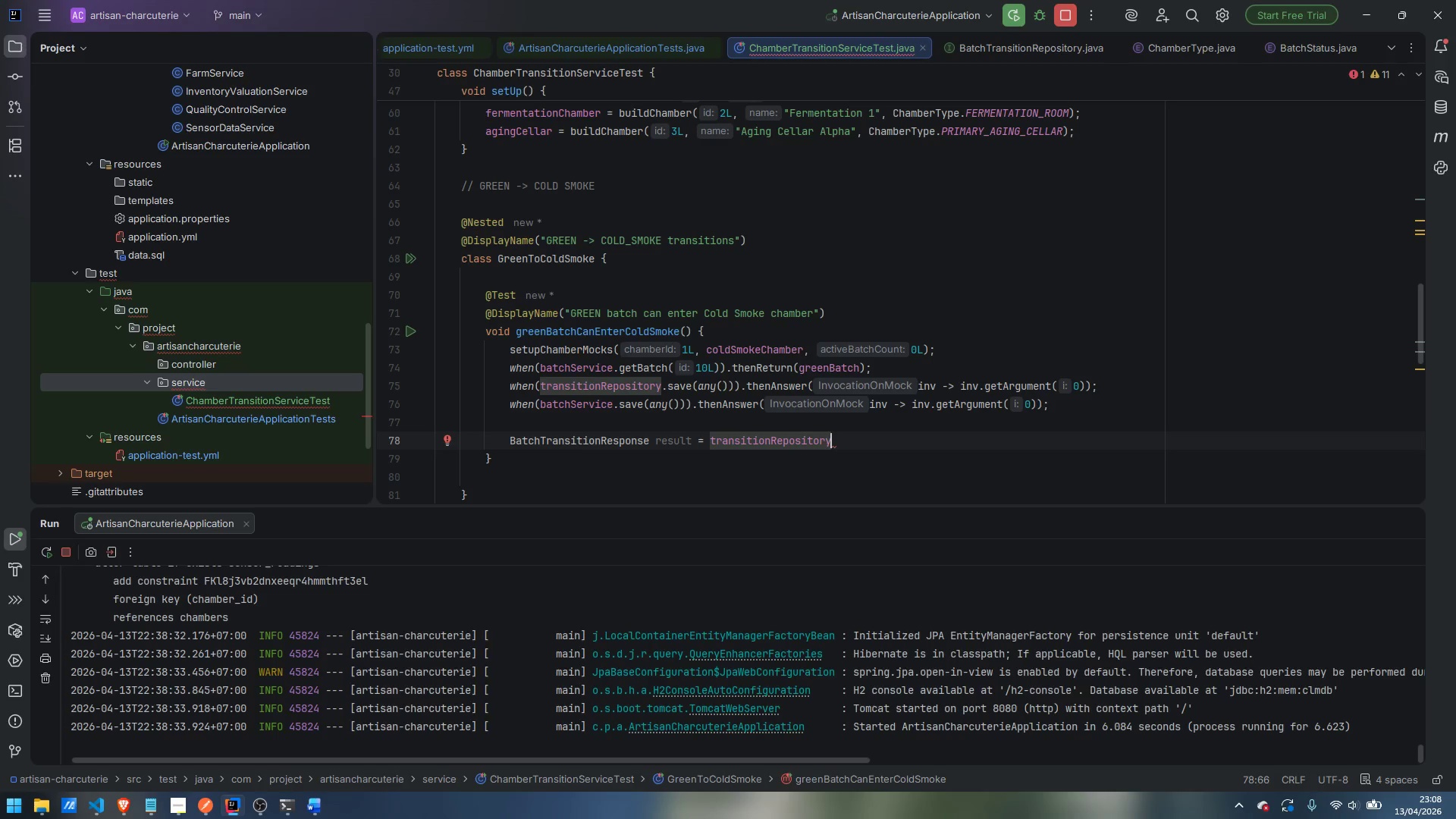 
wait(5.94)
 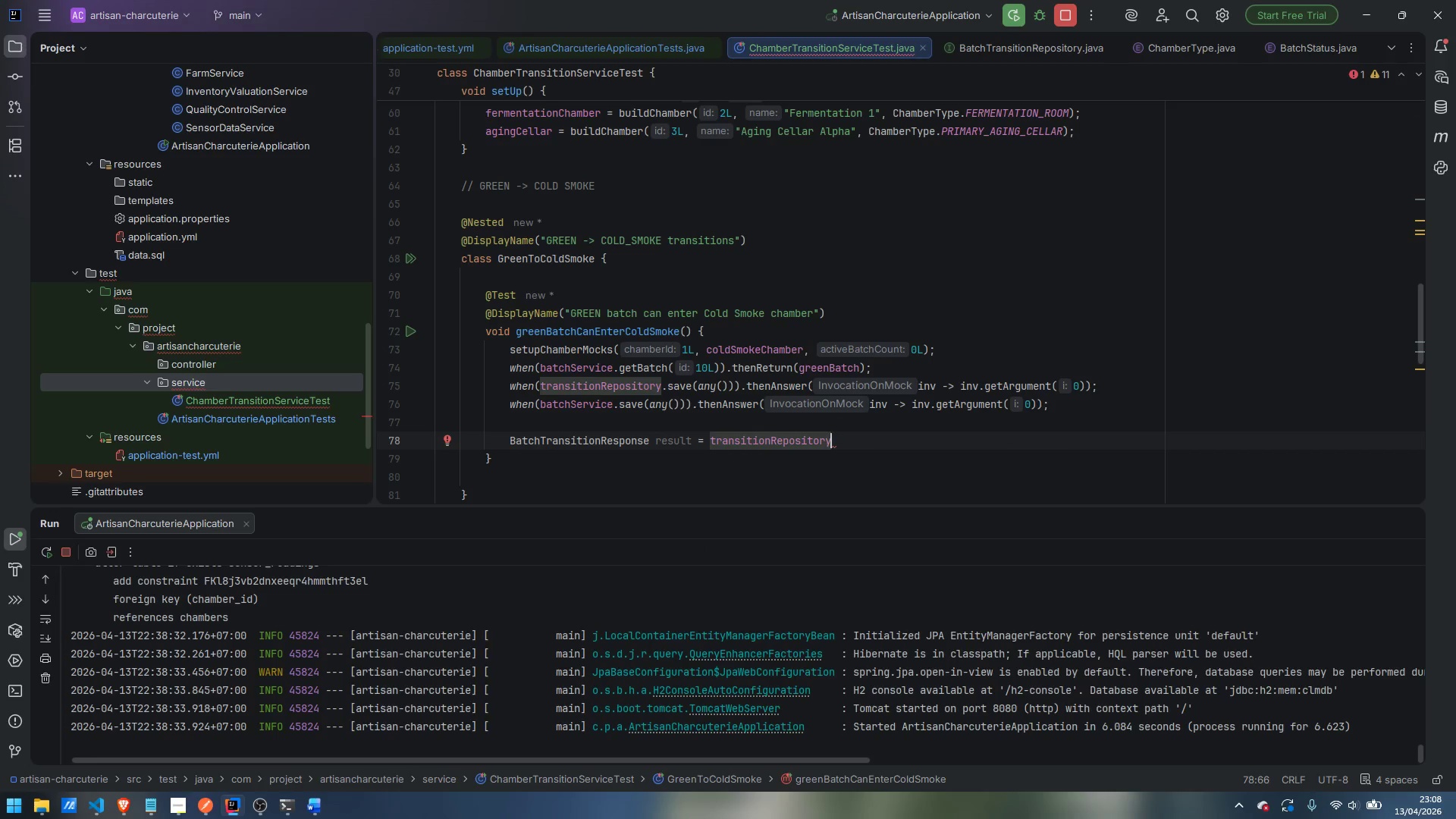 
key(Control+ControlLeft)
 